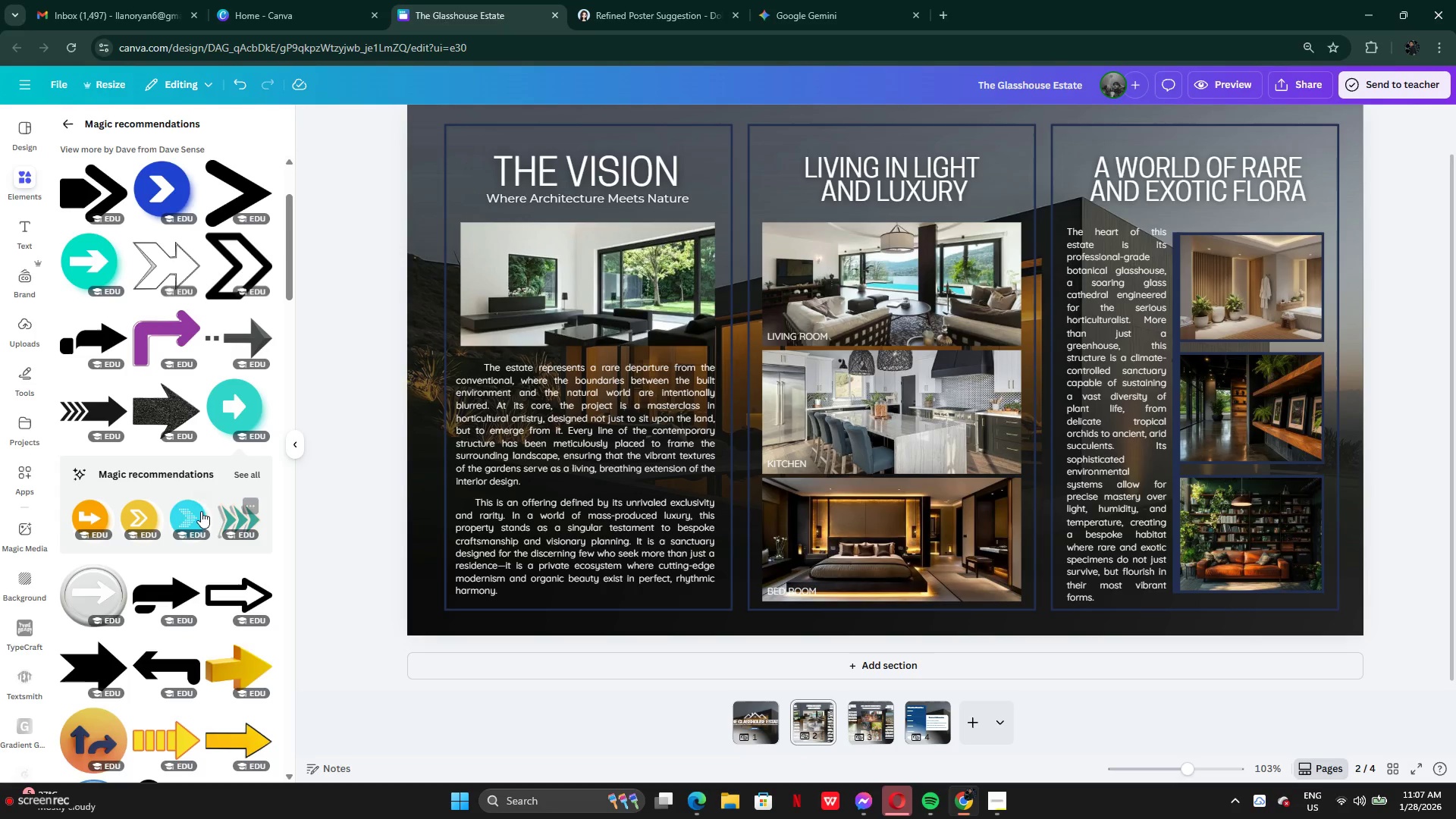 
scroll: coordinate [186, 511], scroll_direction: none, amount: 0.0
 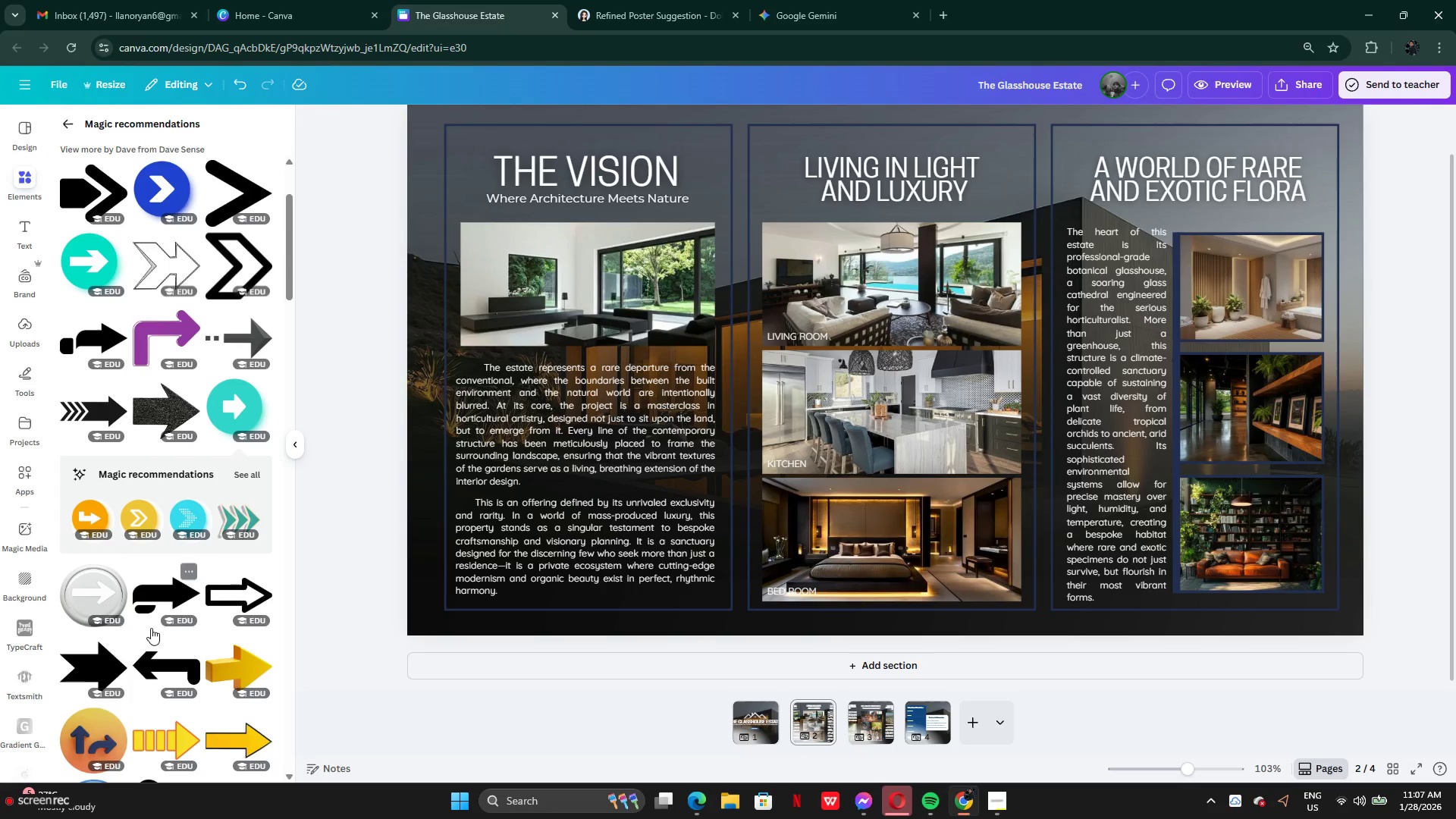 
scroll: coordinate [156, 613], scroll_direction: down, amount: 13.0
 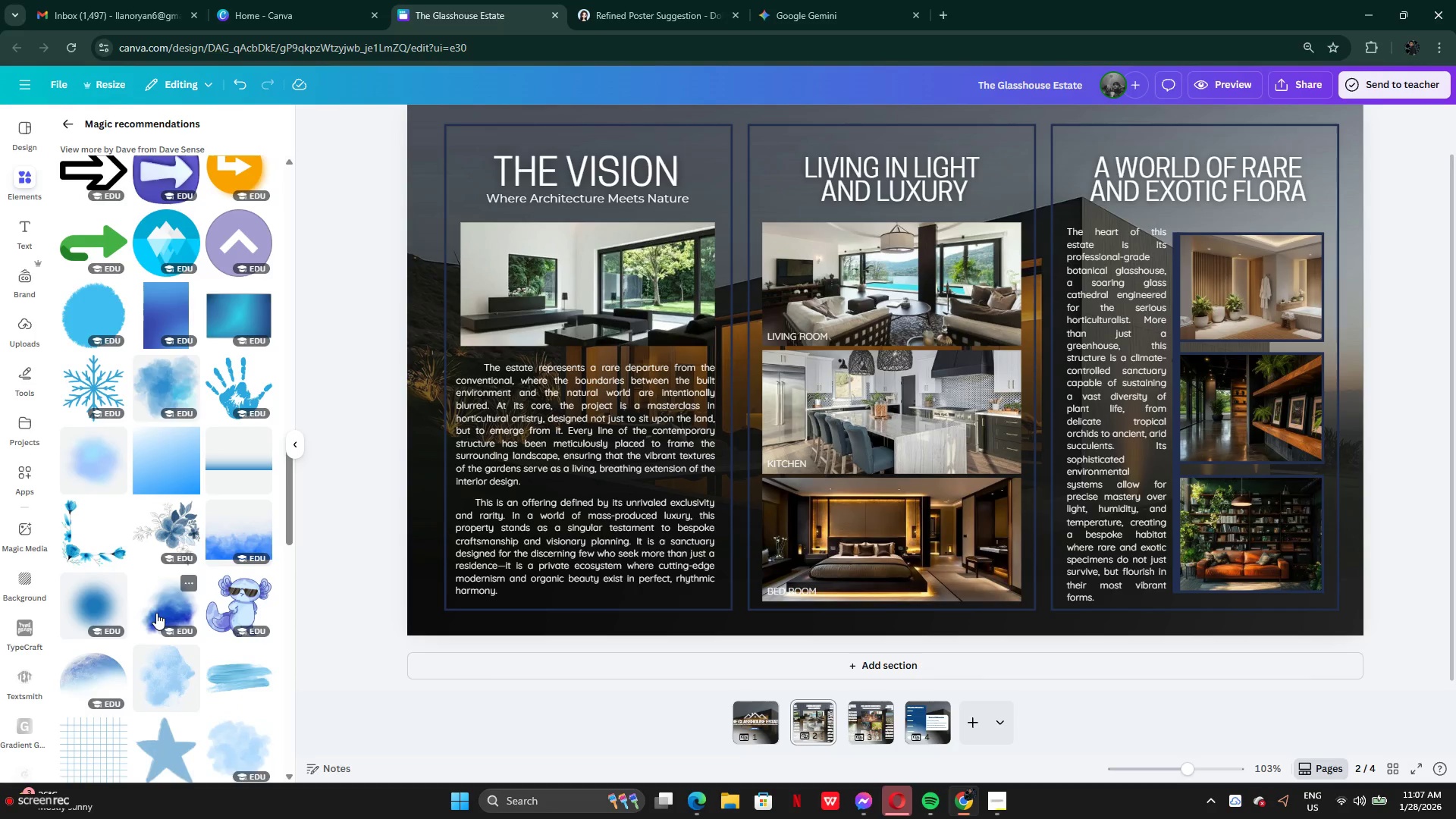 
scroll: coordinate [230, 483], scroll_direction: up, amount: 11.0
 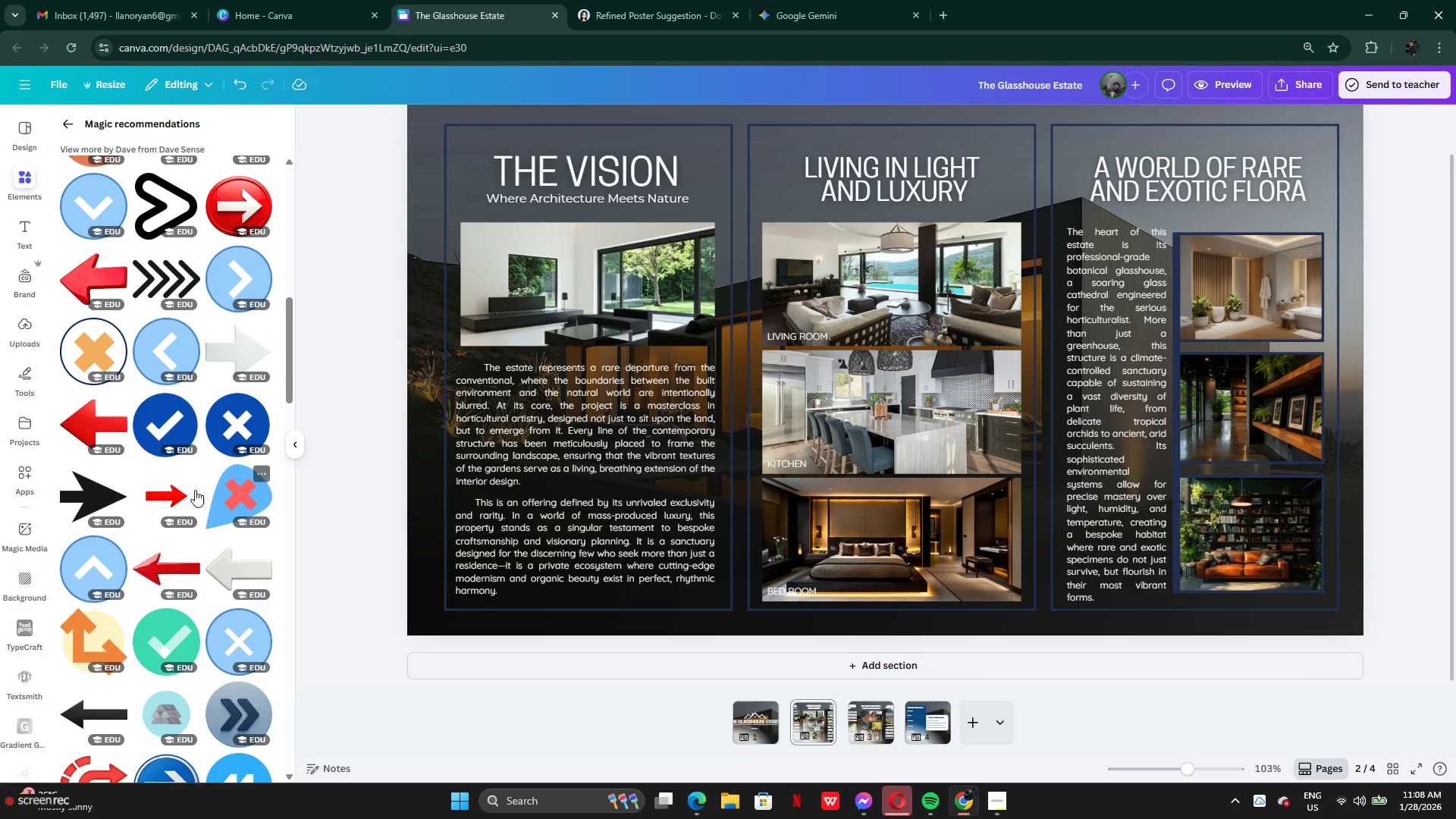 
scroll: coordinate [194, 490], scroll_direction: up, amount: 3.0
 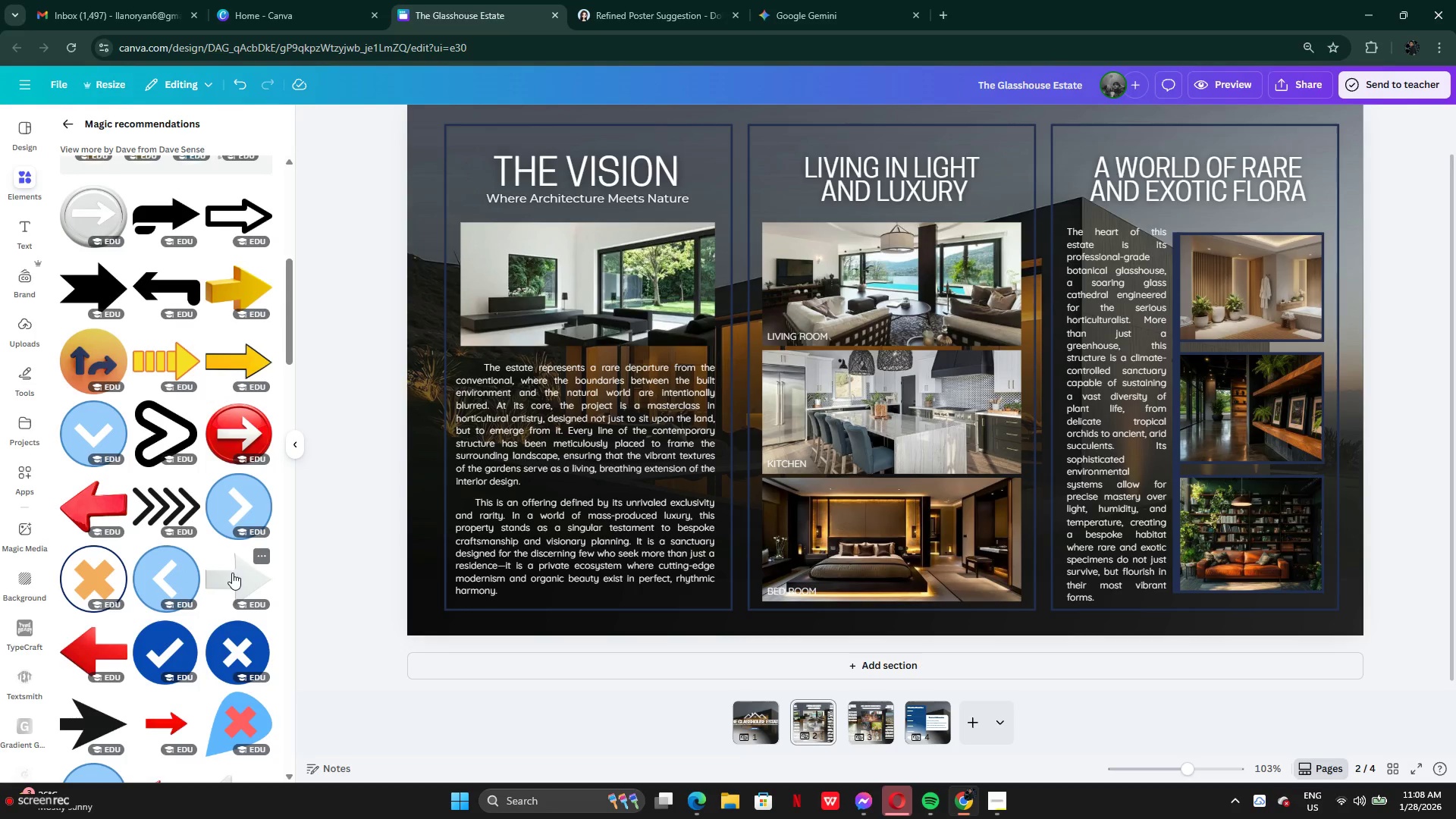 
scroll: coordinate [232, 573], scroll_direction: none, amount: 0.0
 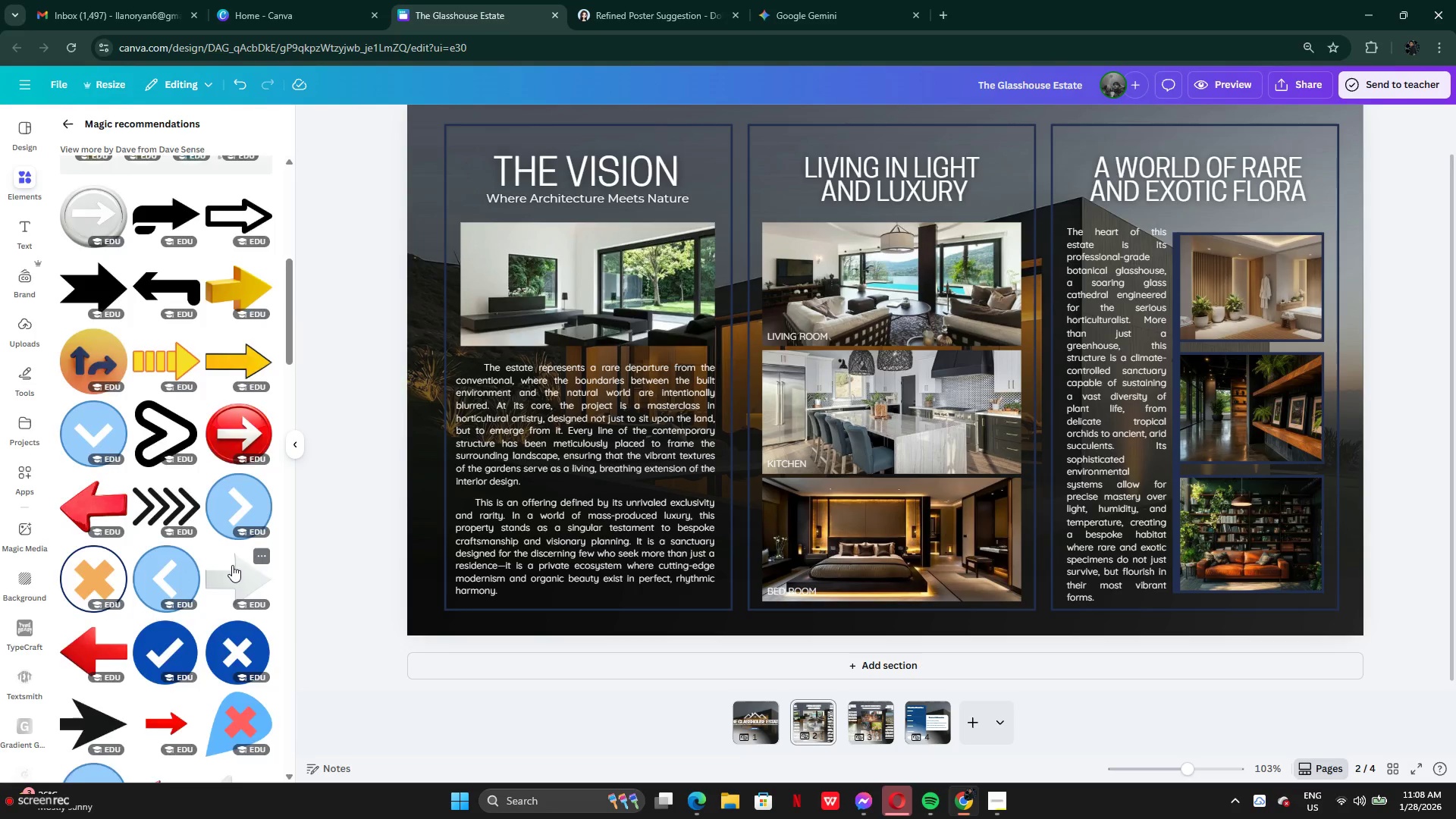 
scroll: coordinate [101, 285], scroll_direction: up, amount: 12.0
 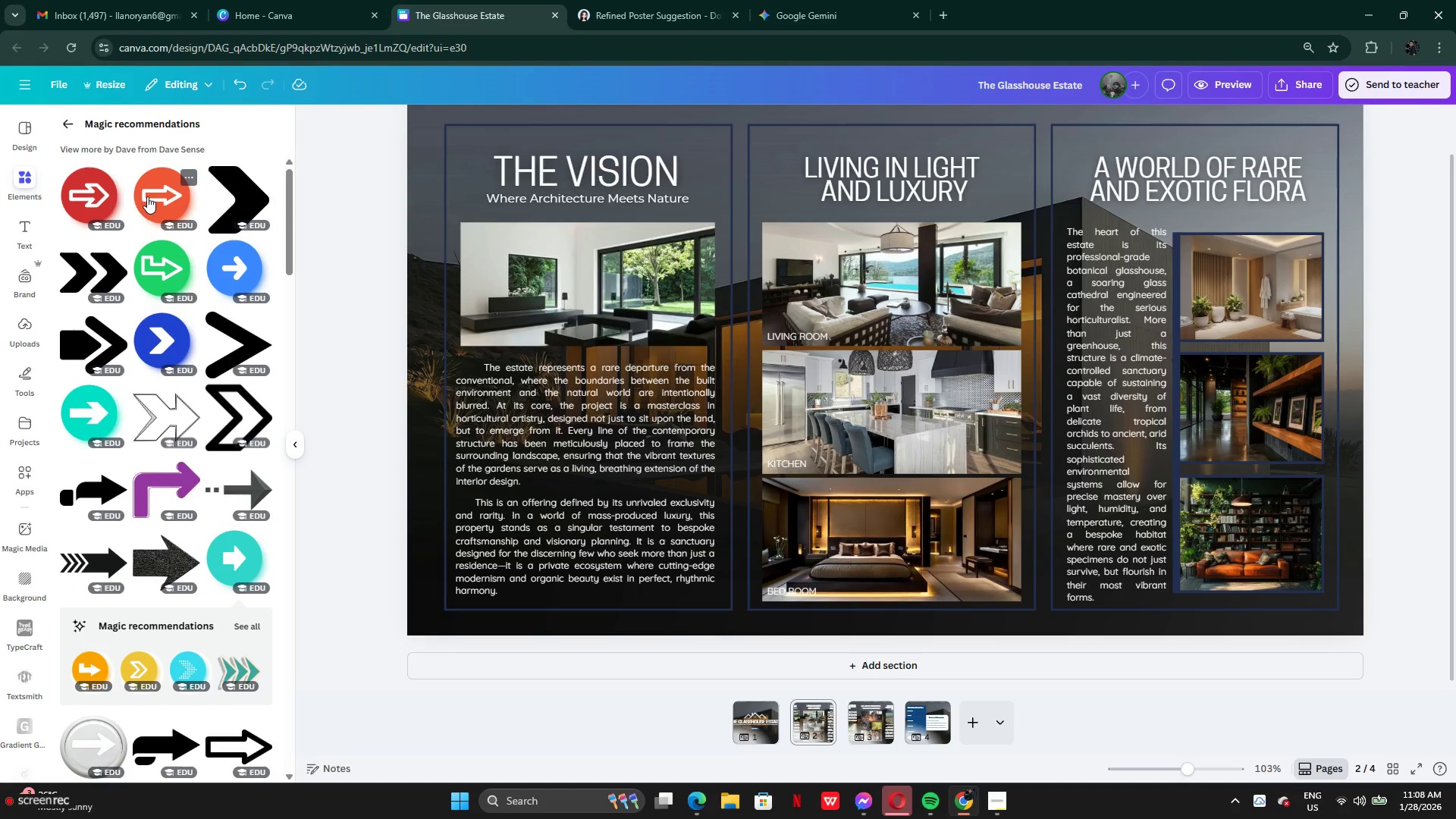 
left_click([147, 196])
 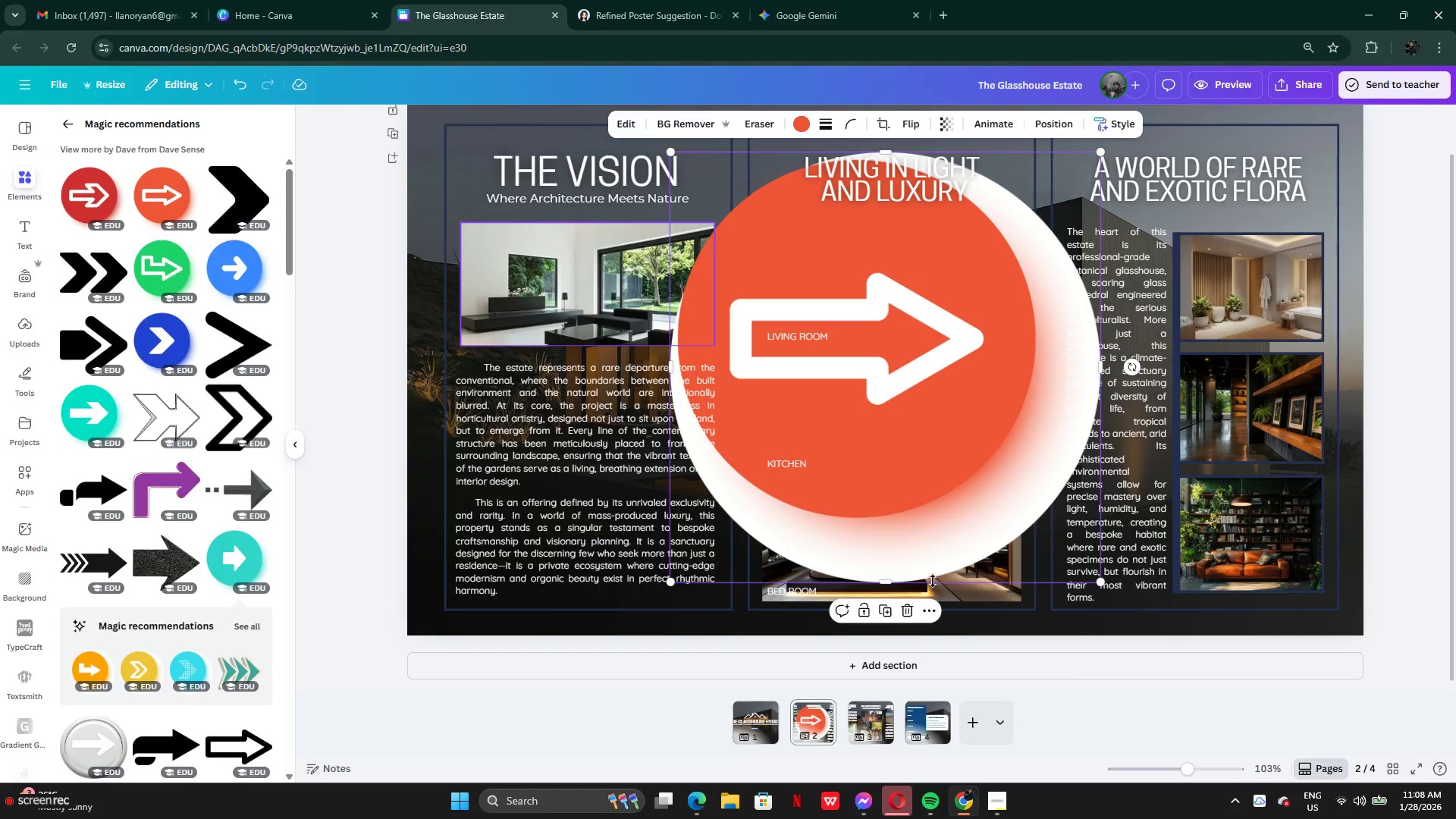 
left_click([912, 613])
 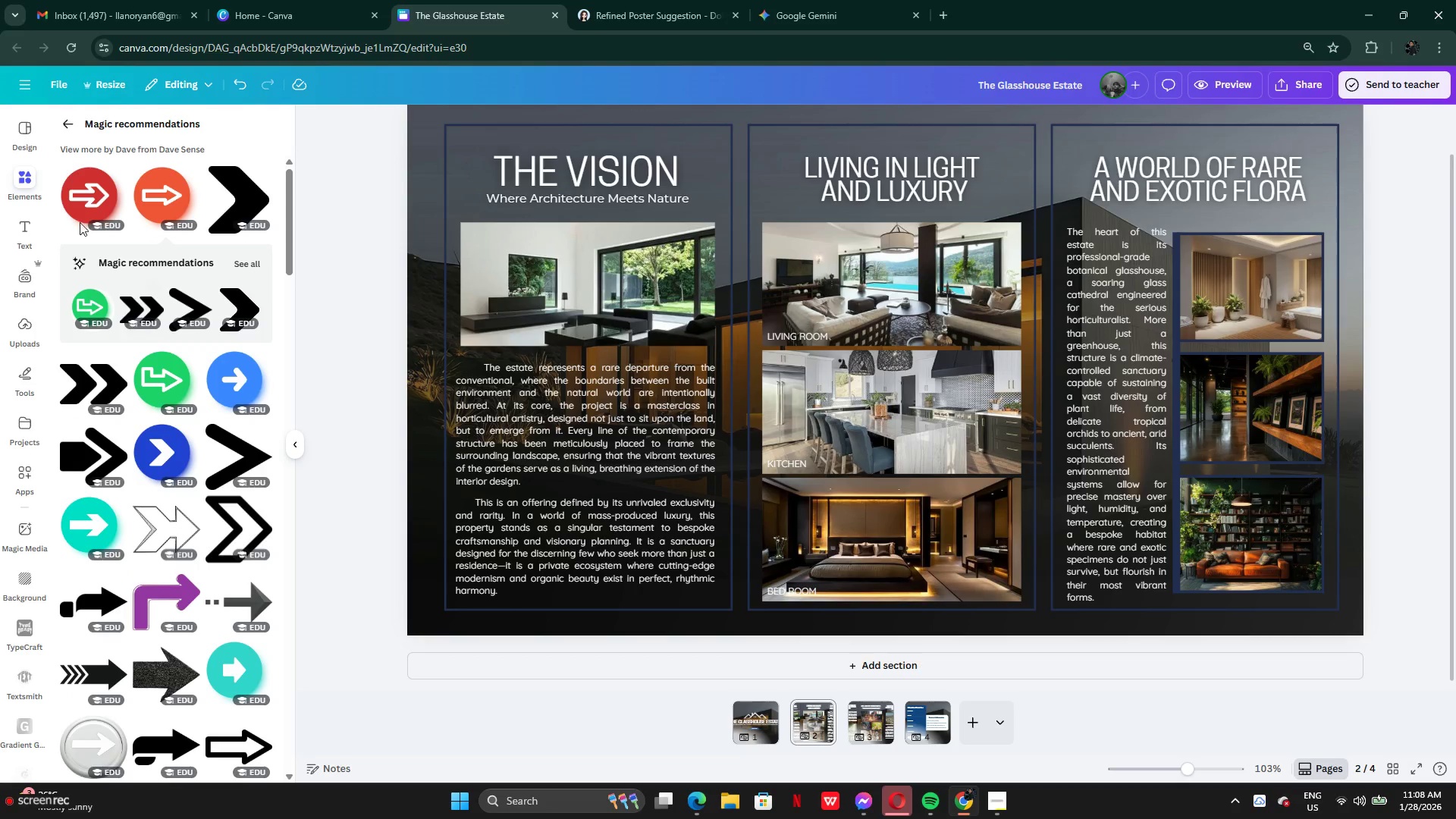 
left_click([60, 126])
 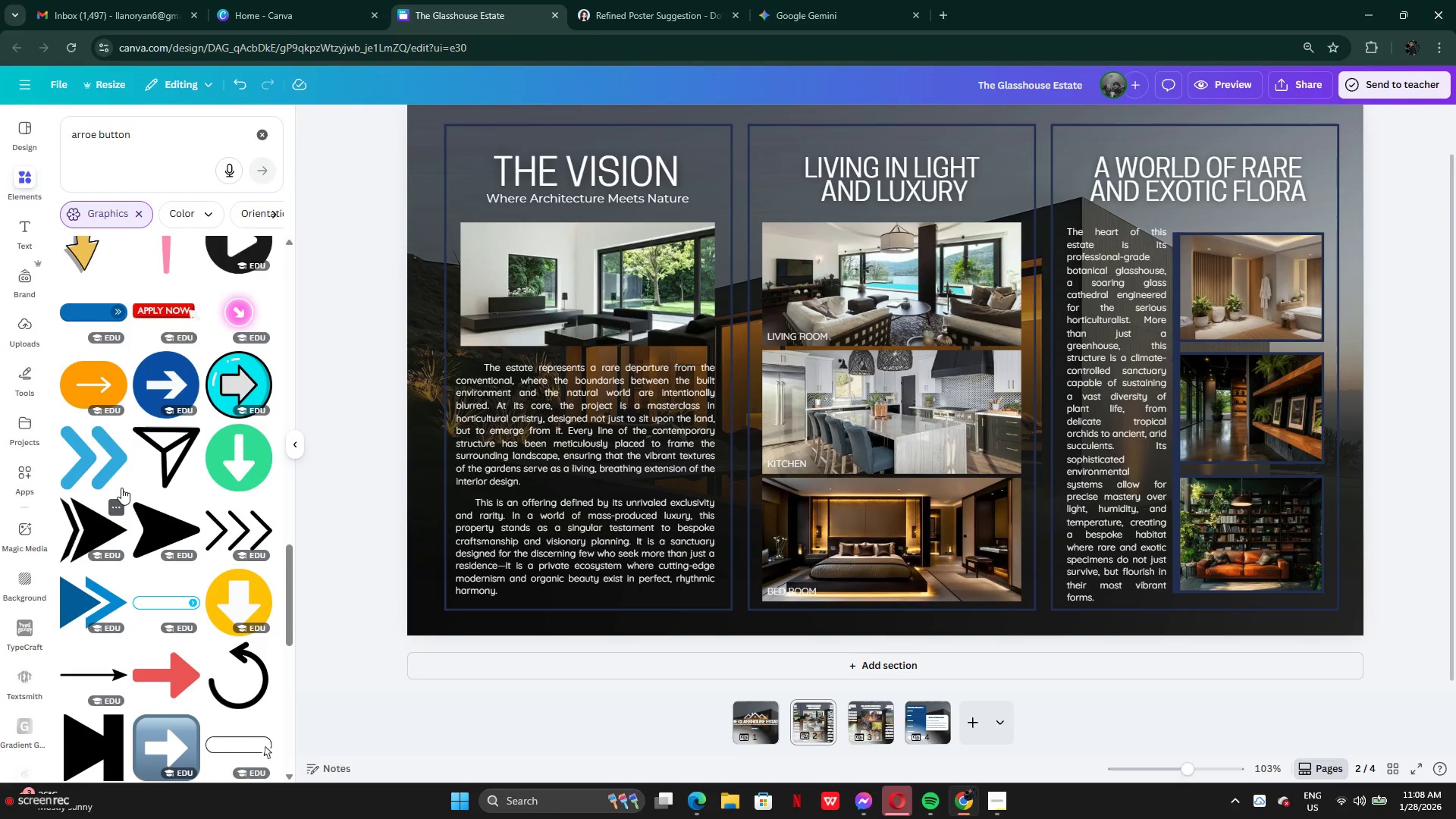 
scroll: coordinate [127, 547], scroll_direction: down, amount: 23.0
 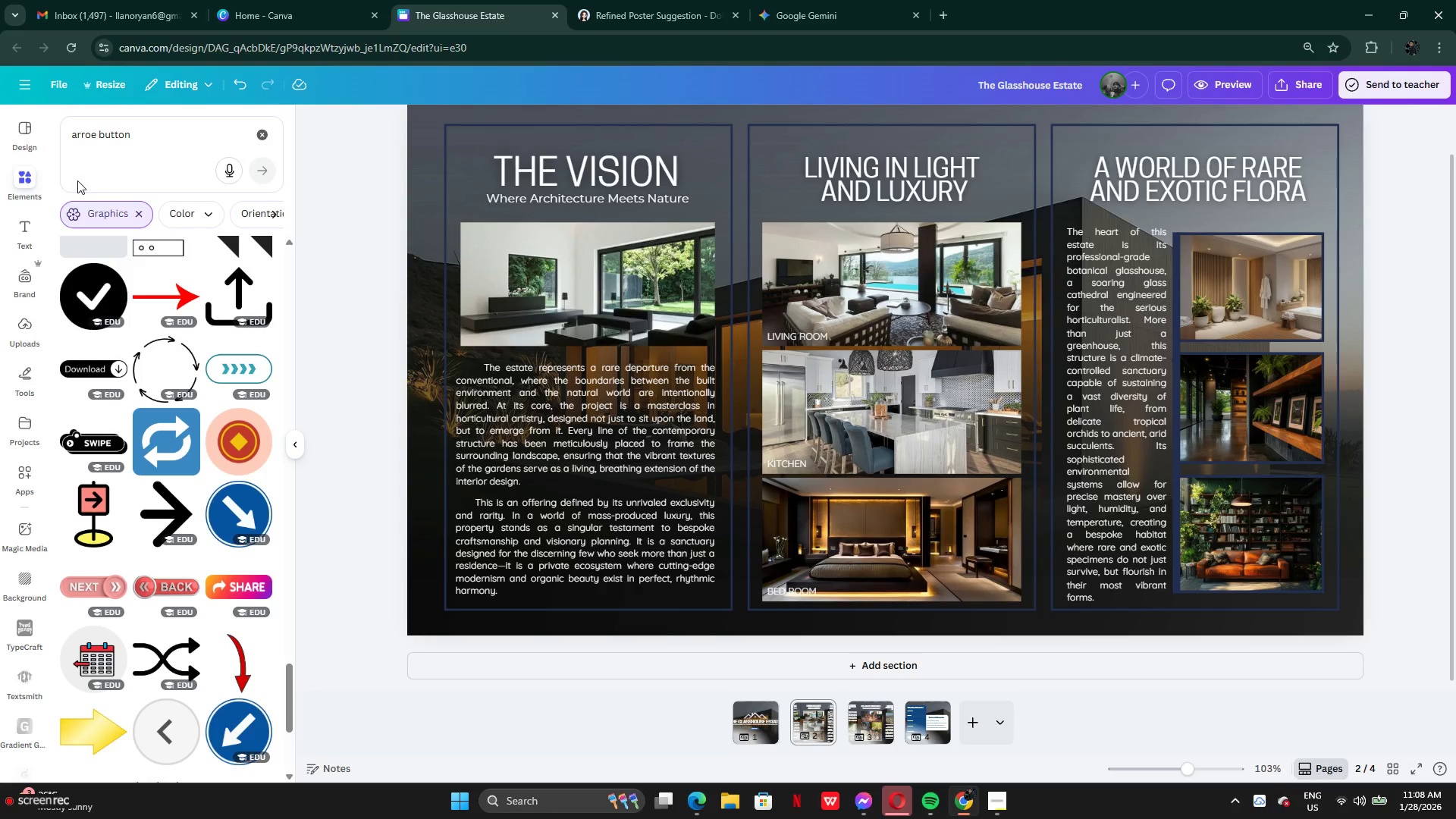 
left_click([255, 133])
 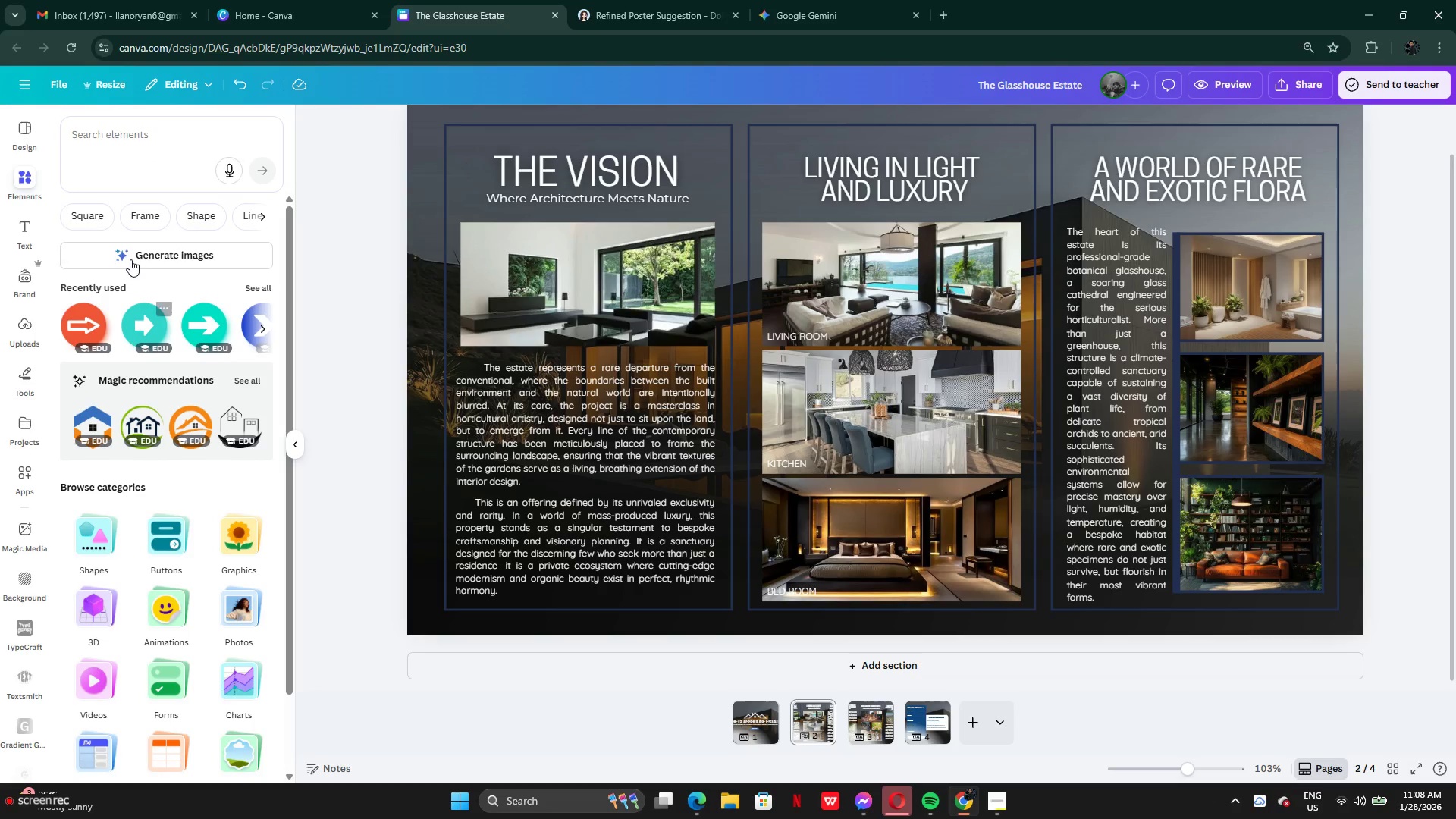 
left_click([93, 224])
 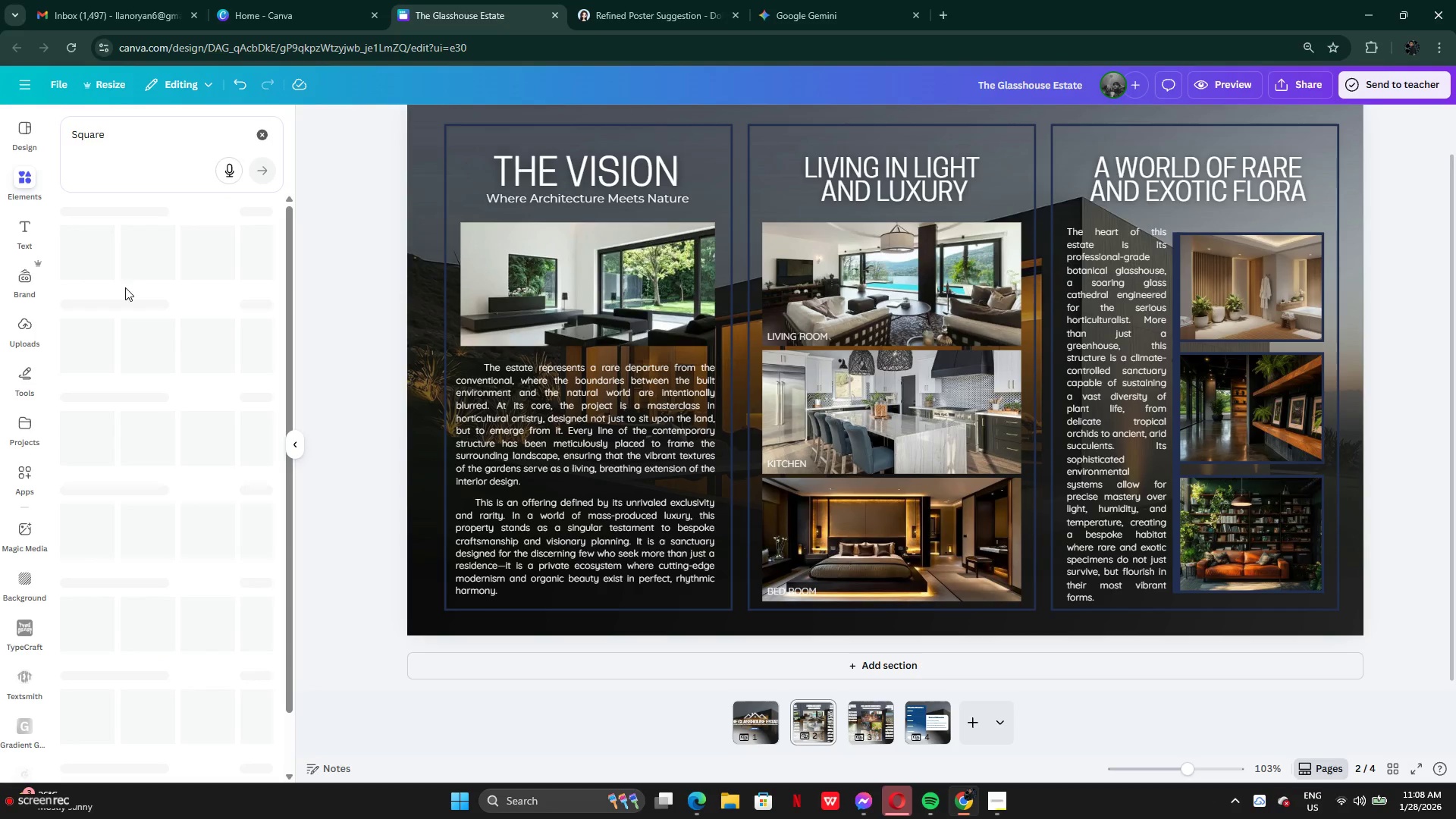 
mouse_move([153, 377])
 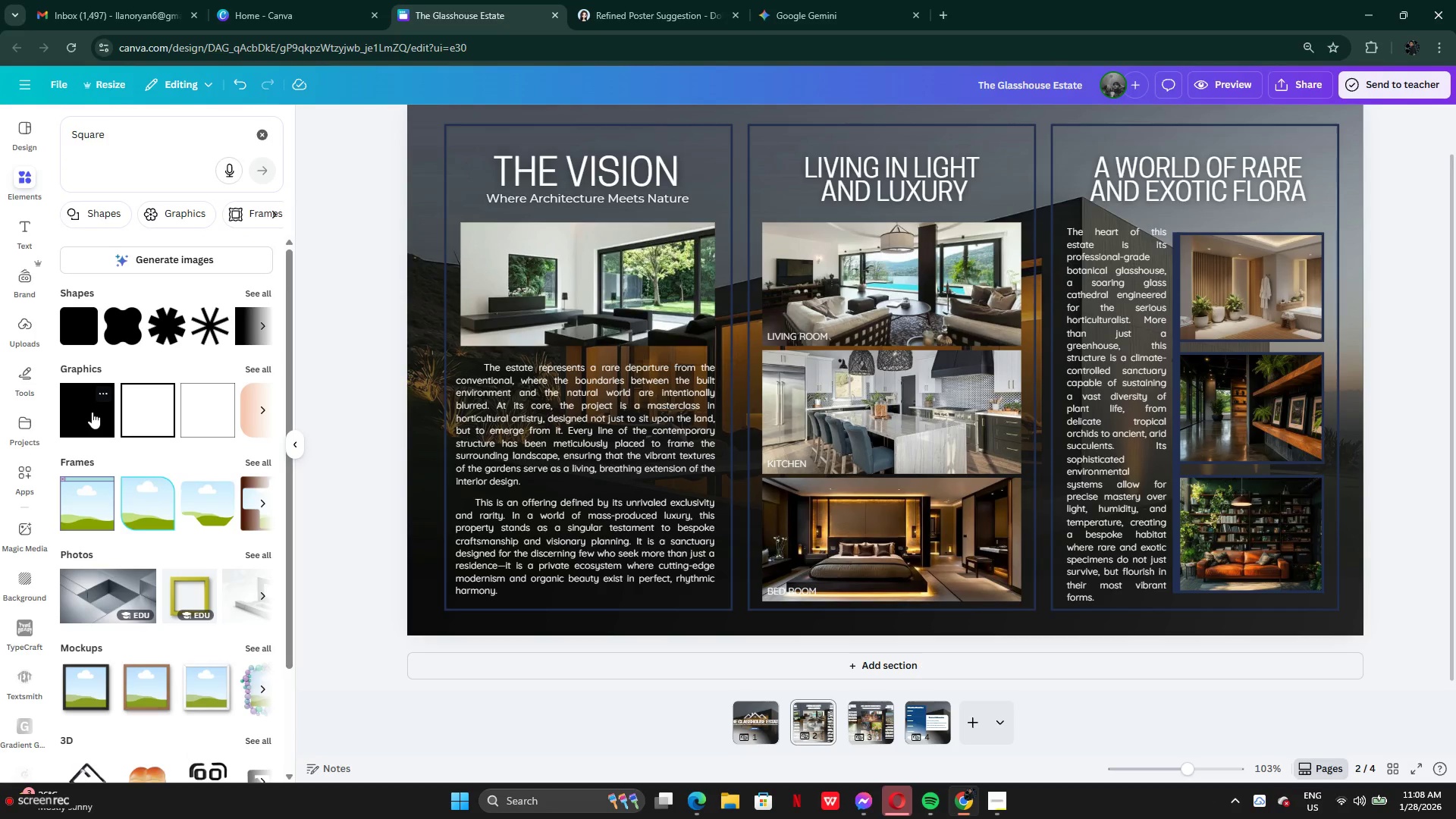 
left_click([92, 412])
 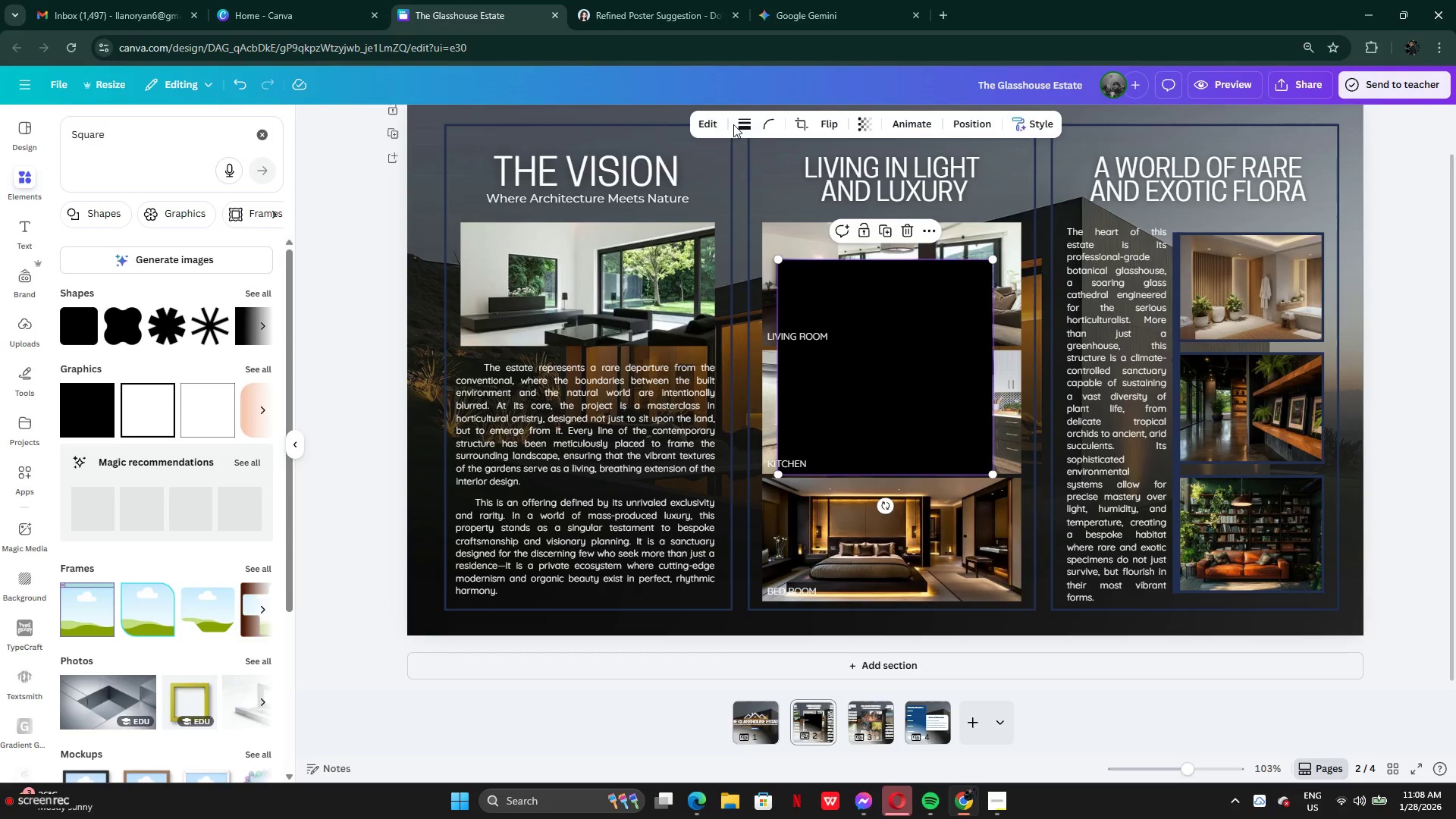 
left_click([886, 337])
 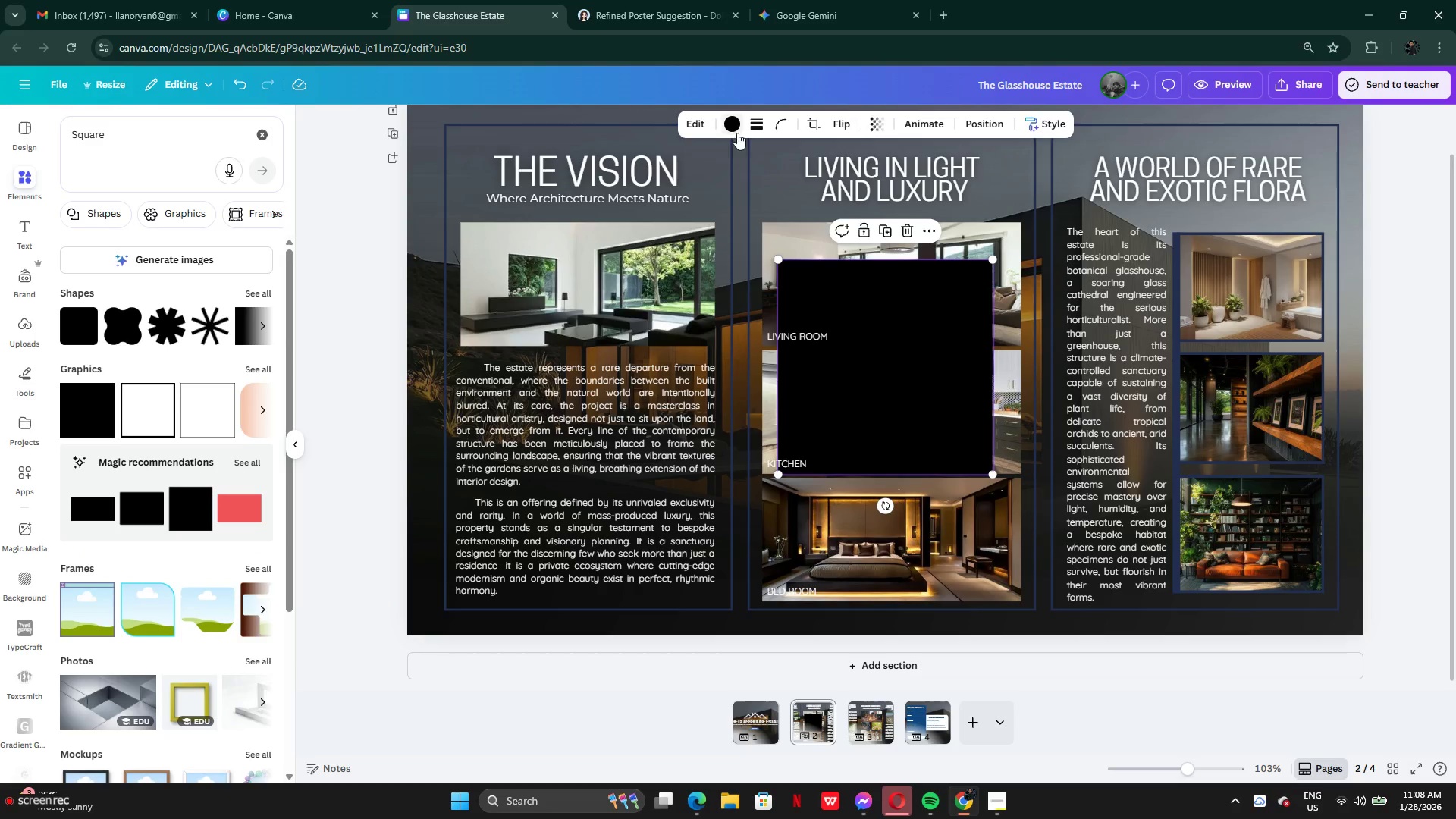 
left_click([733, 125])
 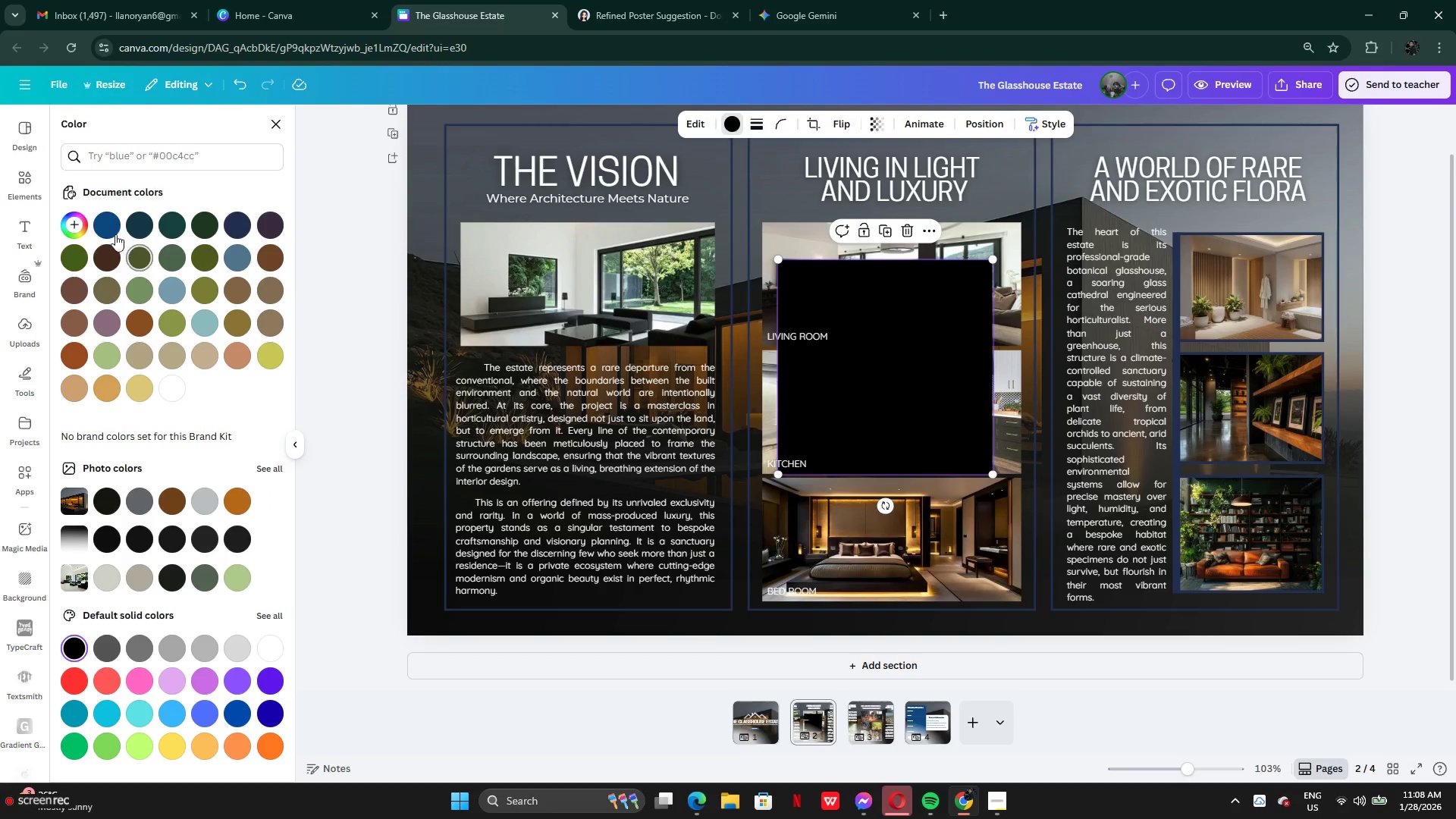 
left_click([104, 224])
 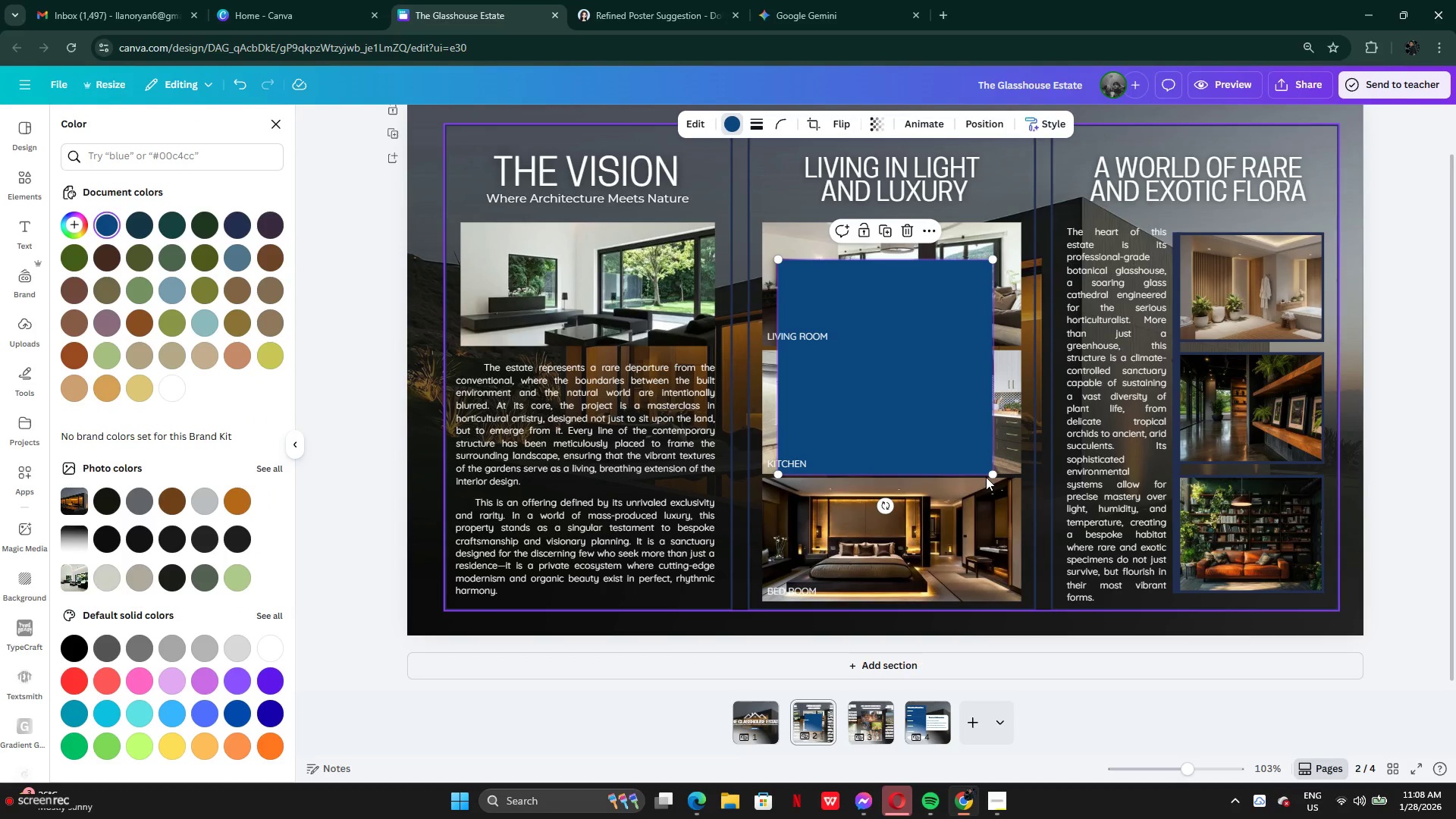 
left_click_drag(start_coordinate=[990, 472], to_coordinate=[937, 350])
 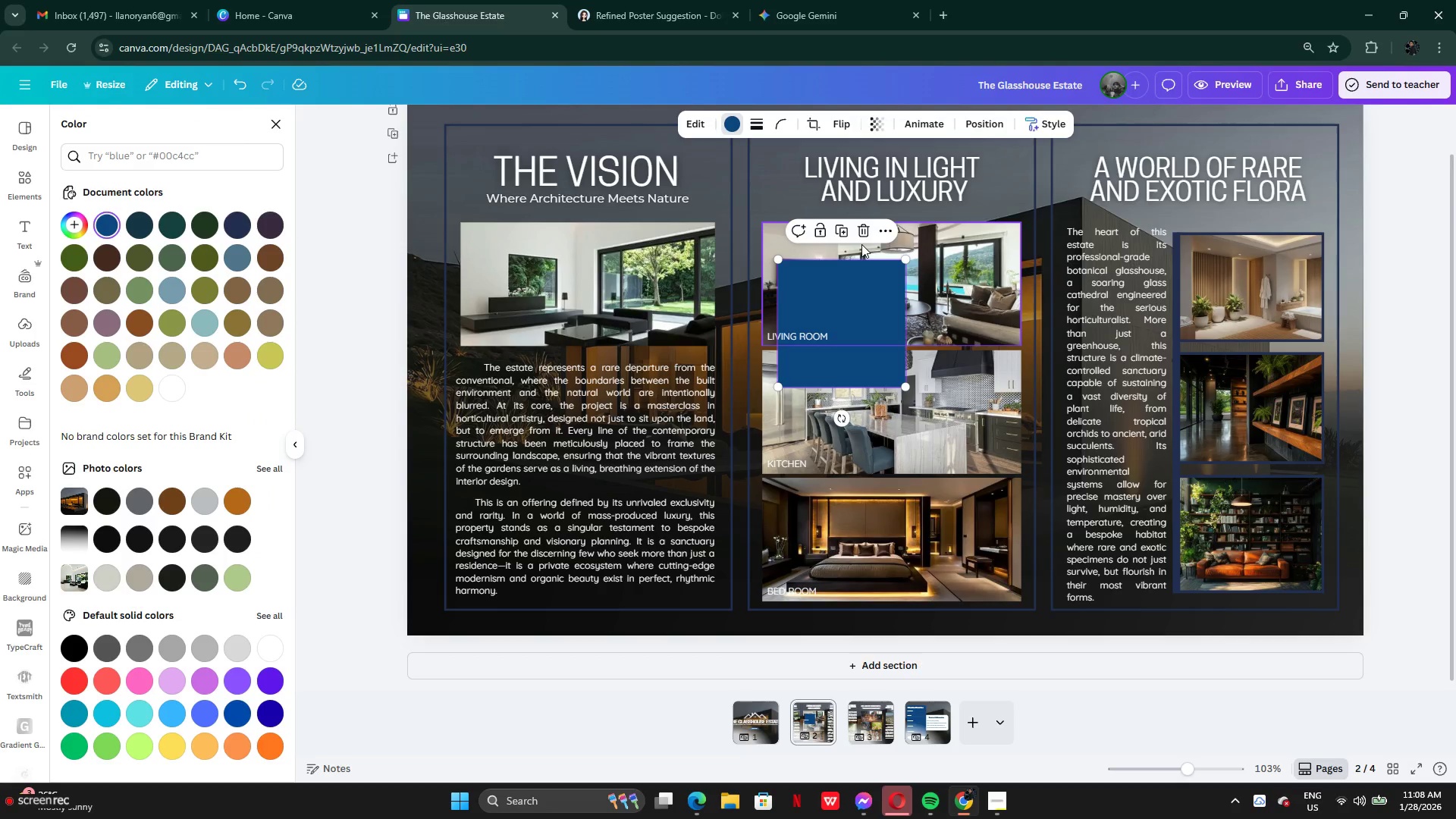 
left_click([861, 234])
 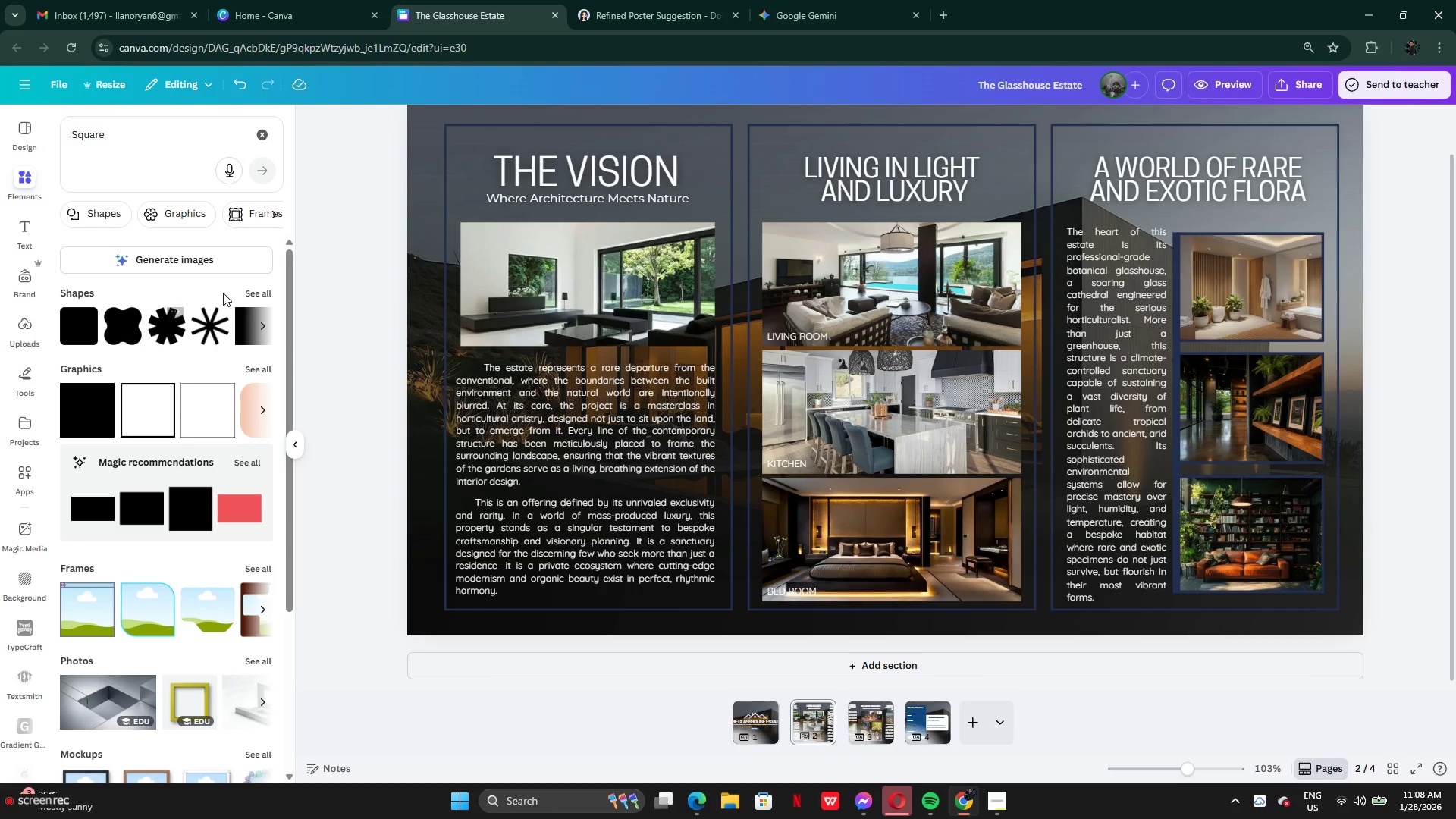 
left_click([249, 293])
 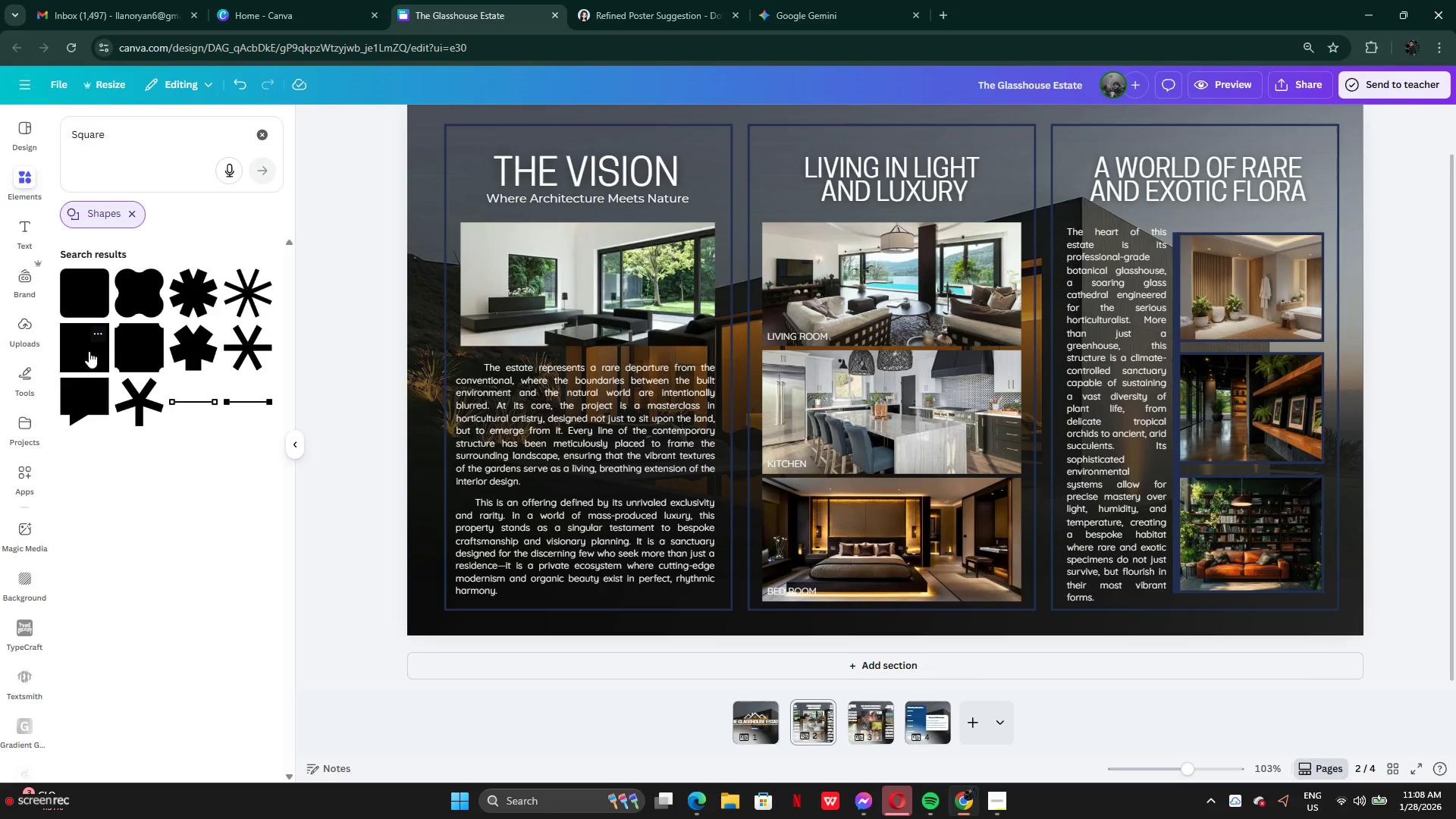 
wait(5.25)
 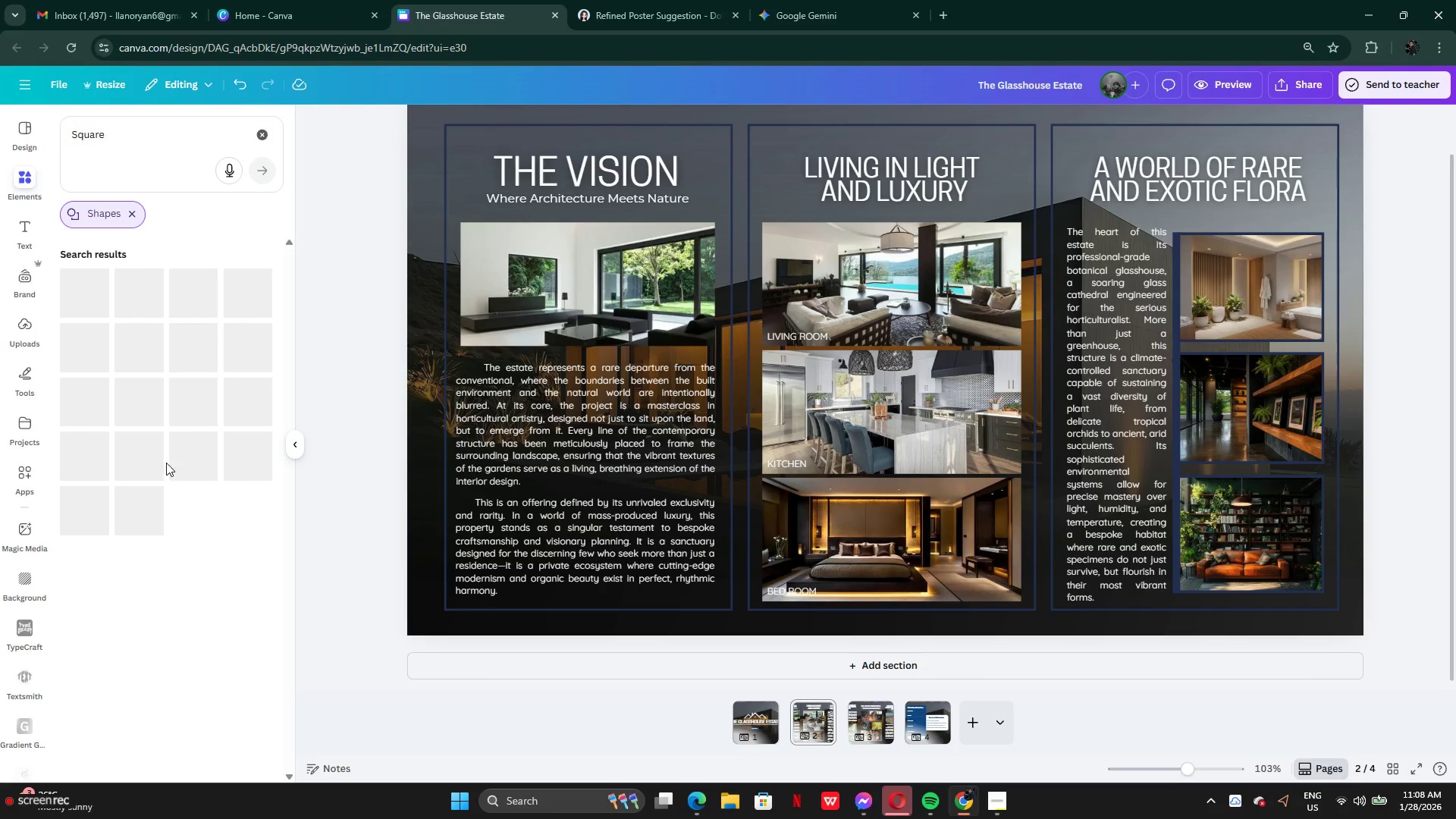 
left_click([96, 350])
 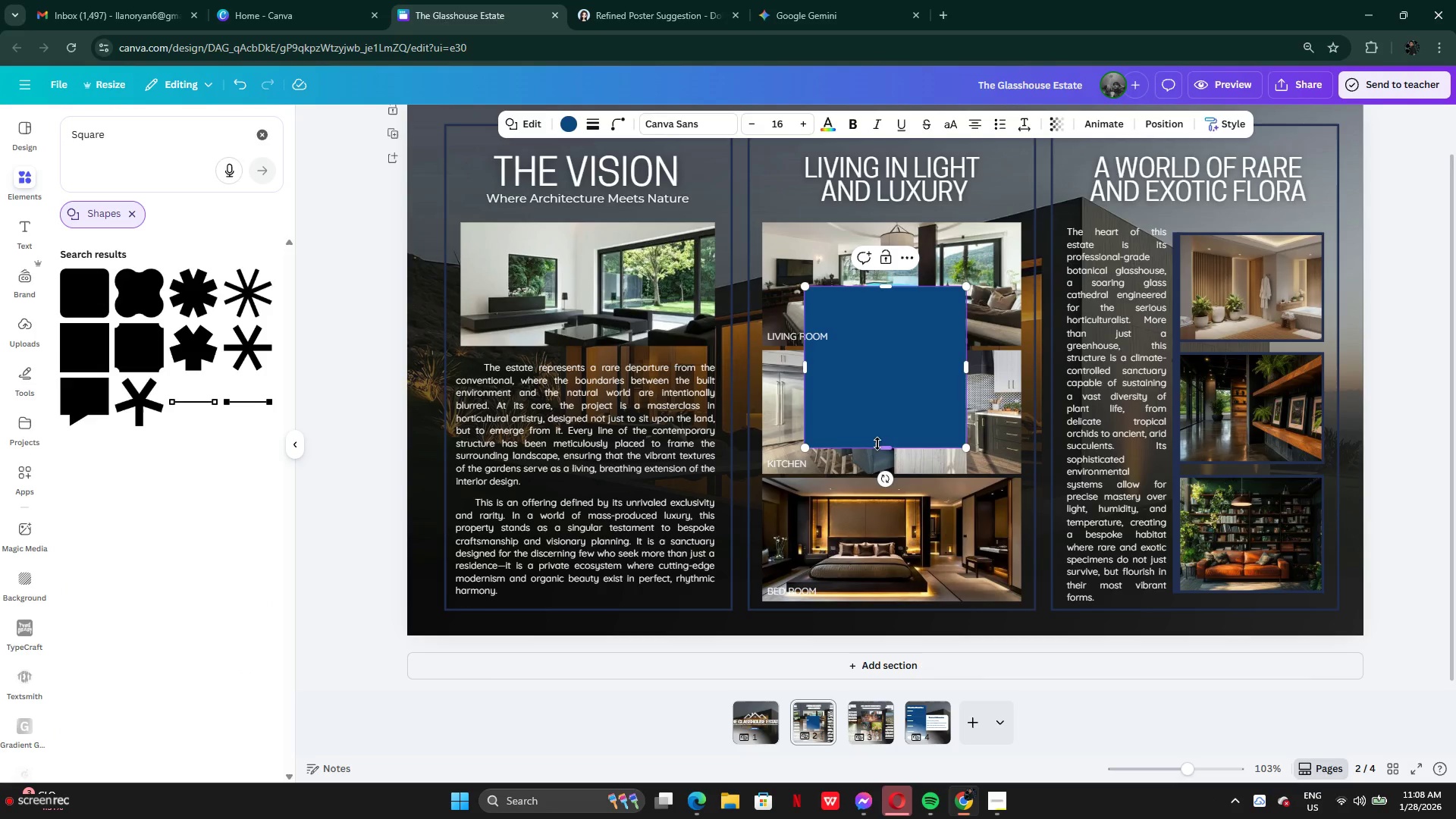 
left_click_drag(start_coordinate=[881, 447], to_coordinate=[879, 341])
 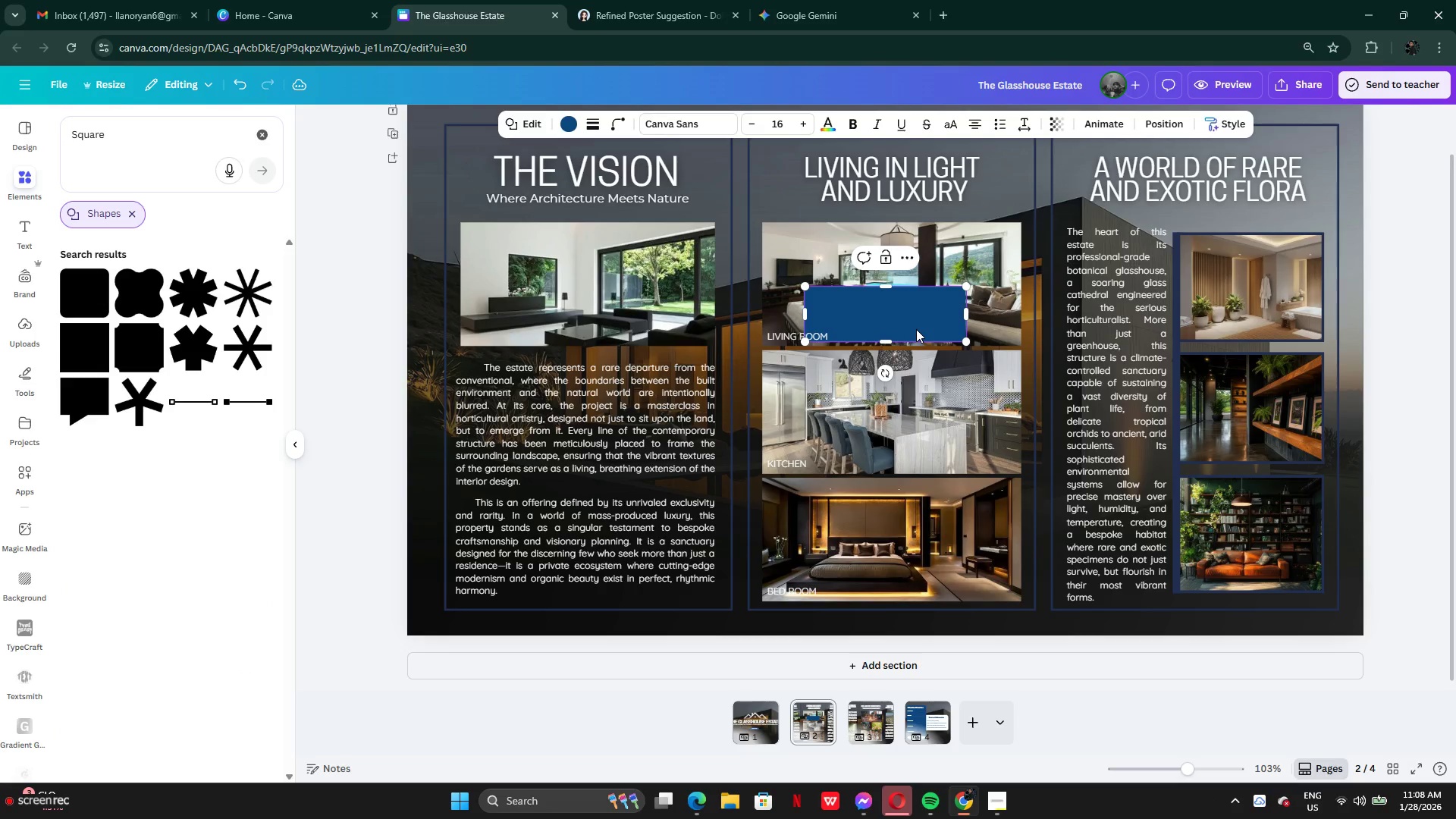 
left_click([916, 329])
 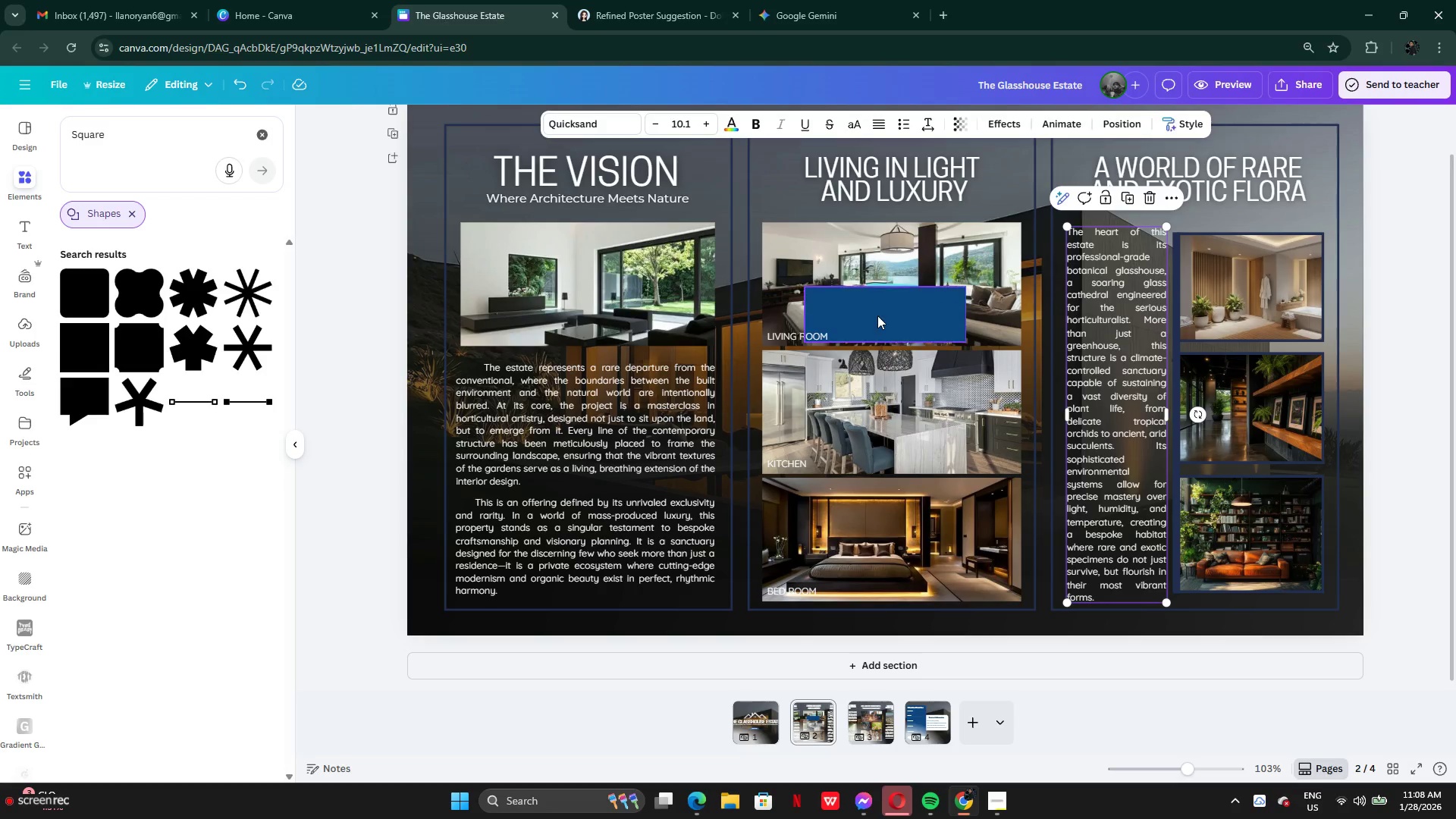 
left_click_drag(start_coordinate=[877, 315], to_coordinate=[1372, 356])
 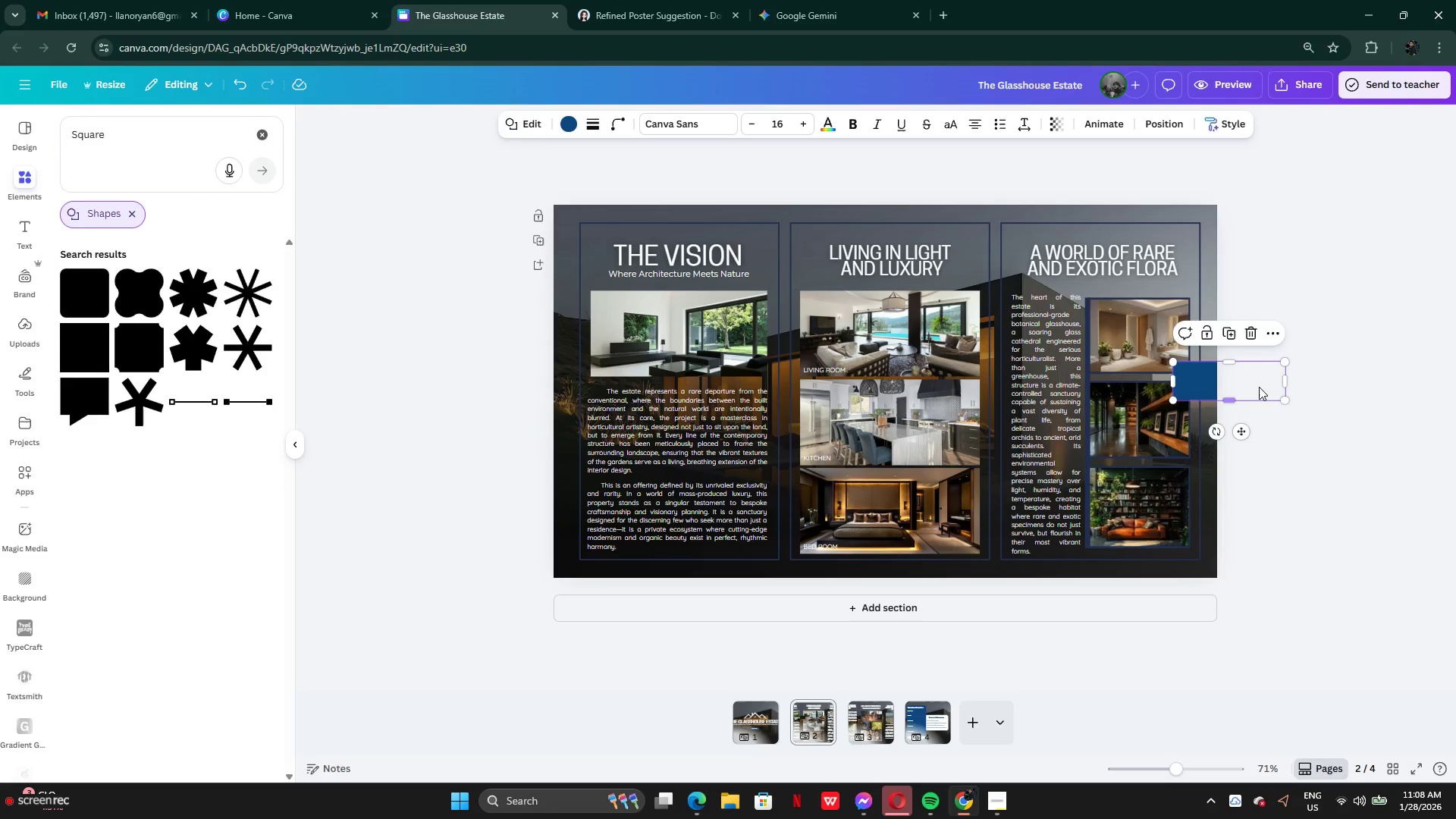 
left_click_drag(start_coordinate=[1283, 381], to_coordinate=[1226, 381])
 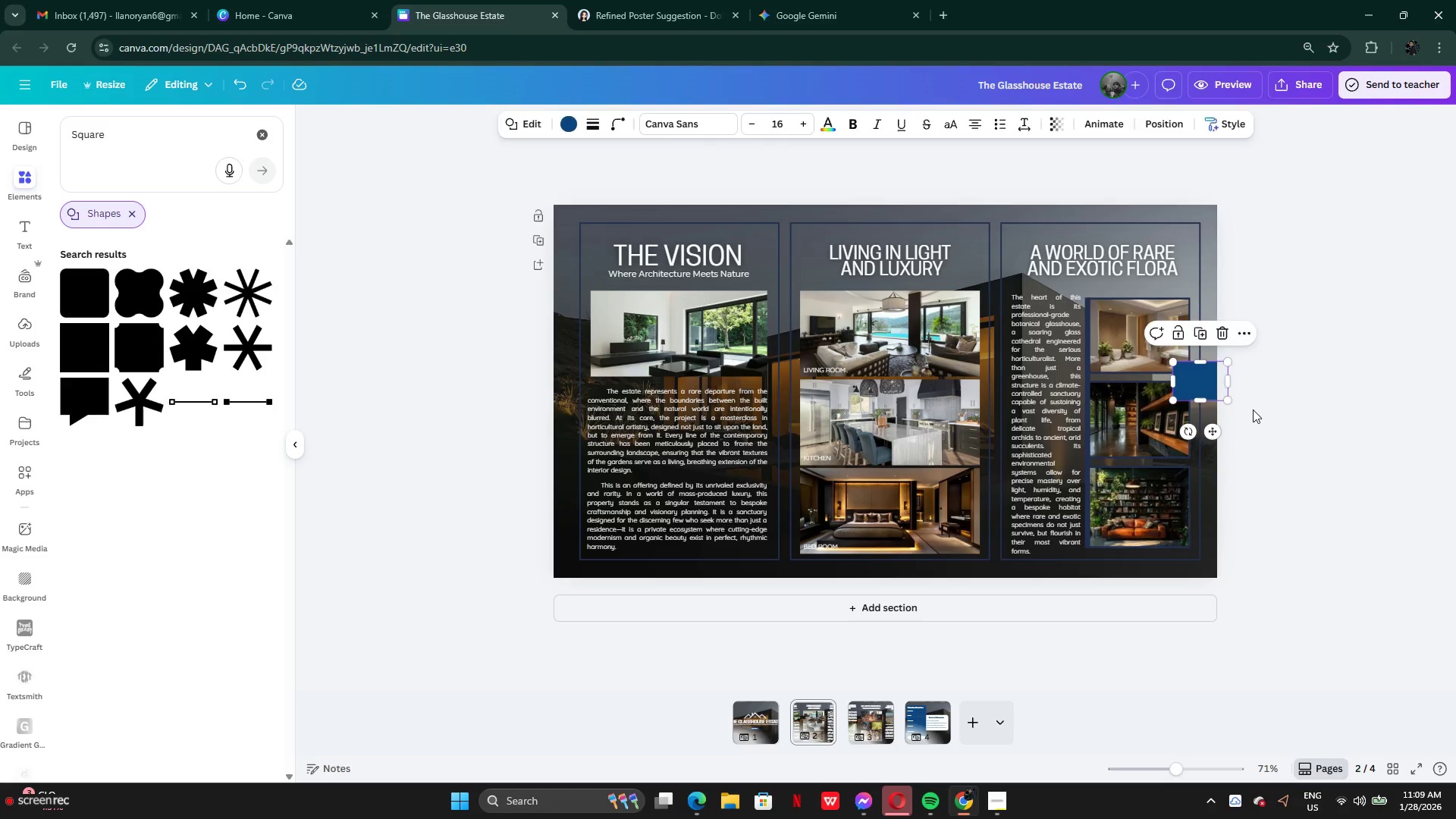 
left_click([1253, 410])
 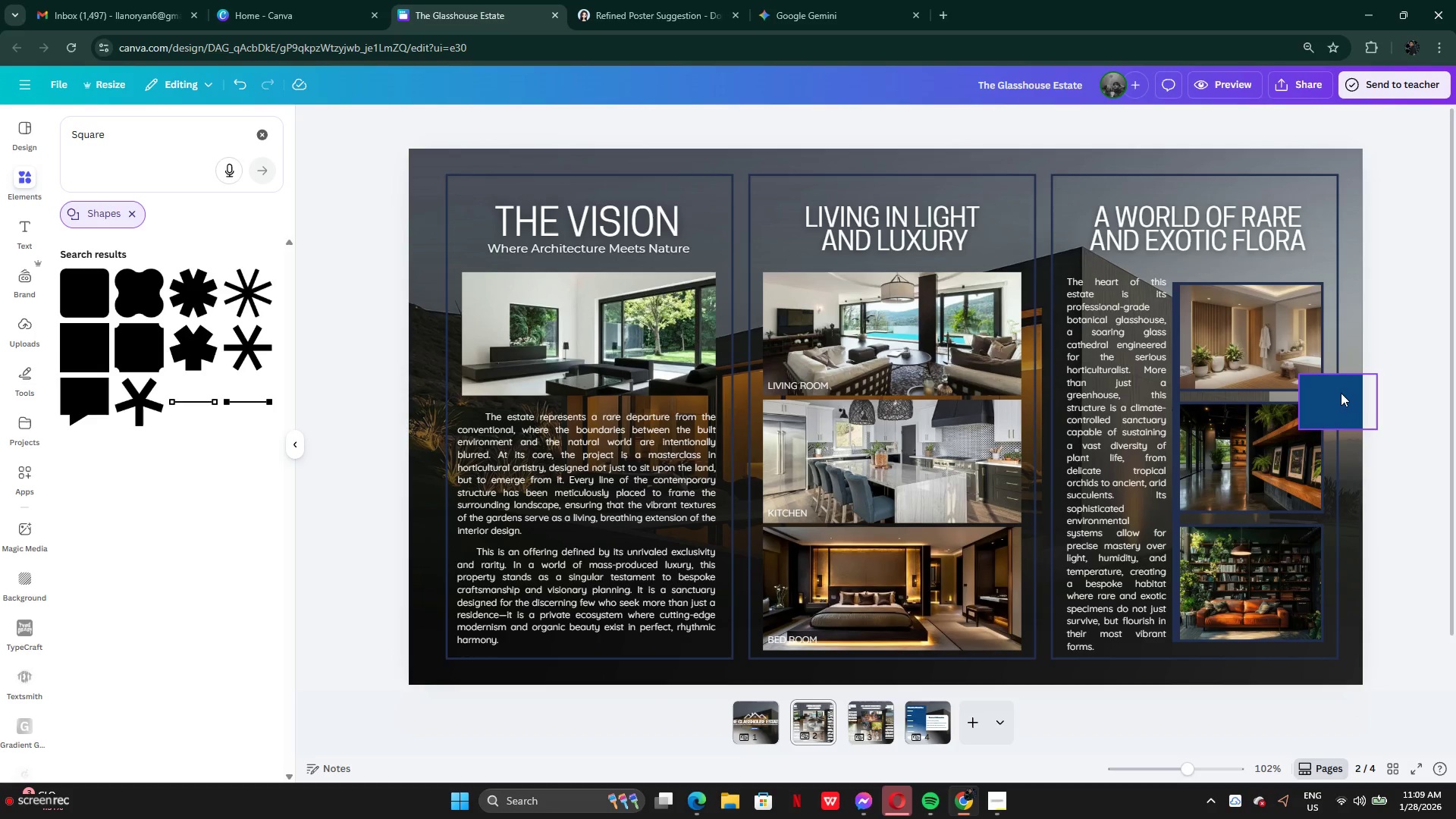 
left_click_drag(start_coordinate=[1342, 405], to_coordinate=[1343, 593])
 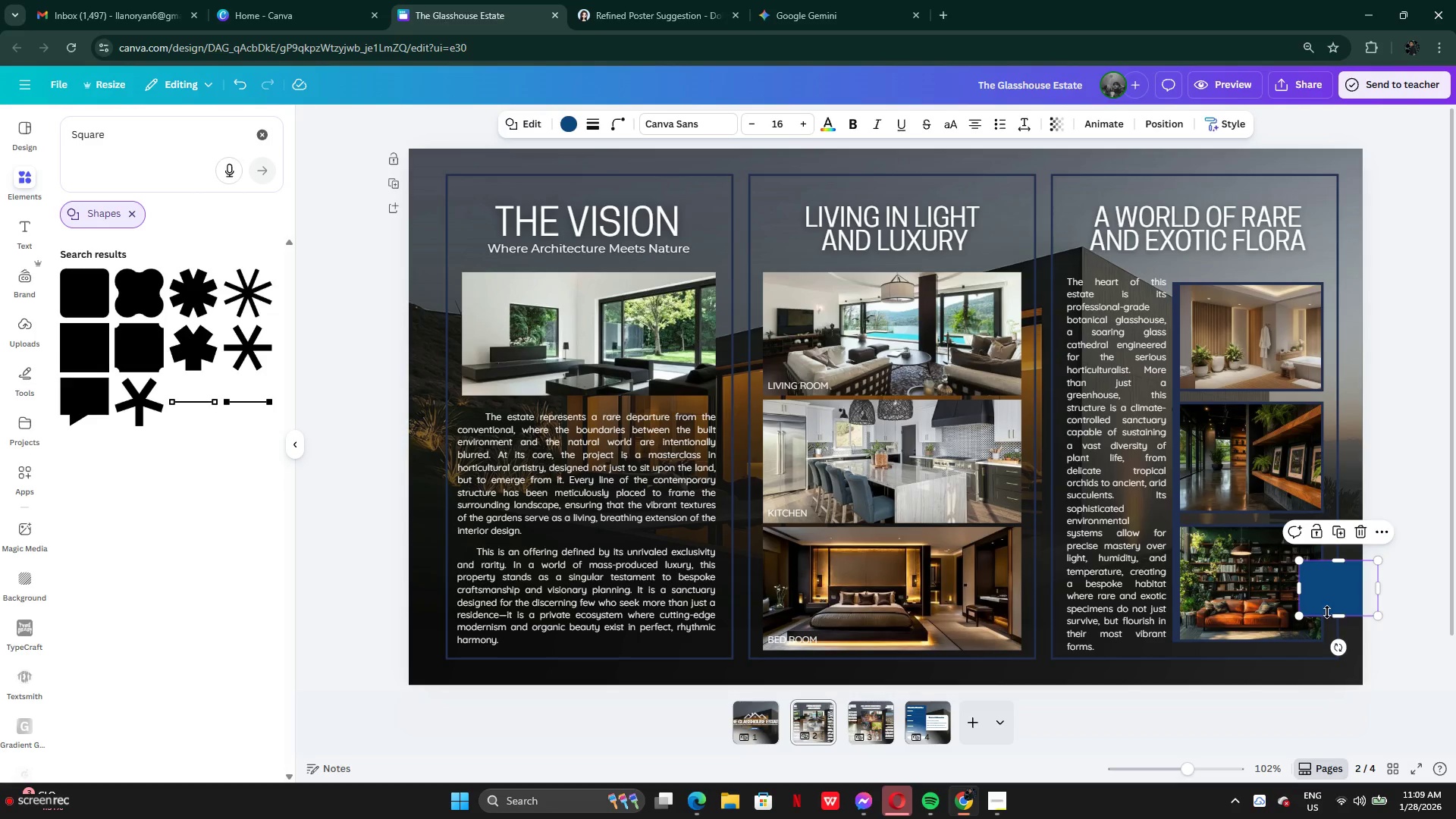 
left_click_drag(start_coordinate=[1332, 616], to_coordinate=[1335, 601])
 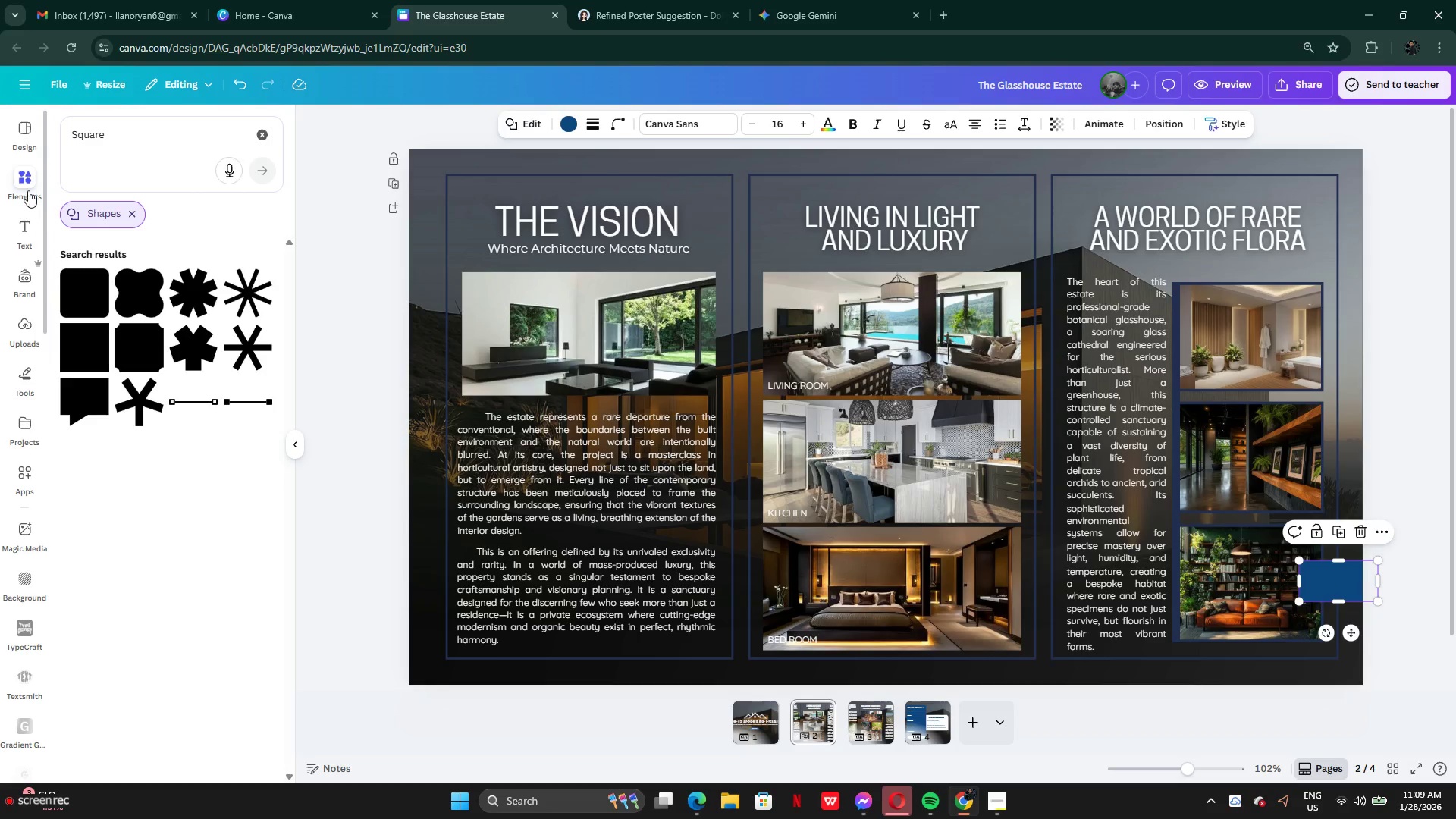 
left_click([262, 136])
 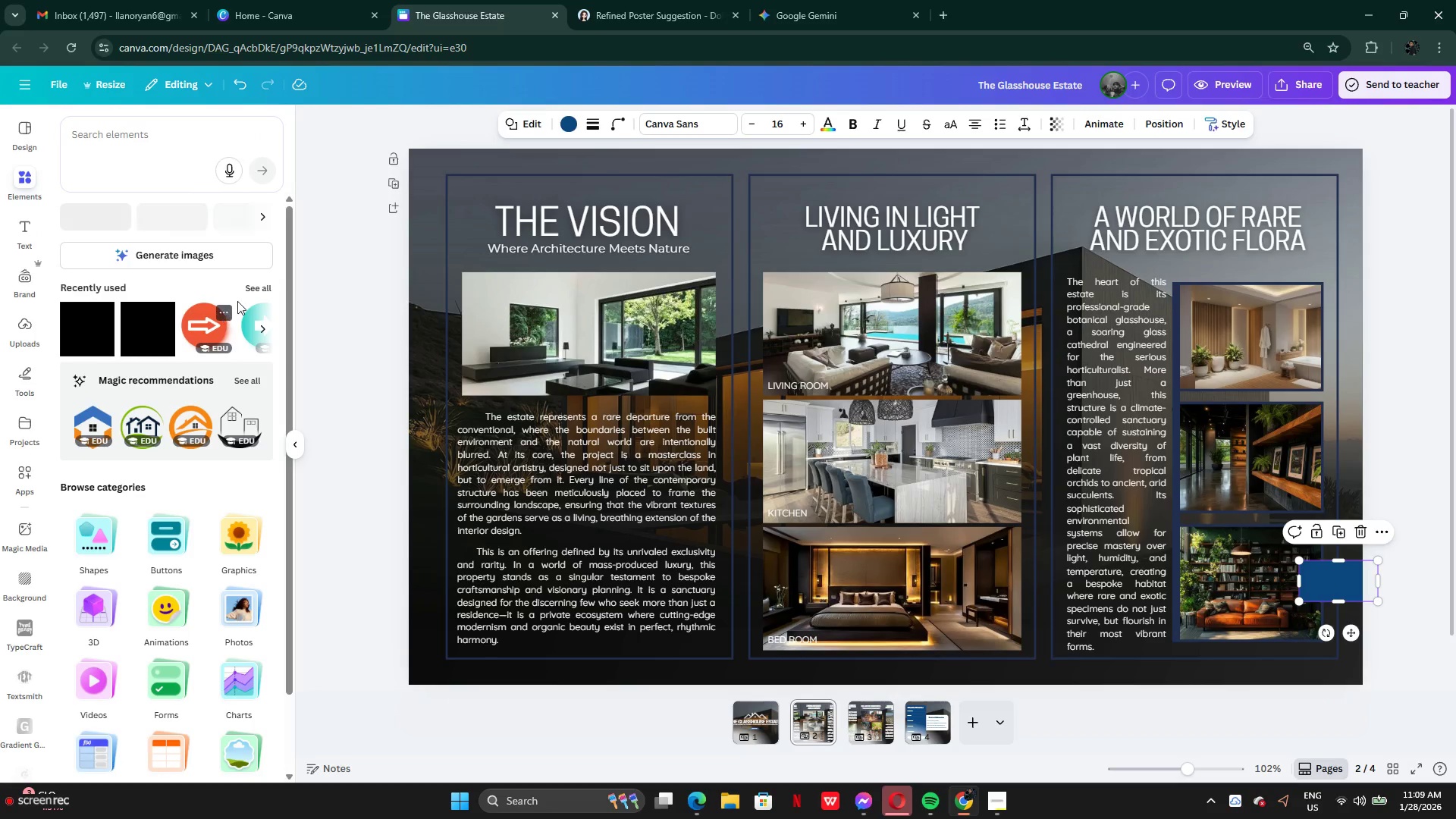 
left_click([253, 290])
 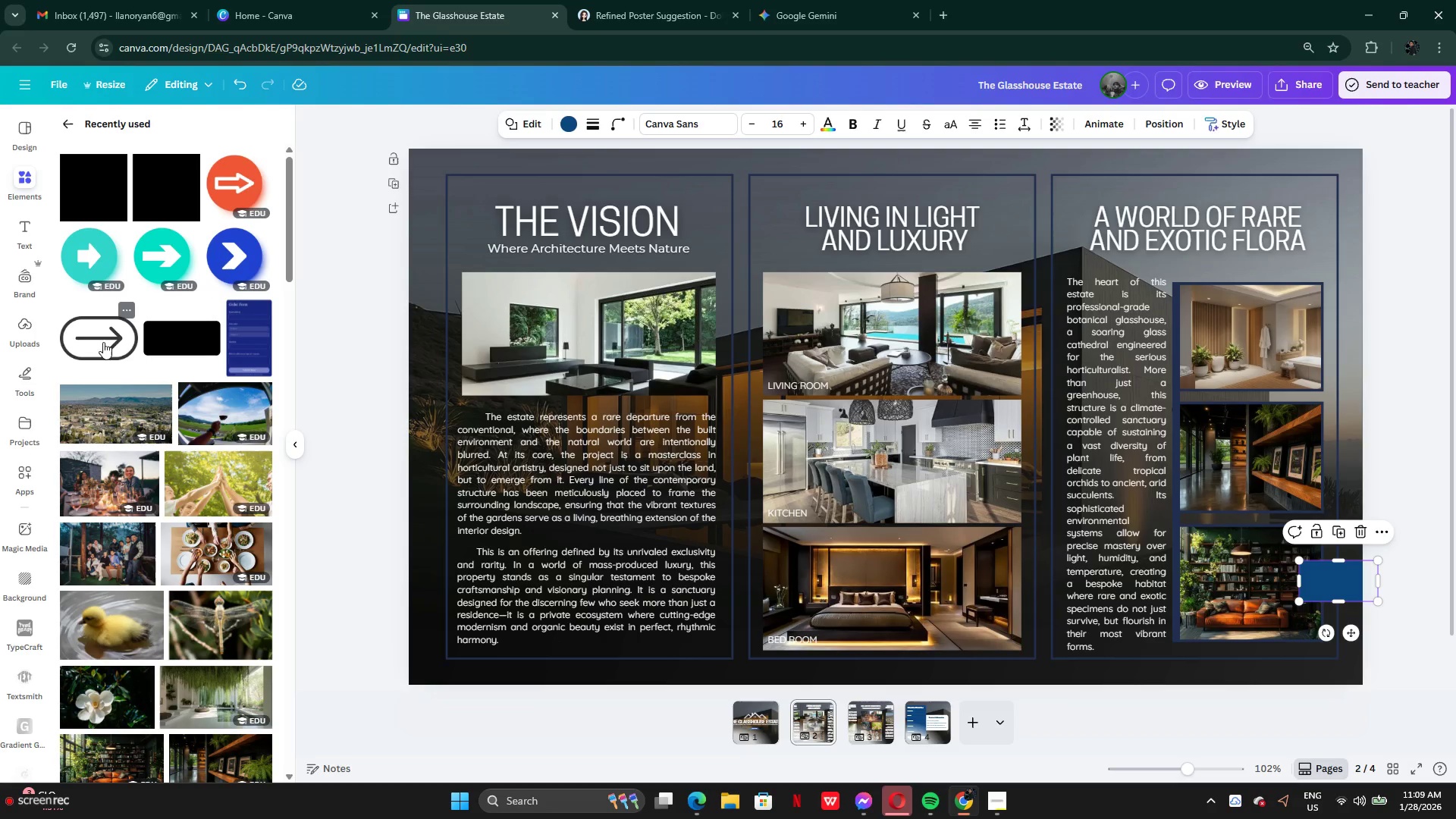 
left_click([109, 350])
 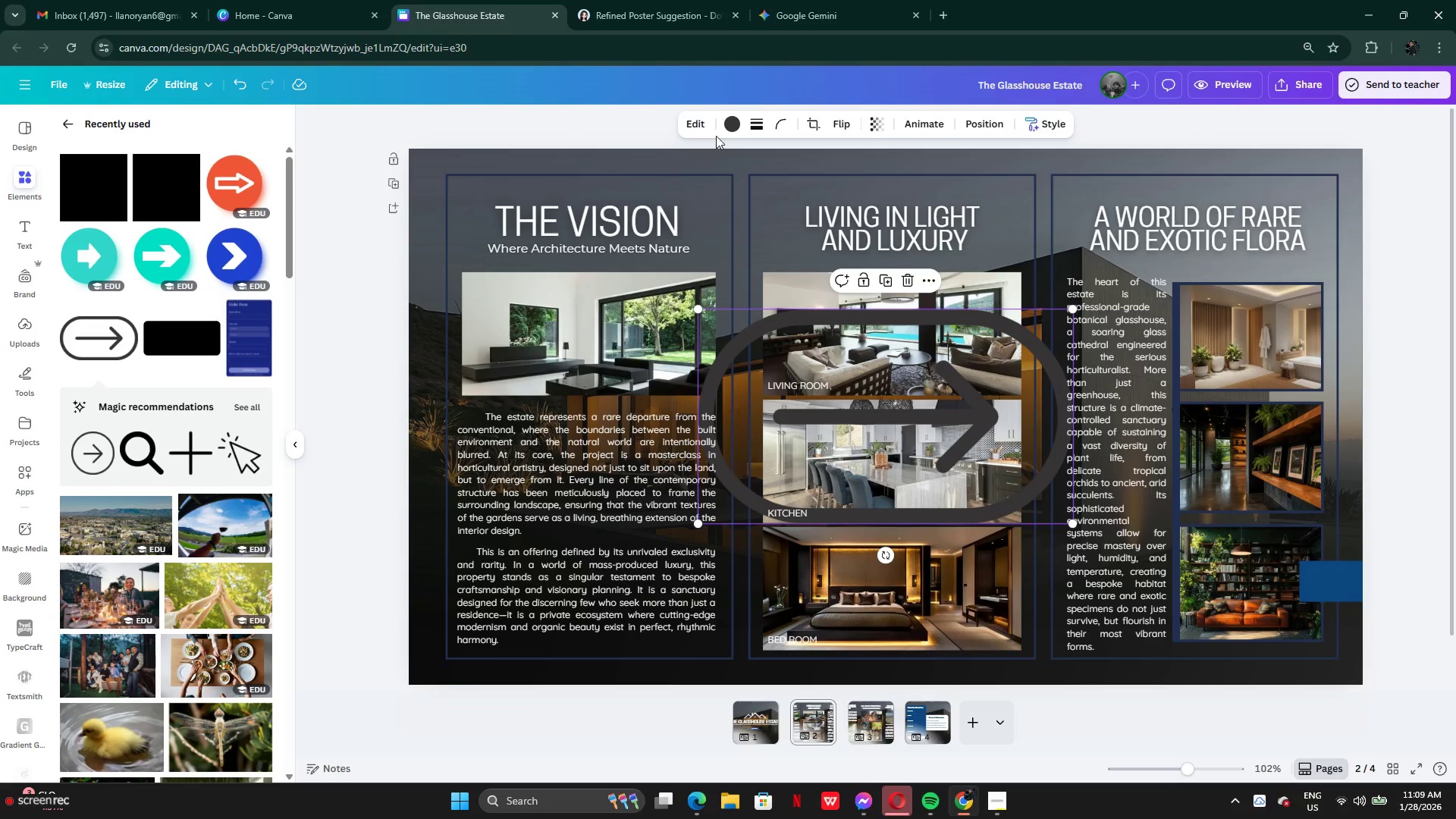 
left_click([724, 127])
 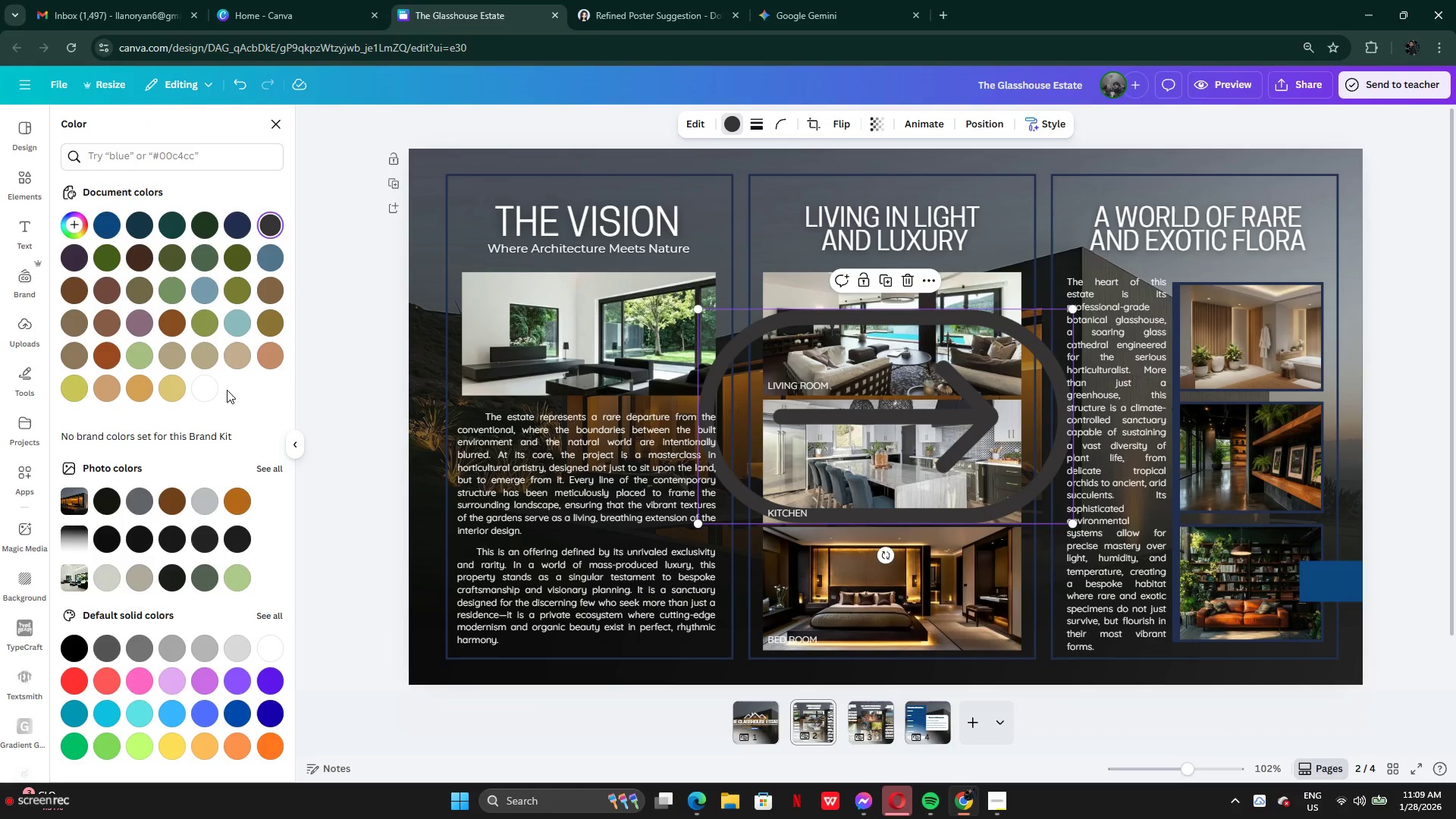 
left_click([202, 386])
 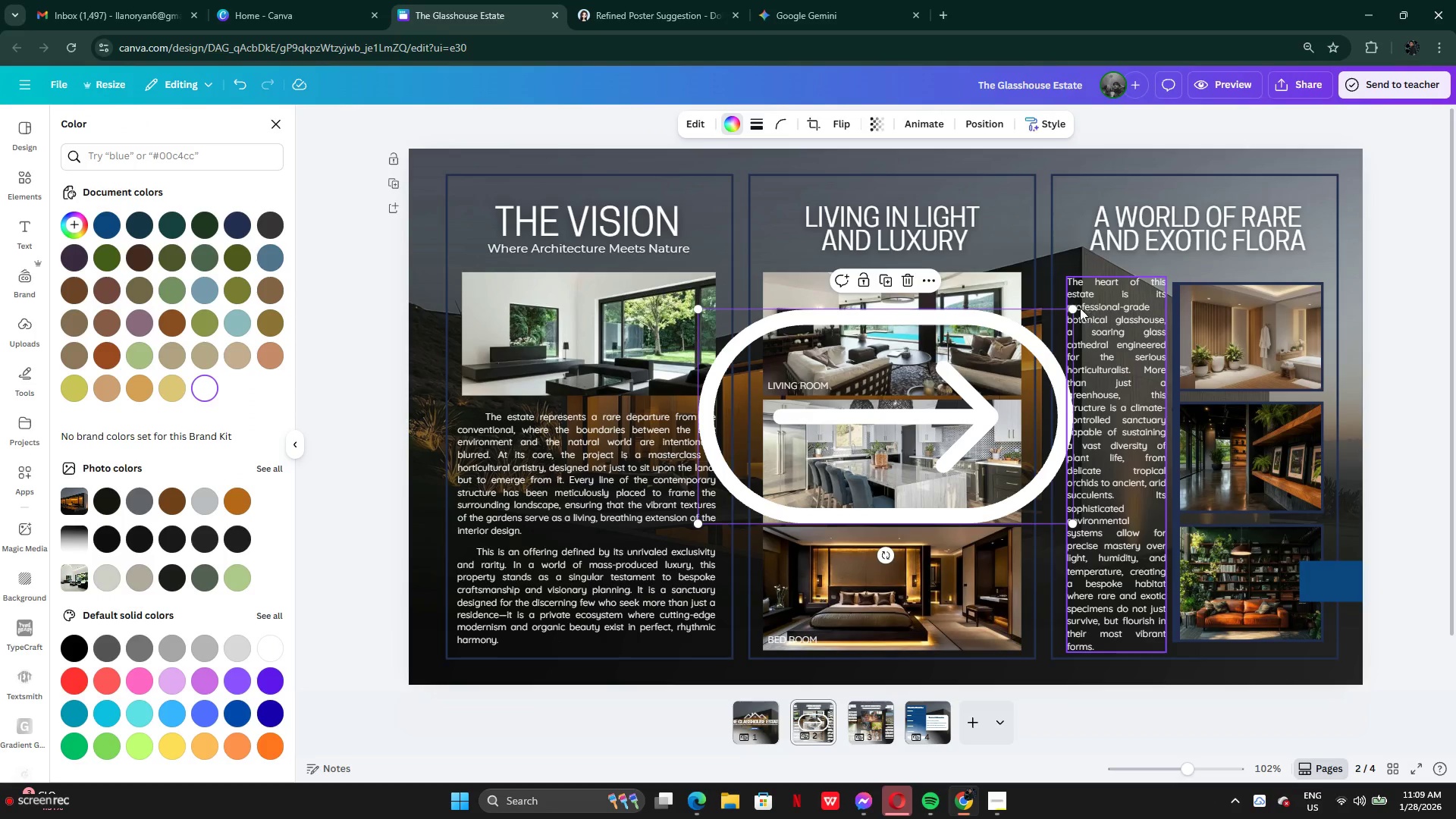 
left_click_drag(start_coordinate=[1078, 308], to_coordinate=[766, 532])
 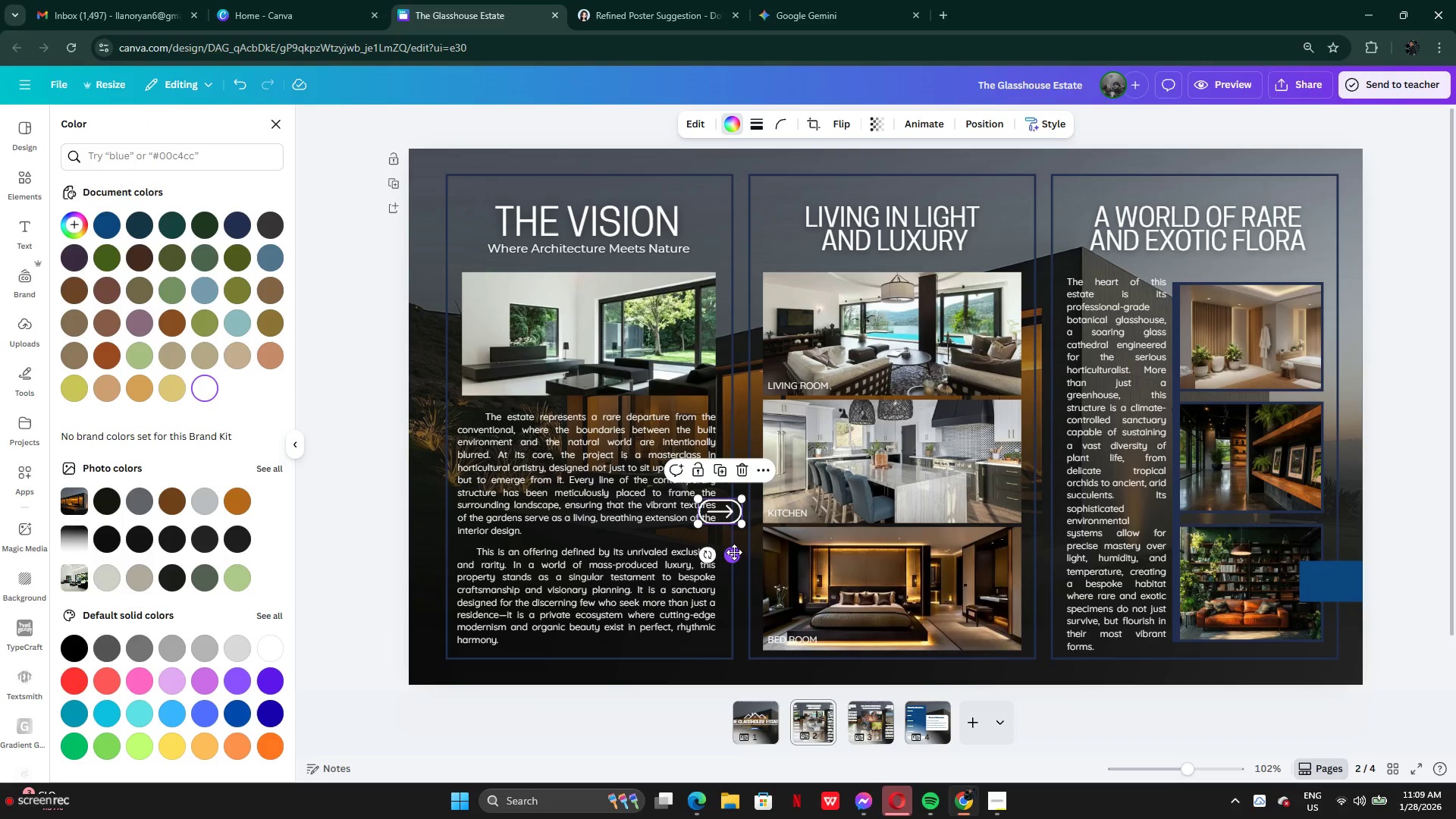 
left_click_drag(start_coordinate=[733, 552], to_coordinate=[1344, 623])
 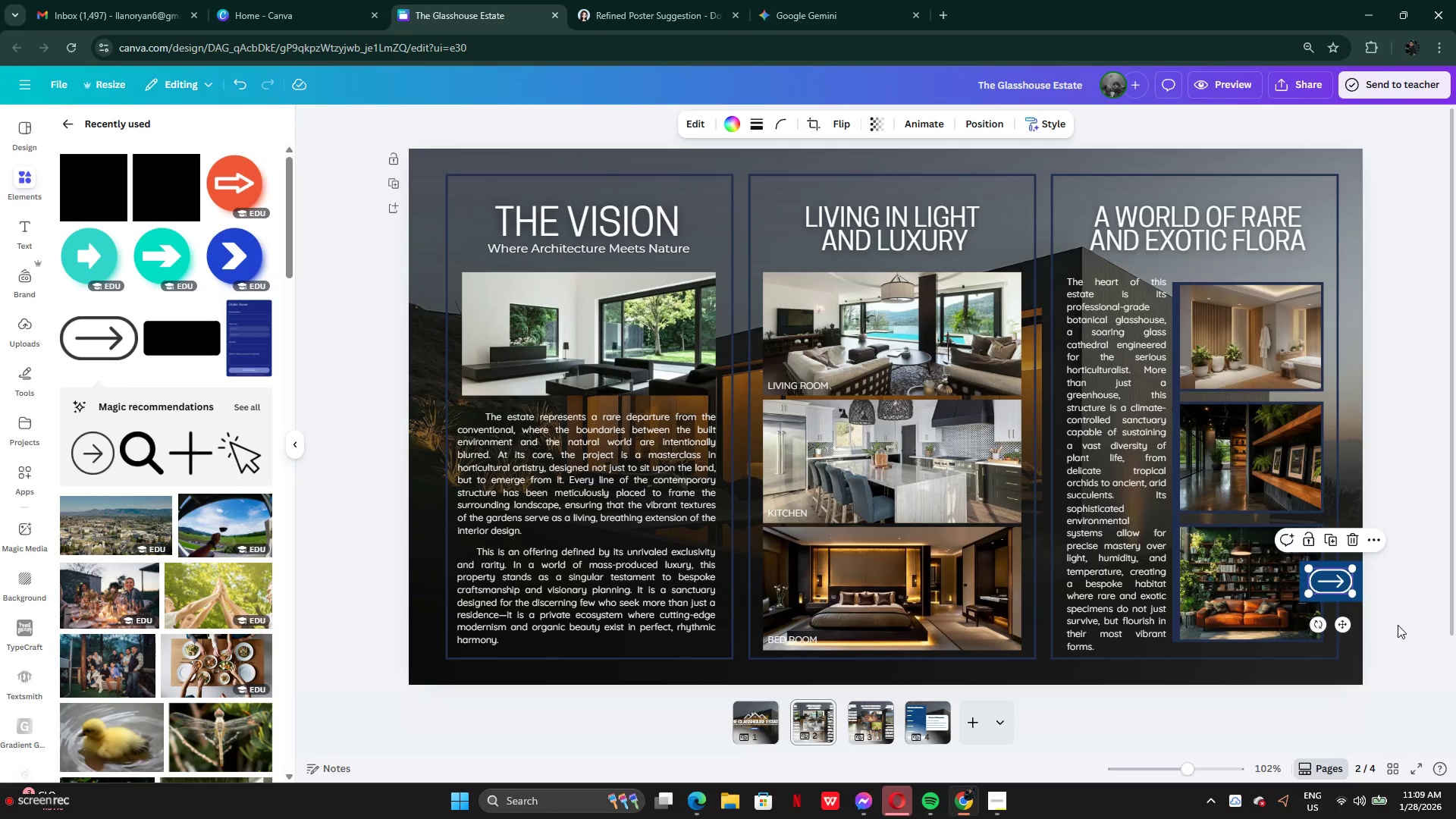 
left_click([1394, 624])
 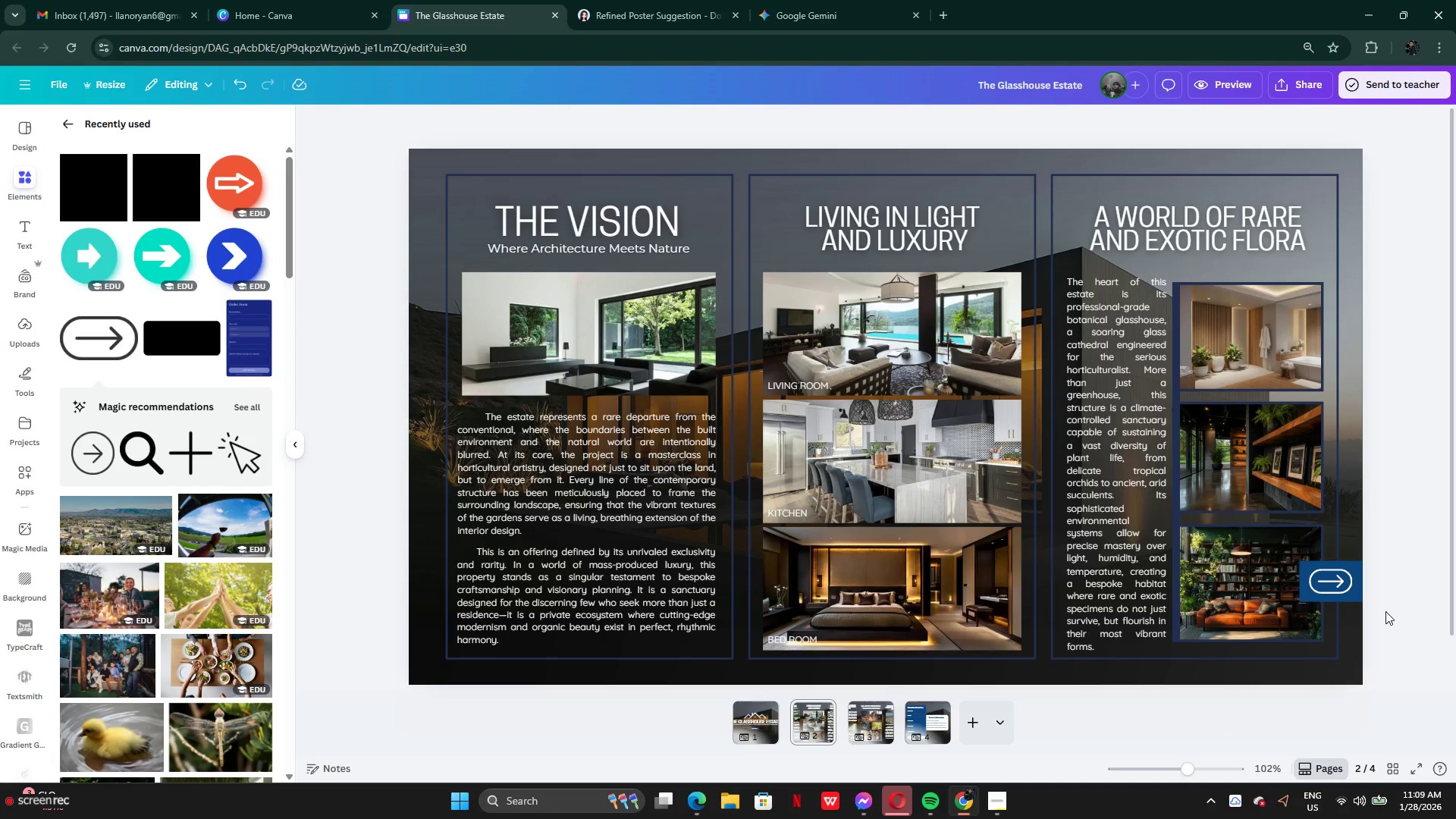 
left_click_drag(start_coordinate=[1385, 623], to_coordinate=[1345, 581])
 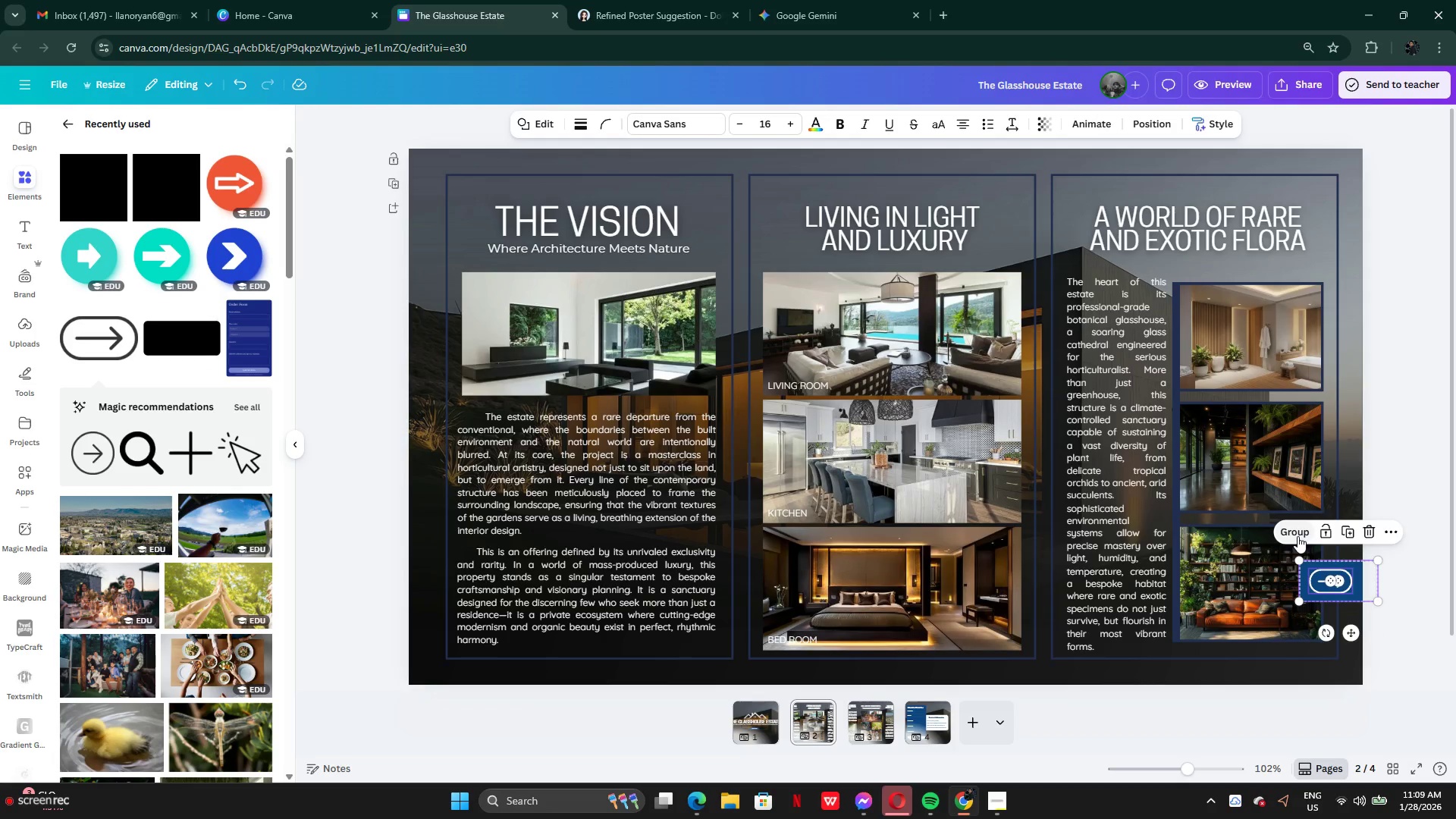 
left_click([1298, 536])
 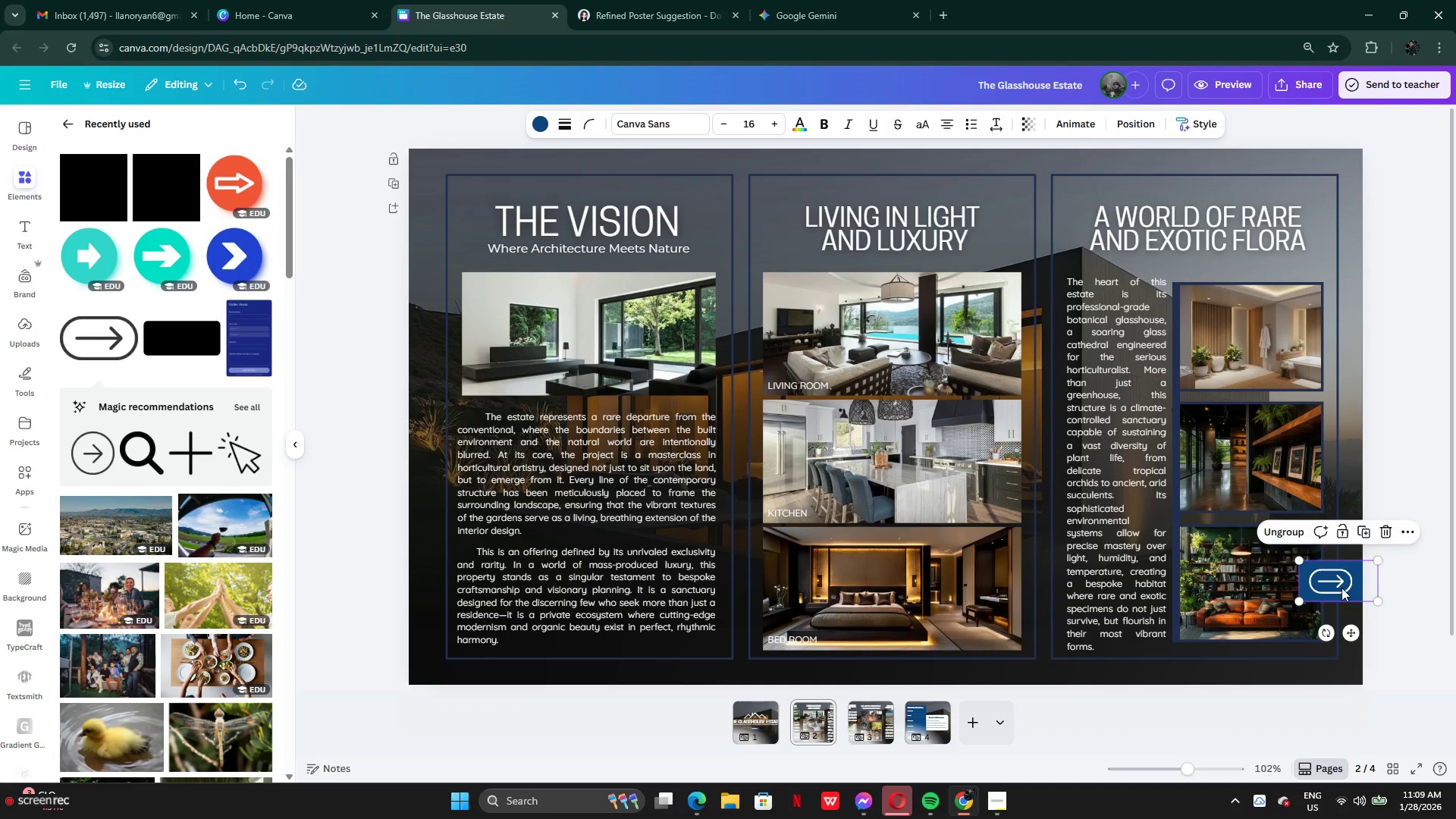 
wait(11.58)
 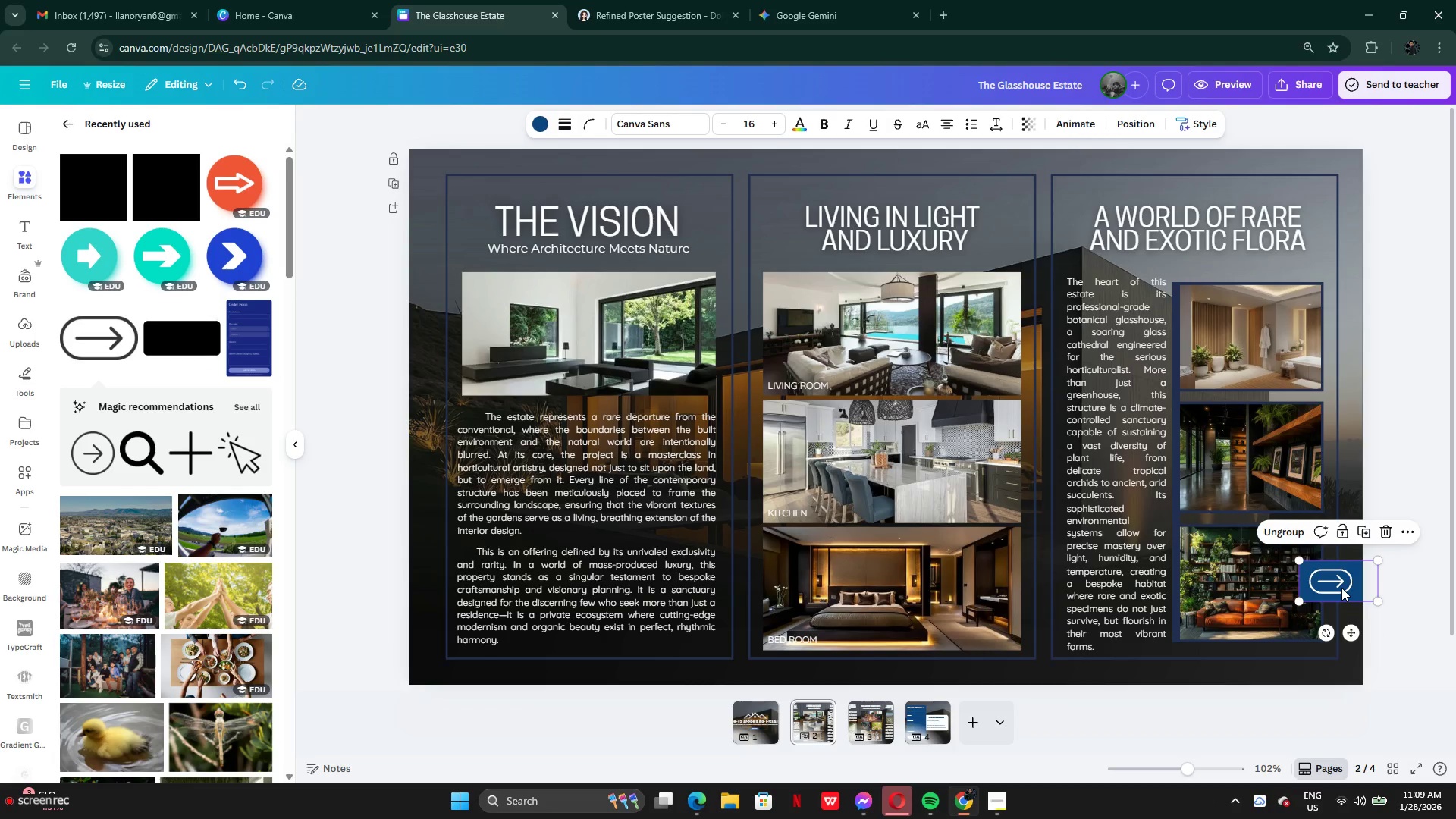 
left_click([1364, 532])
 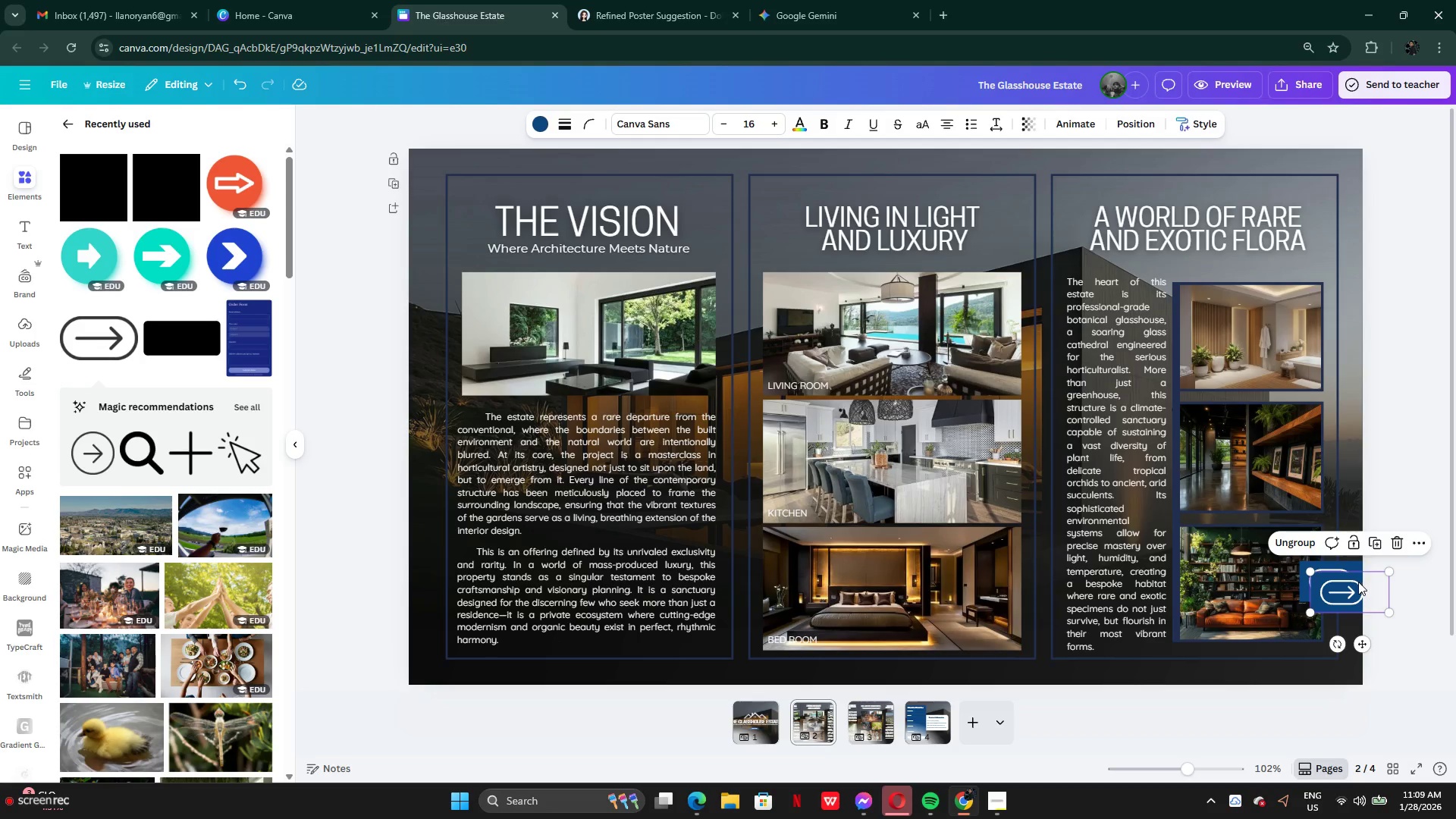 
left_click_drag(start_coordinate=[1358, 582], to_coordinate=[461, 560])
 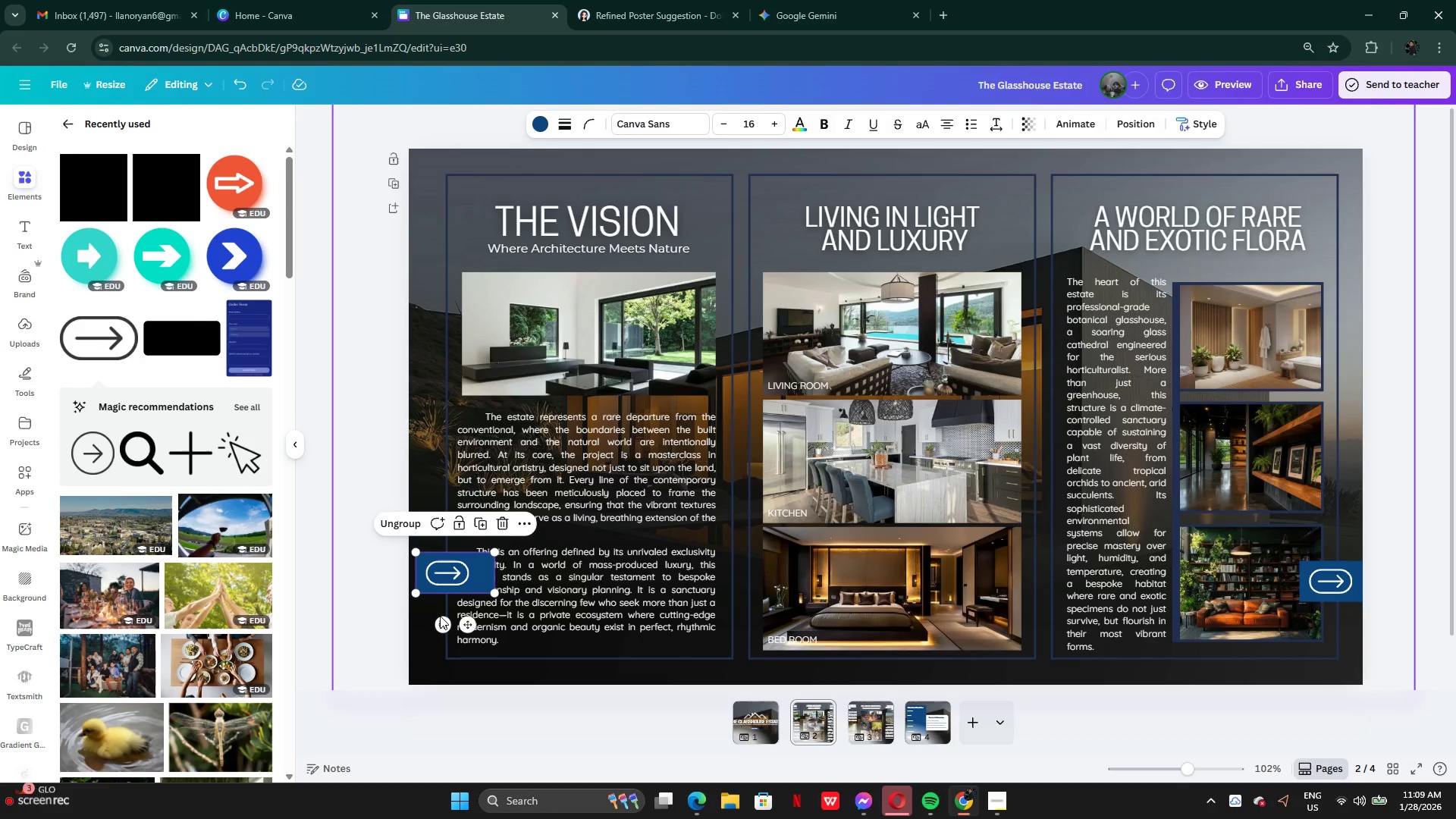 
left_click_drag(start_coordinate=[438, 621], to_coordinate=[472, 536])
 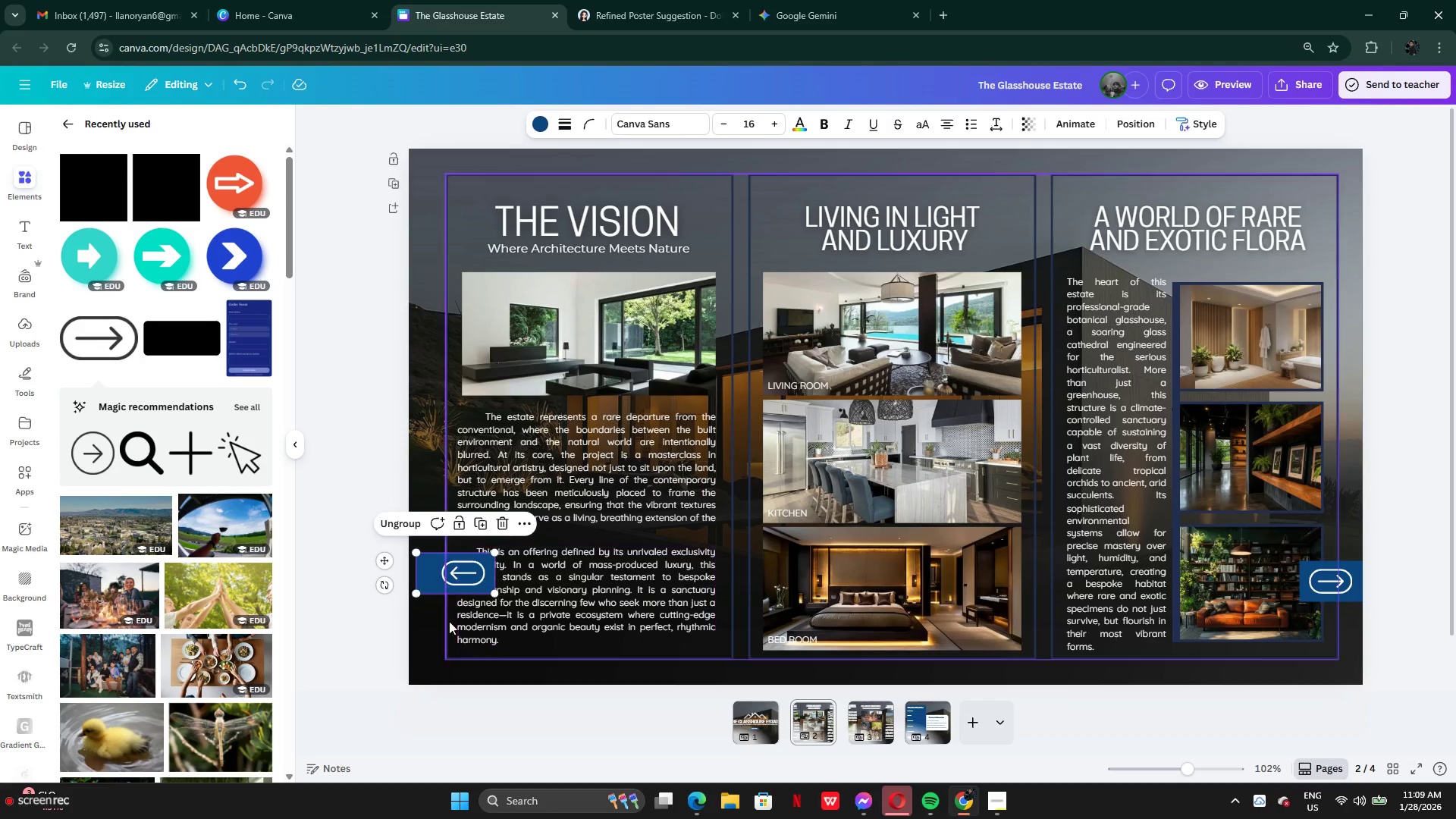 
left_click_drag(start_coordinate=[387, 585], to_coordinate=[381, 586])
 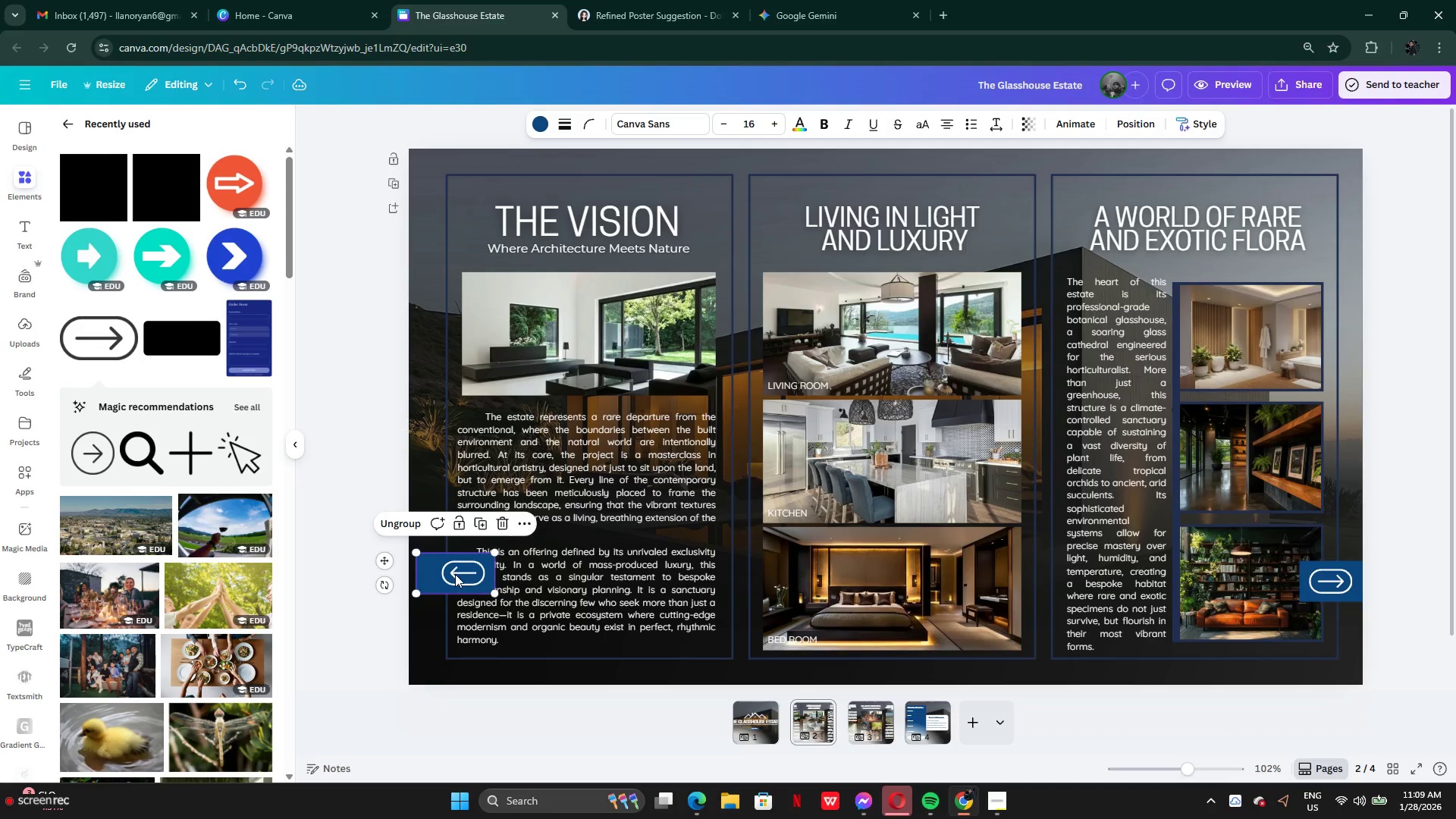 
left_click_drag(start_coordinate=[455, 574], to_coordinate=[425, 184])
 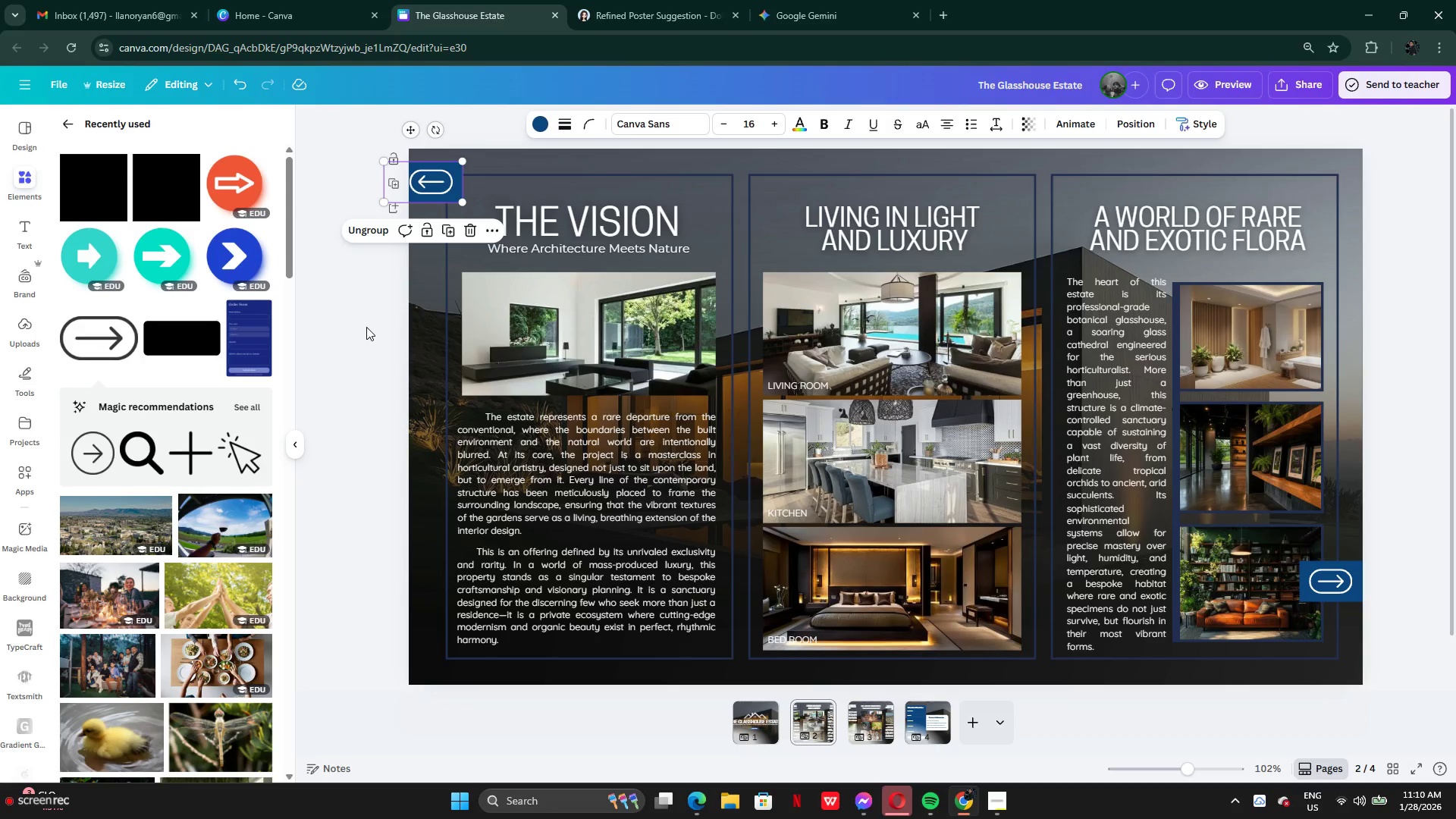 
left_click([366, 327])
 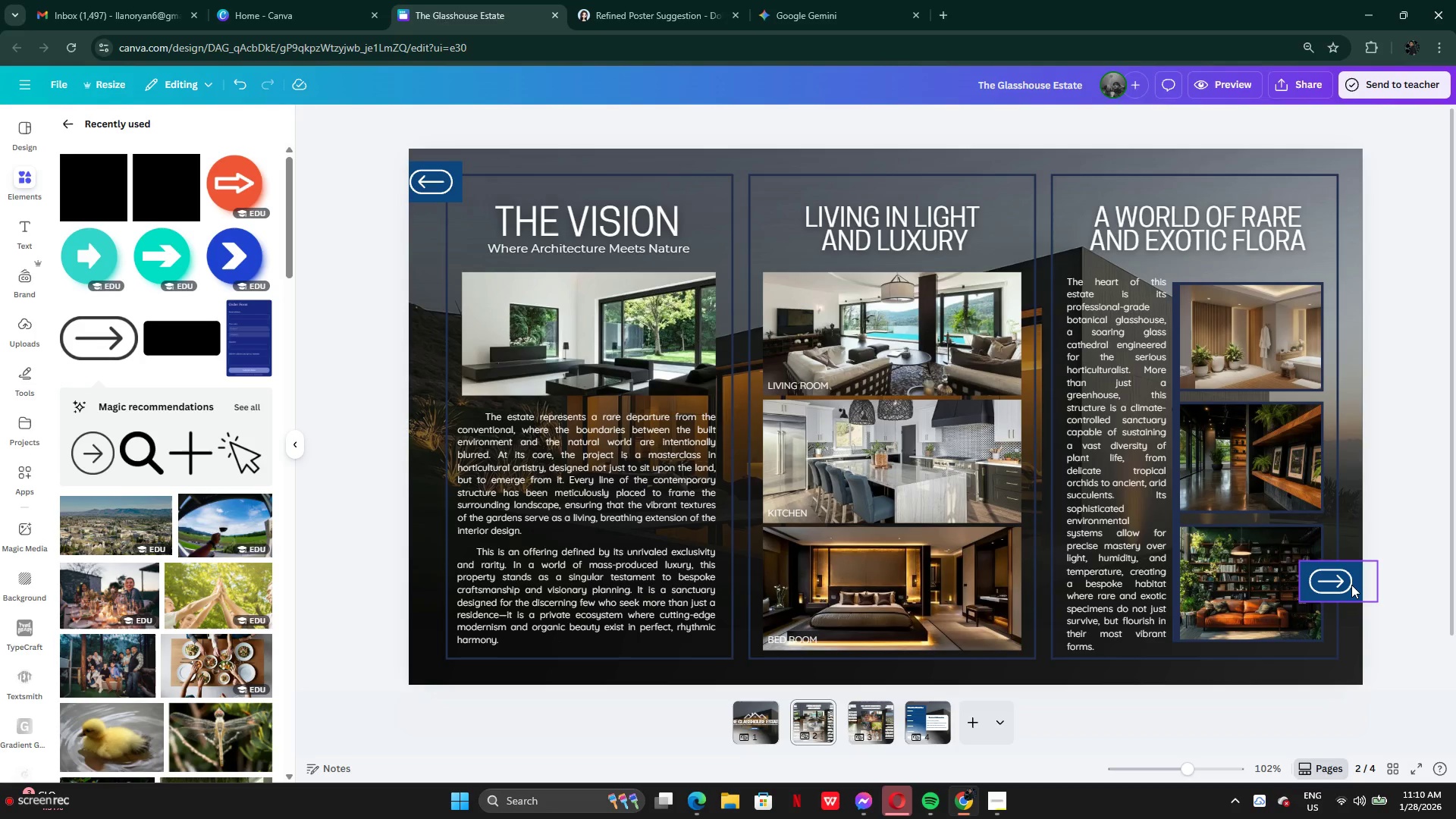 
left_click_drag(start_coordinate=[1351, 585], to_coordinate=[1352, 648])
 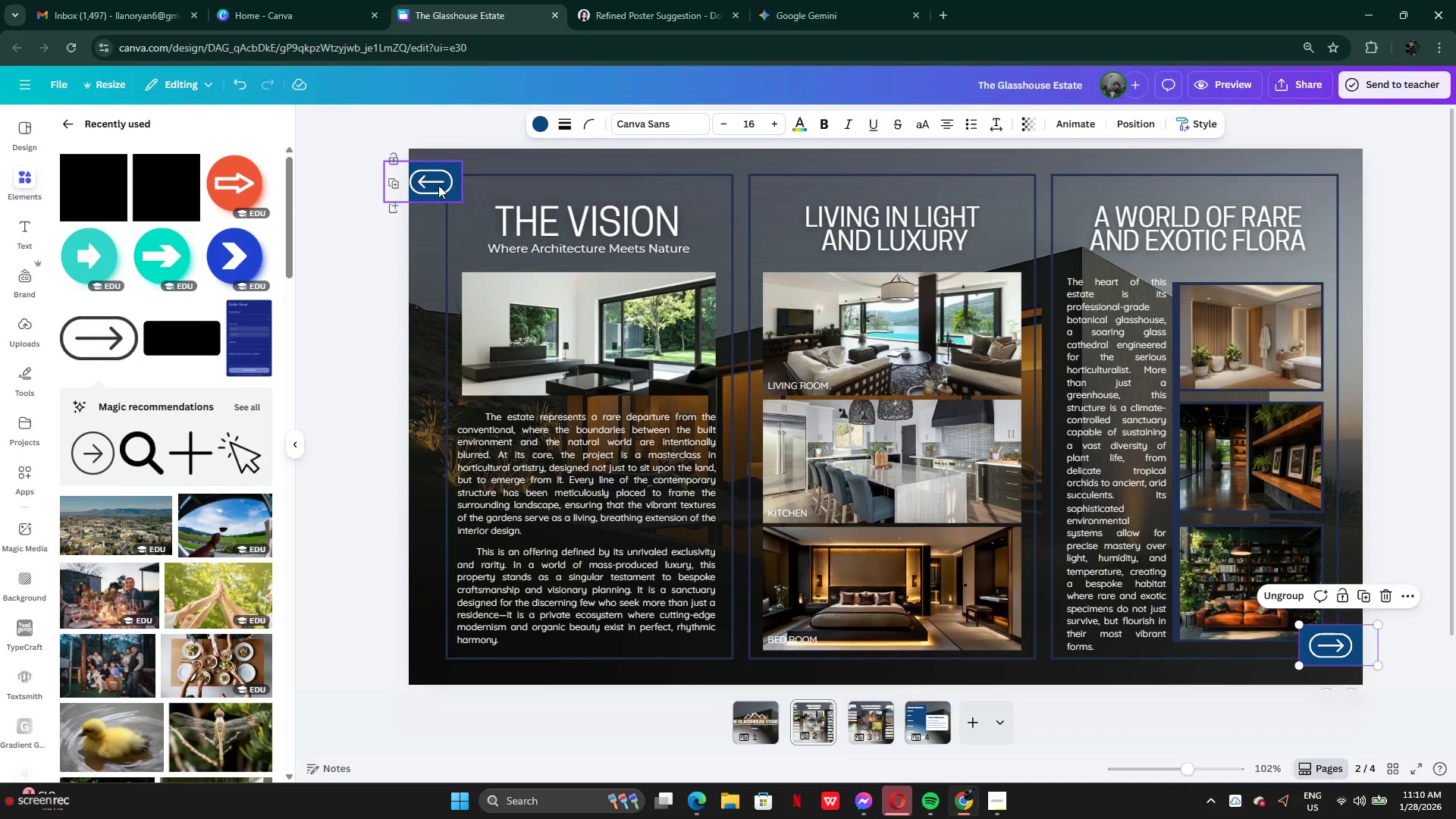 
left_click_drag(start_coordinate=[438, 185], to_coordinate=[445, 185])
 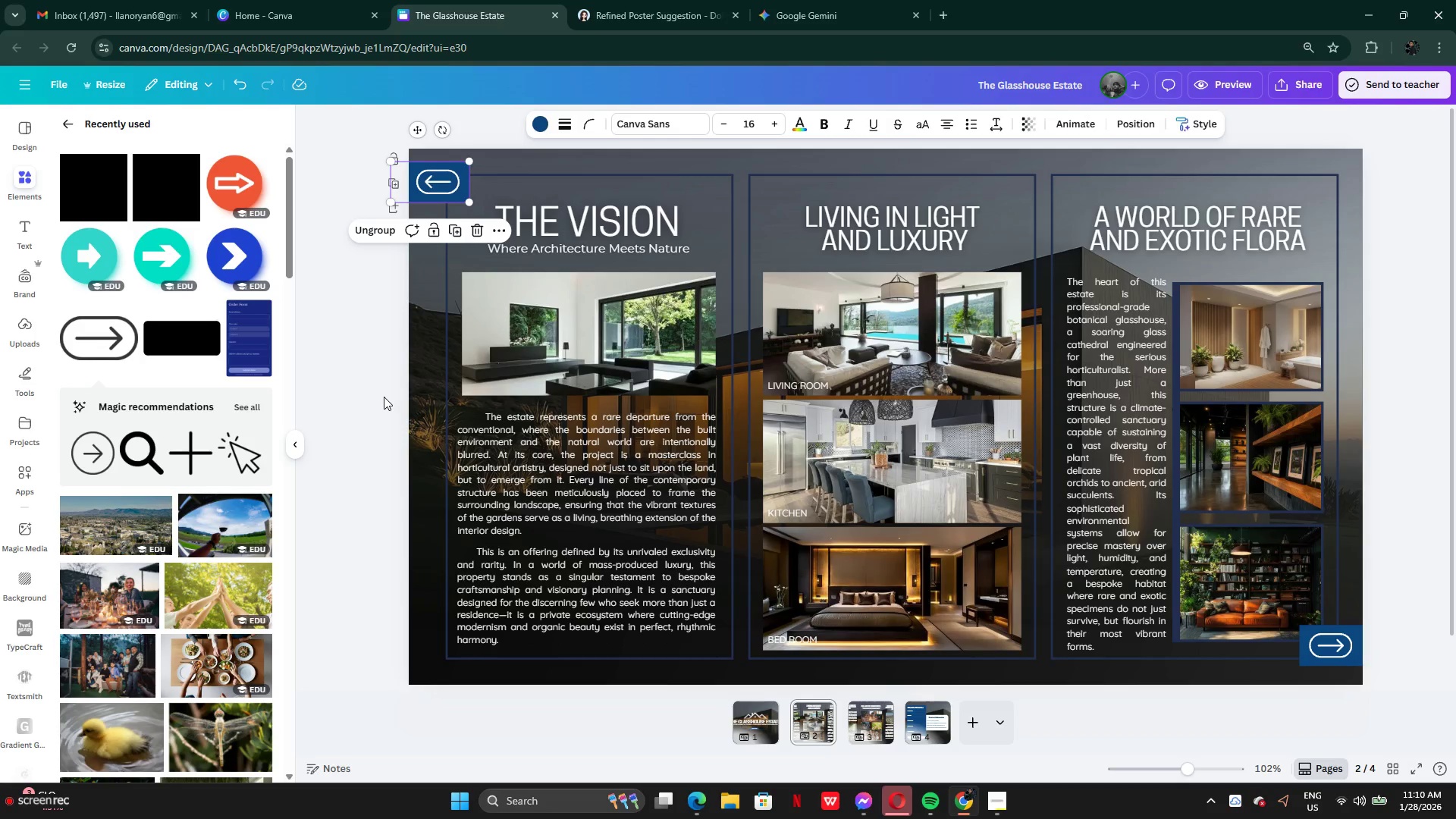 
left_click([384, 397])
 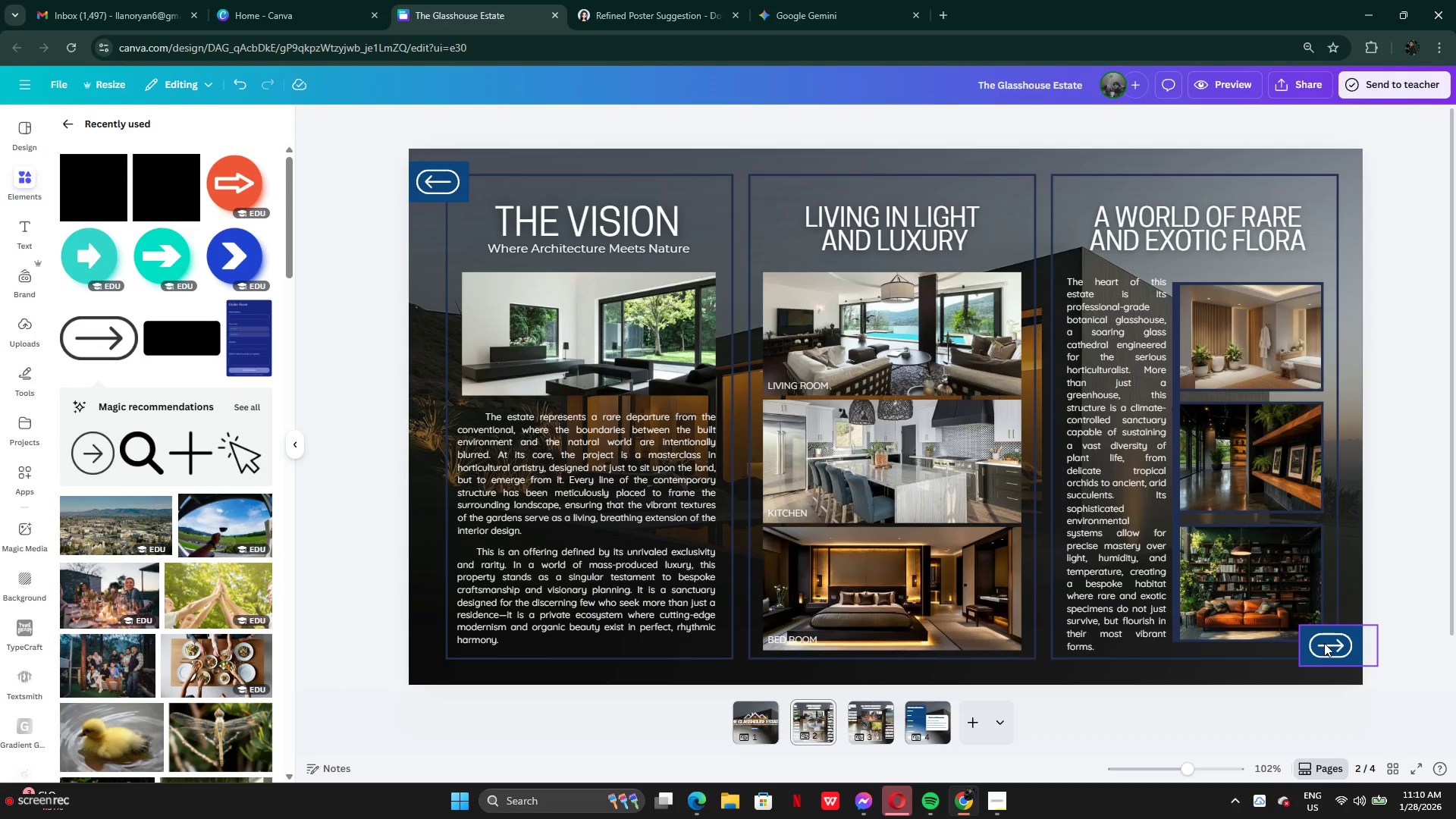 
wait(6.97)
 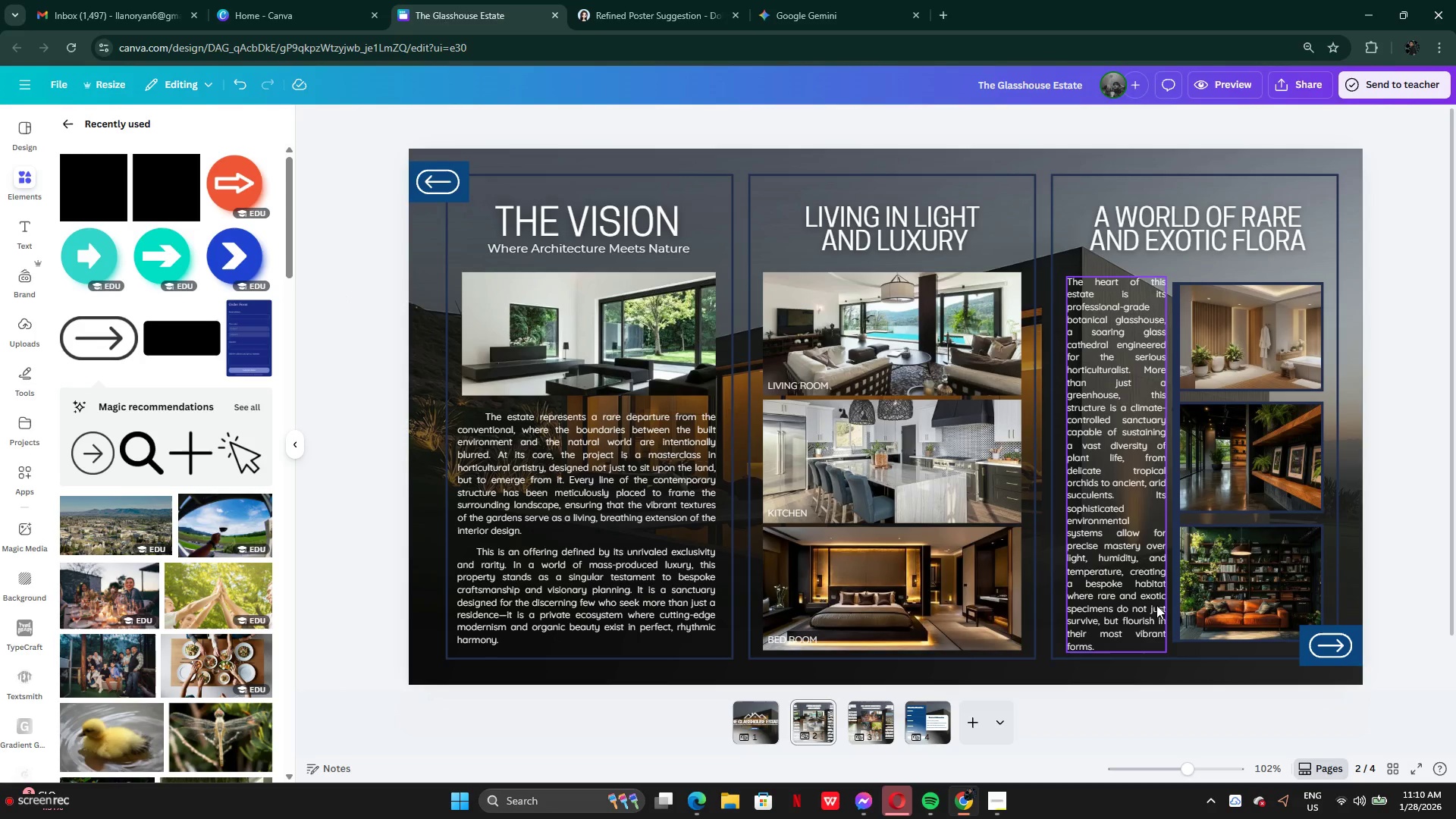 
left_click([448, 186])
 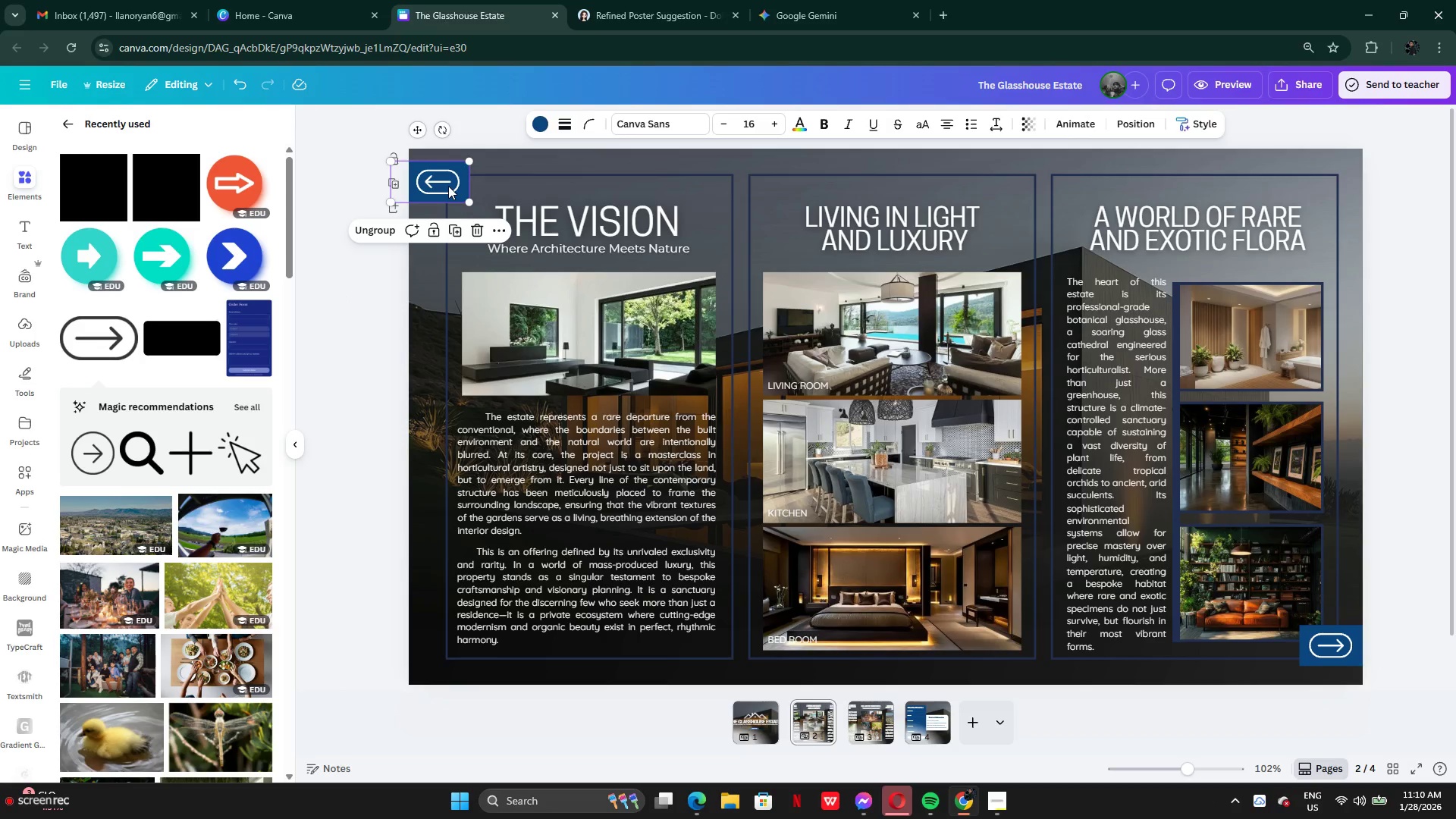 
hold_key(key=C, duration=19.39)
 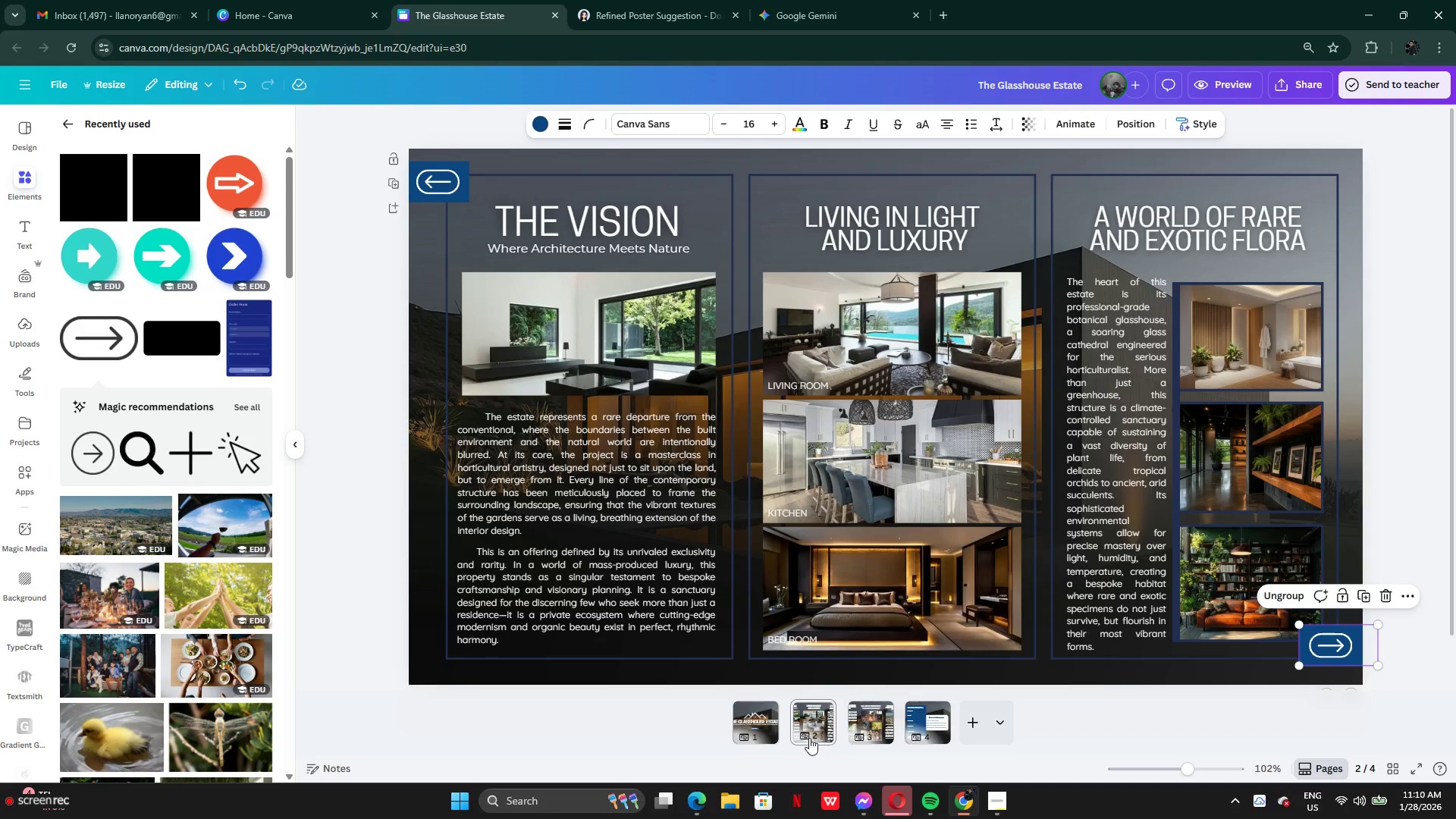 
left_click([868, 730])
 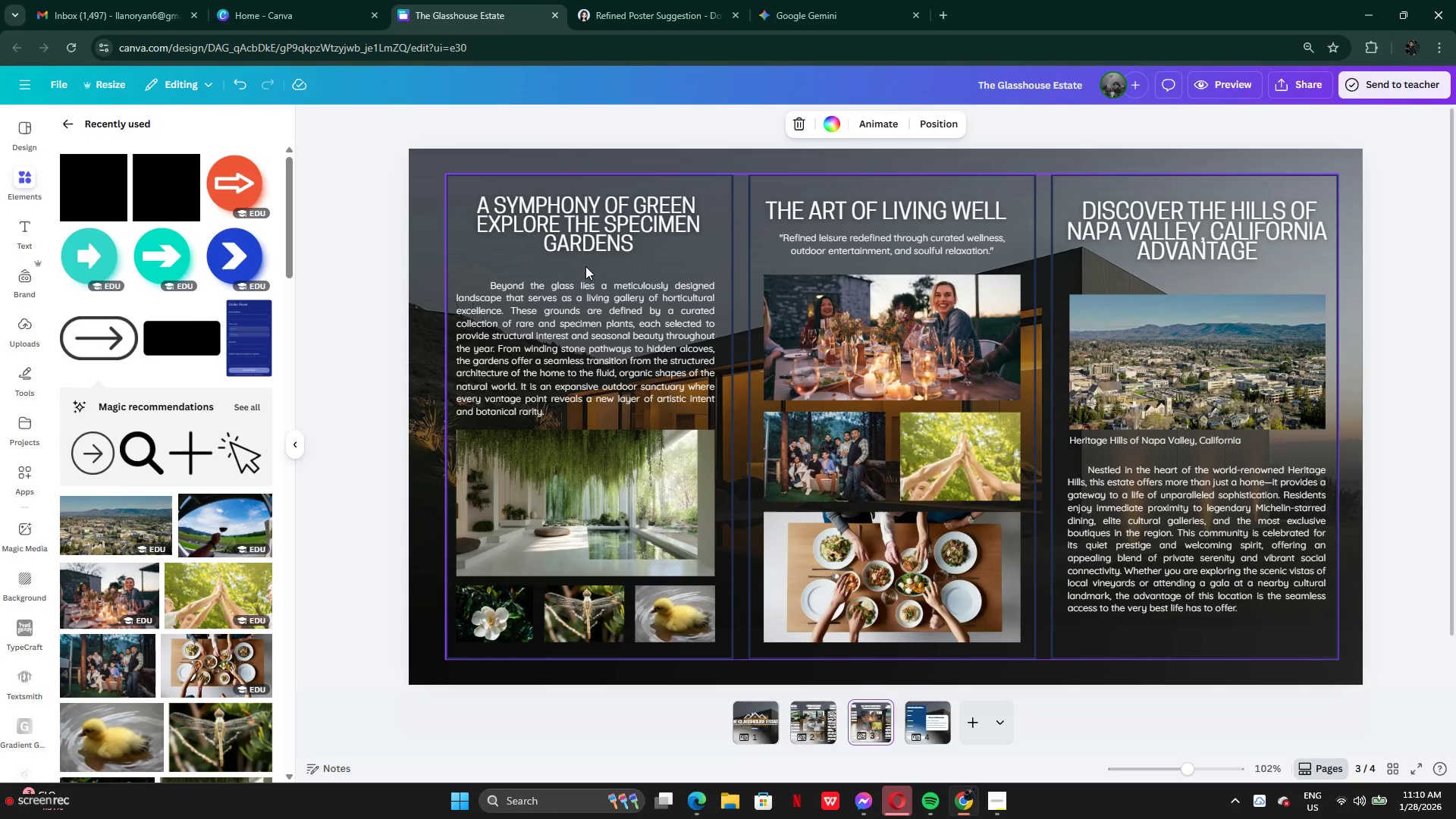 
key(Control+V)
 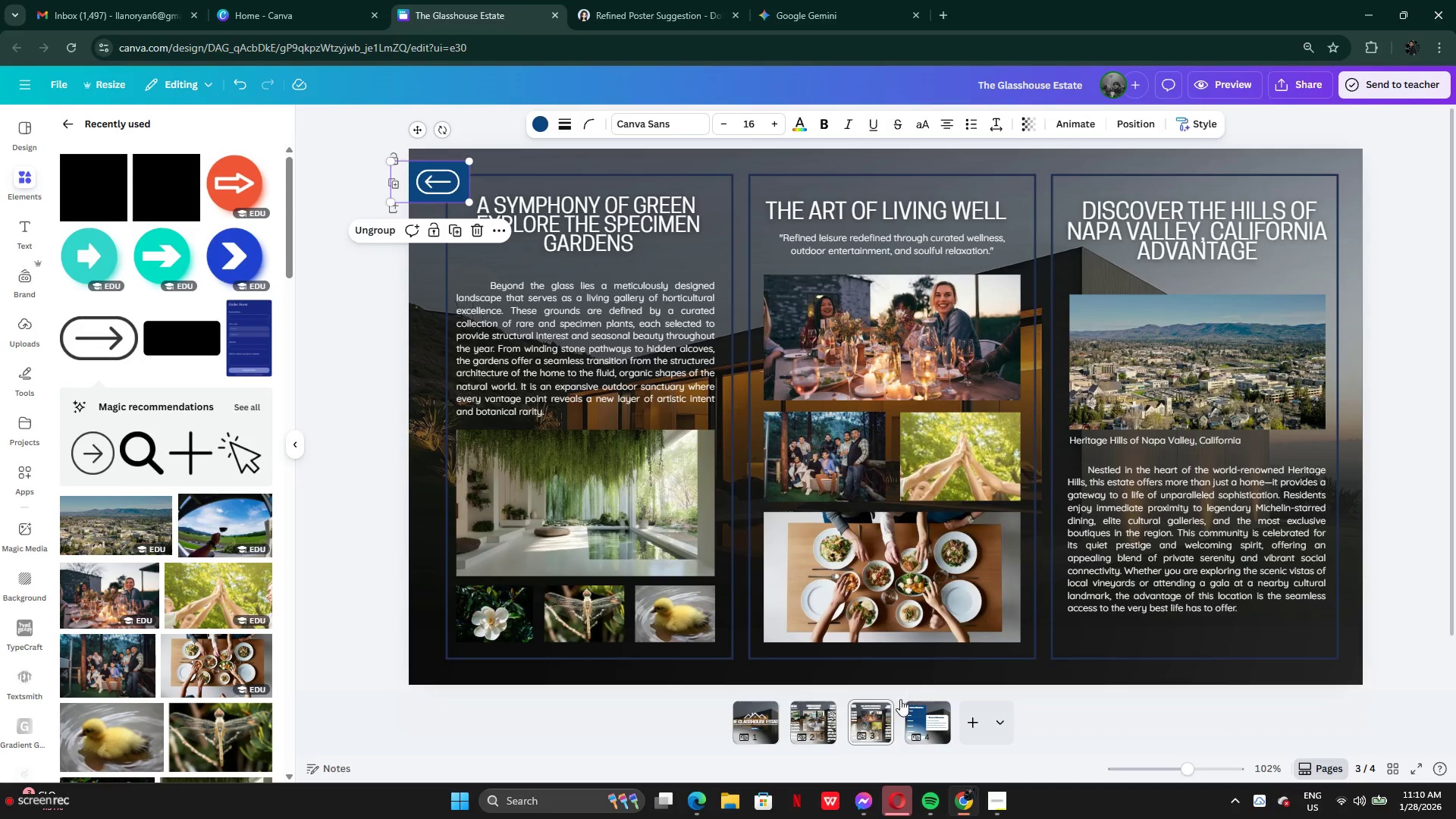 
left_click([874, 722])
 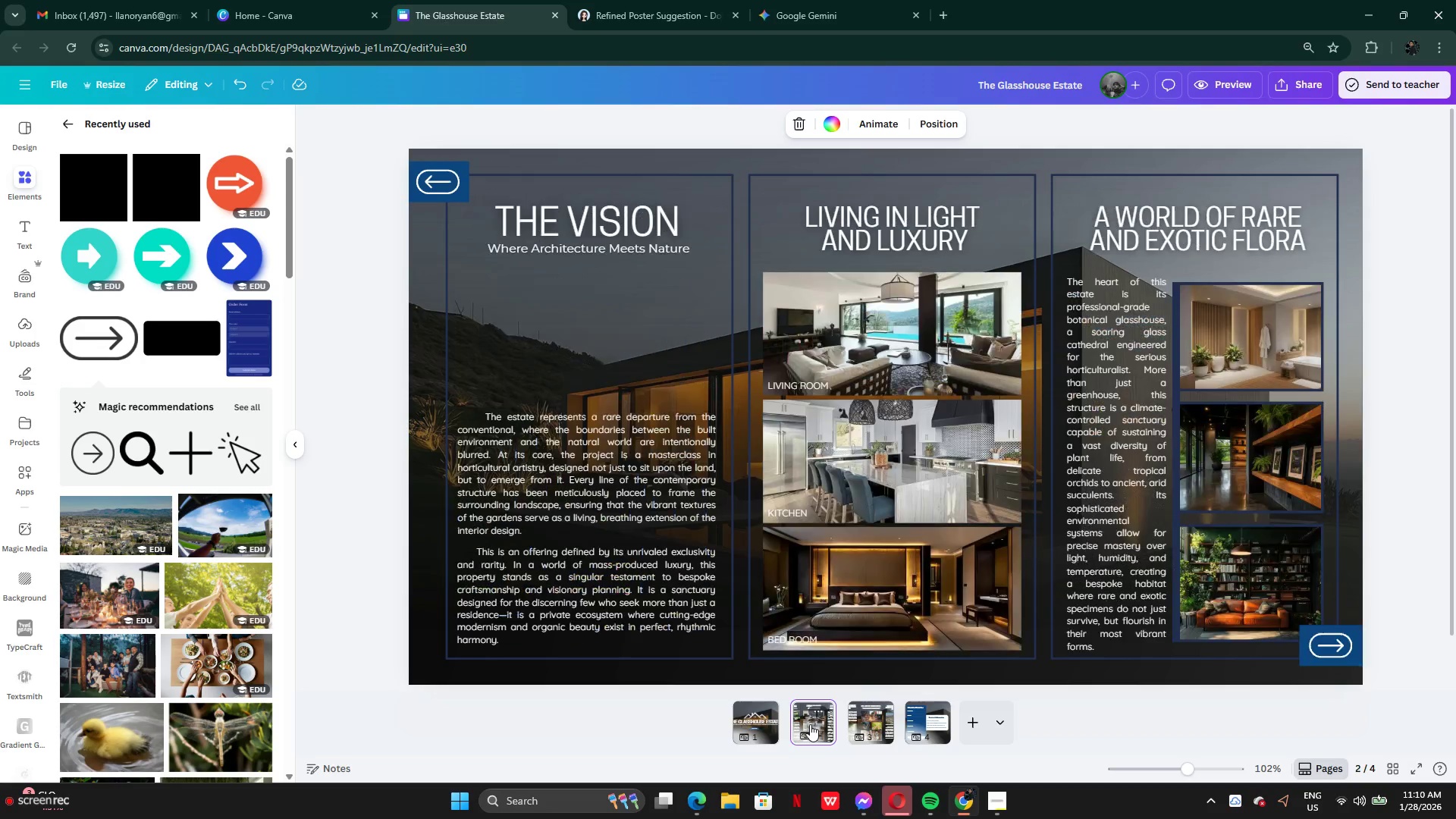 
left_click([861, 723])
 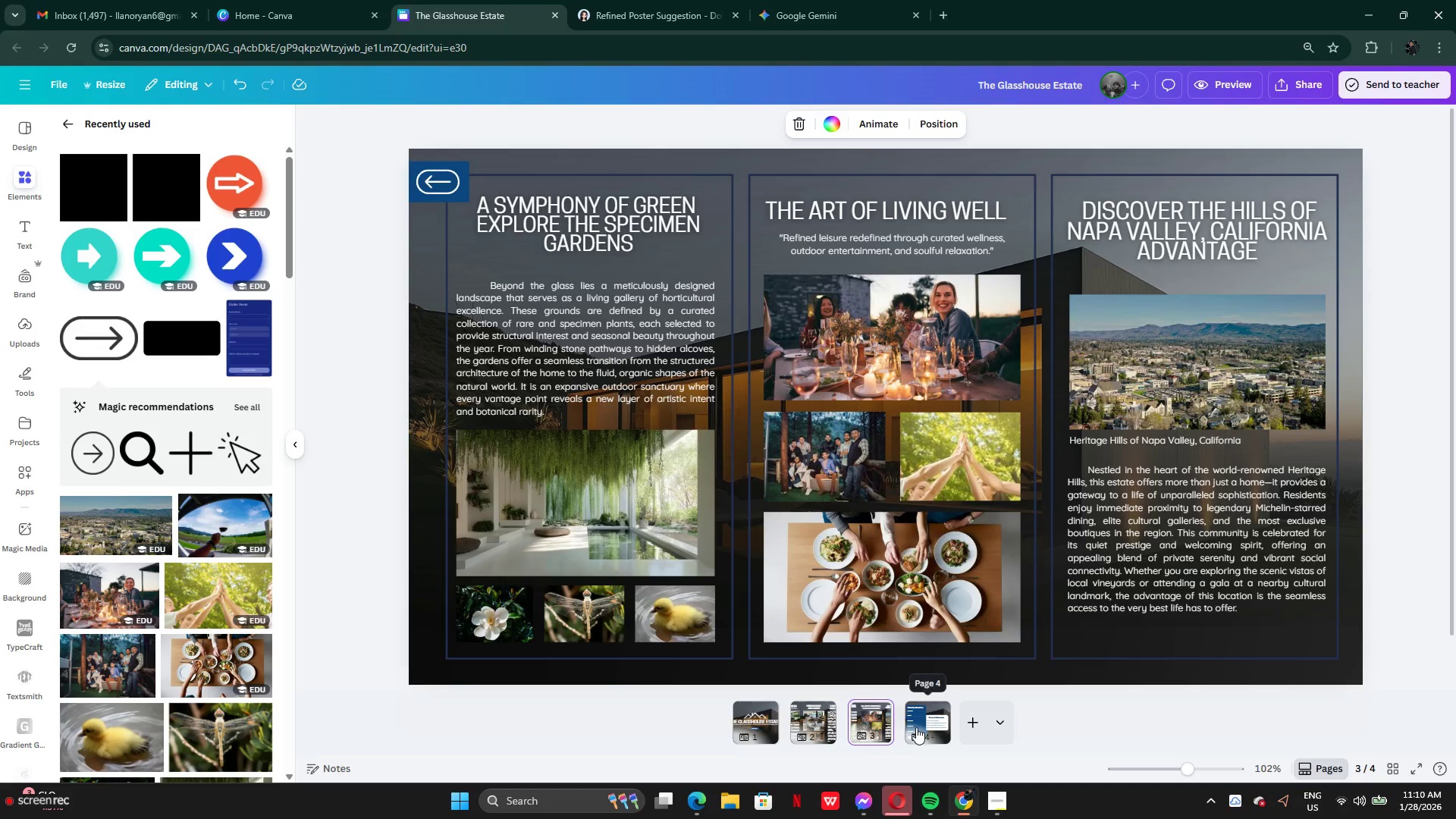 
left_click([916, 727])
 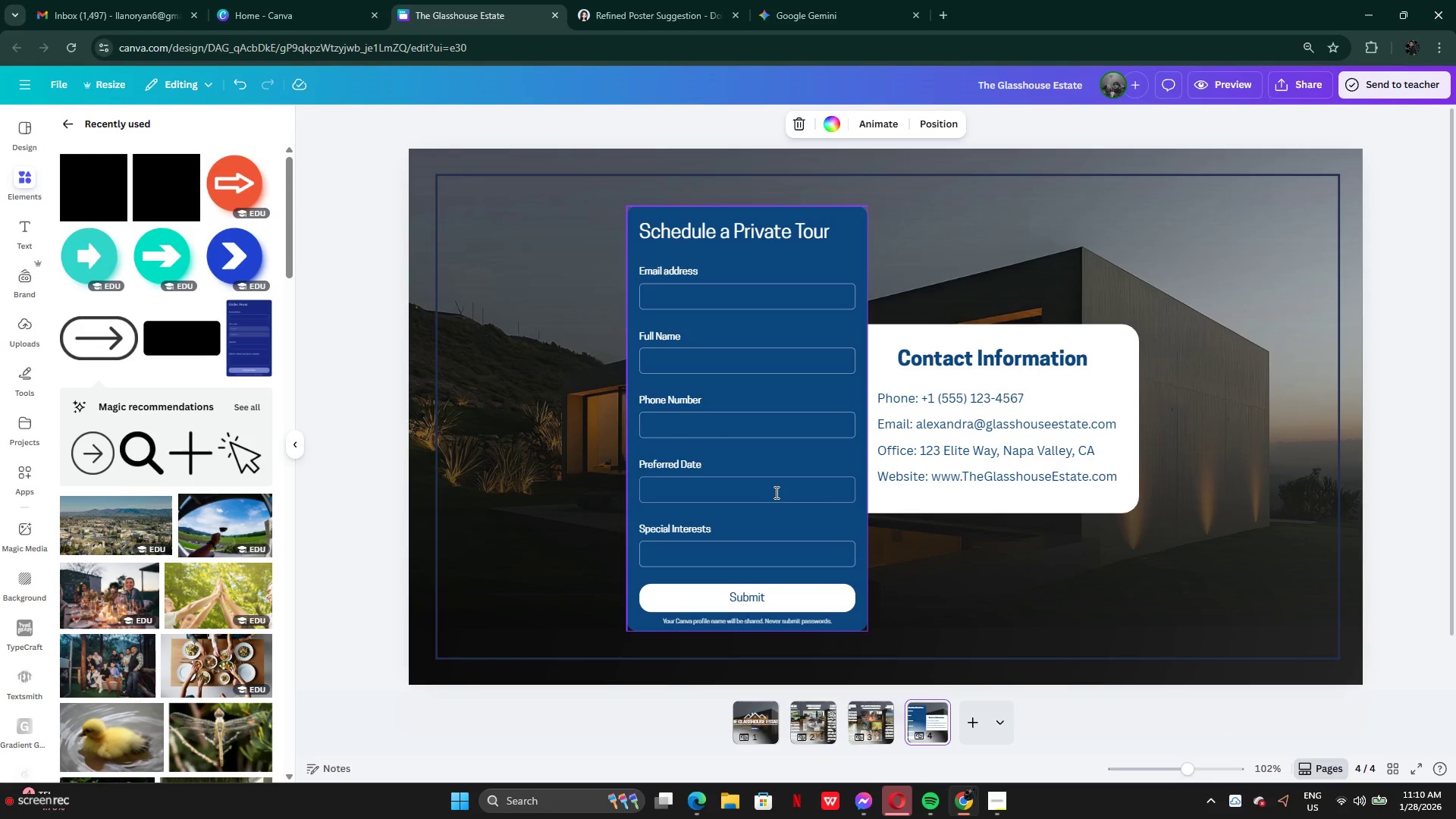 
key(Control+ControlLeft)
 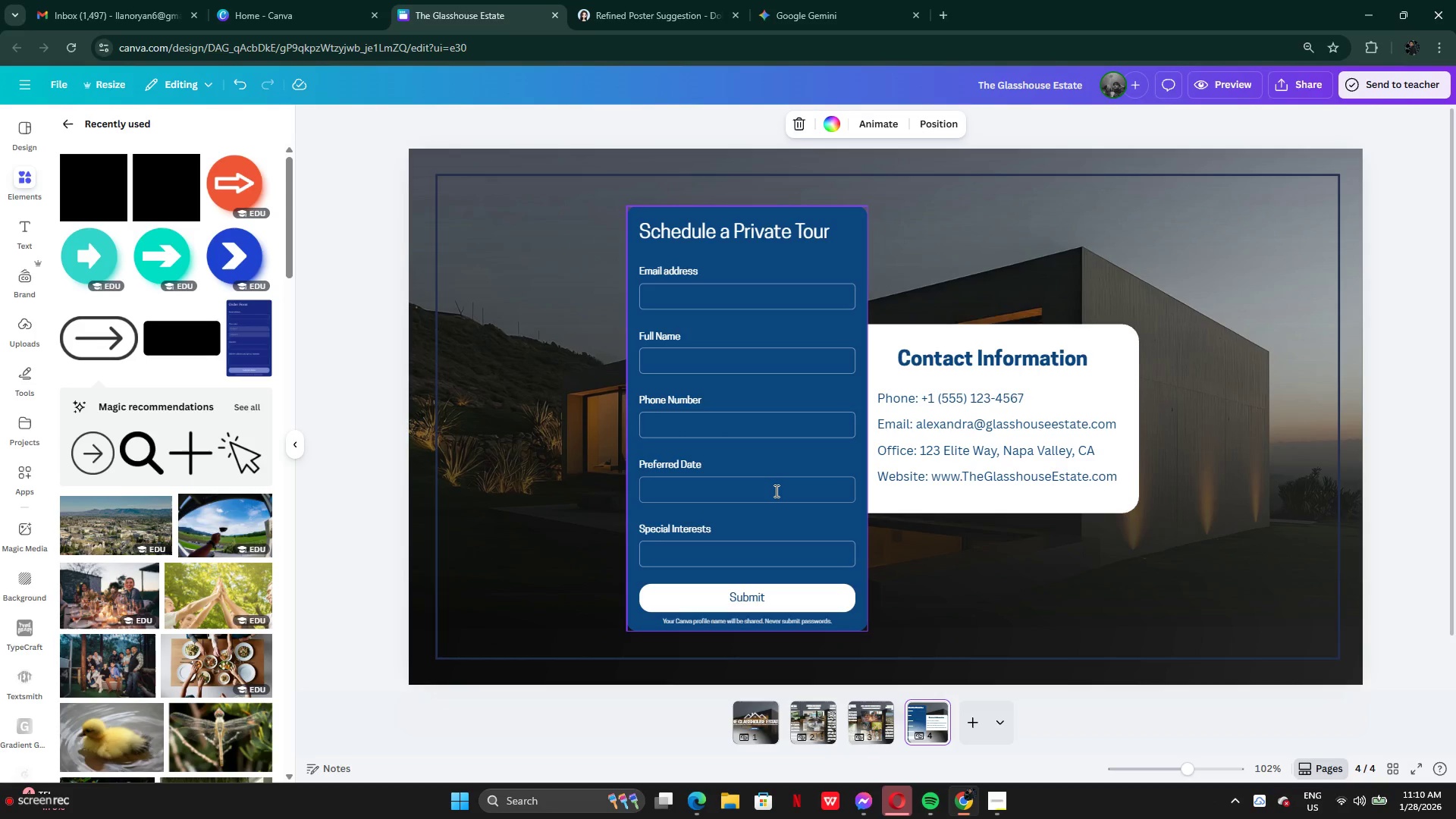 
key(Control+V)
 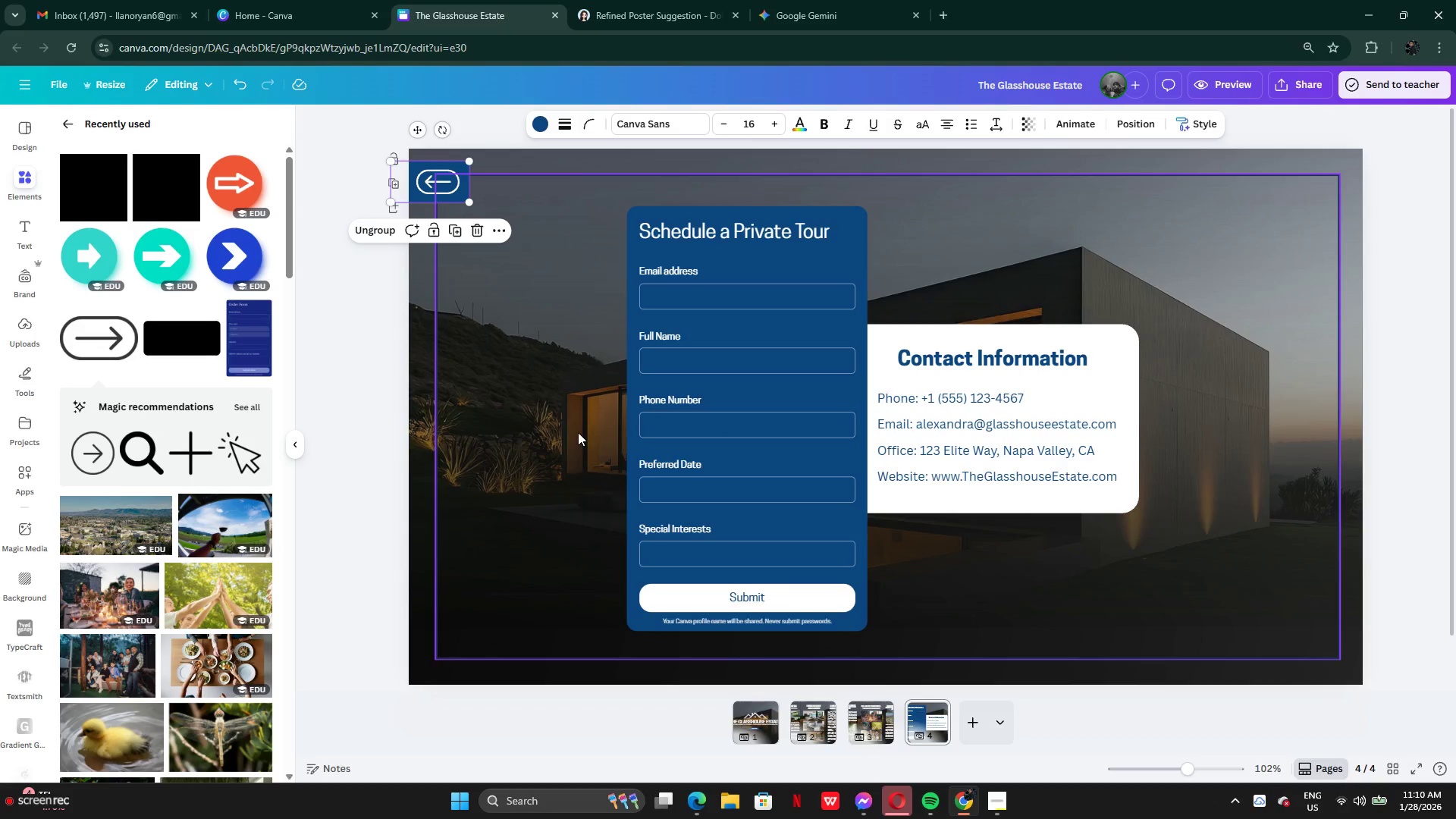 
left_click([578, 432])
 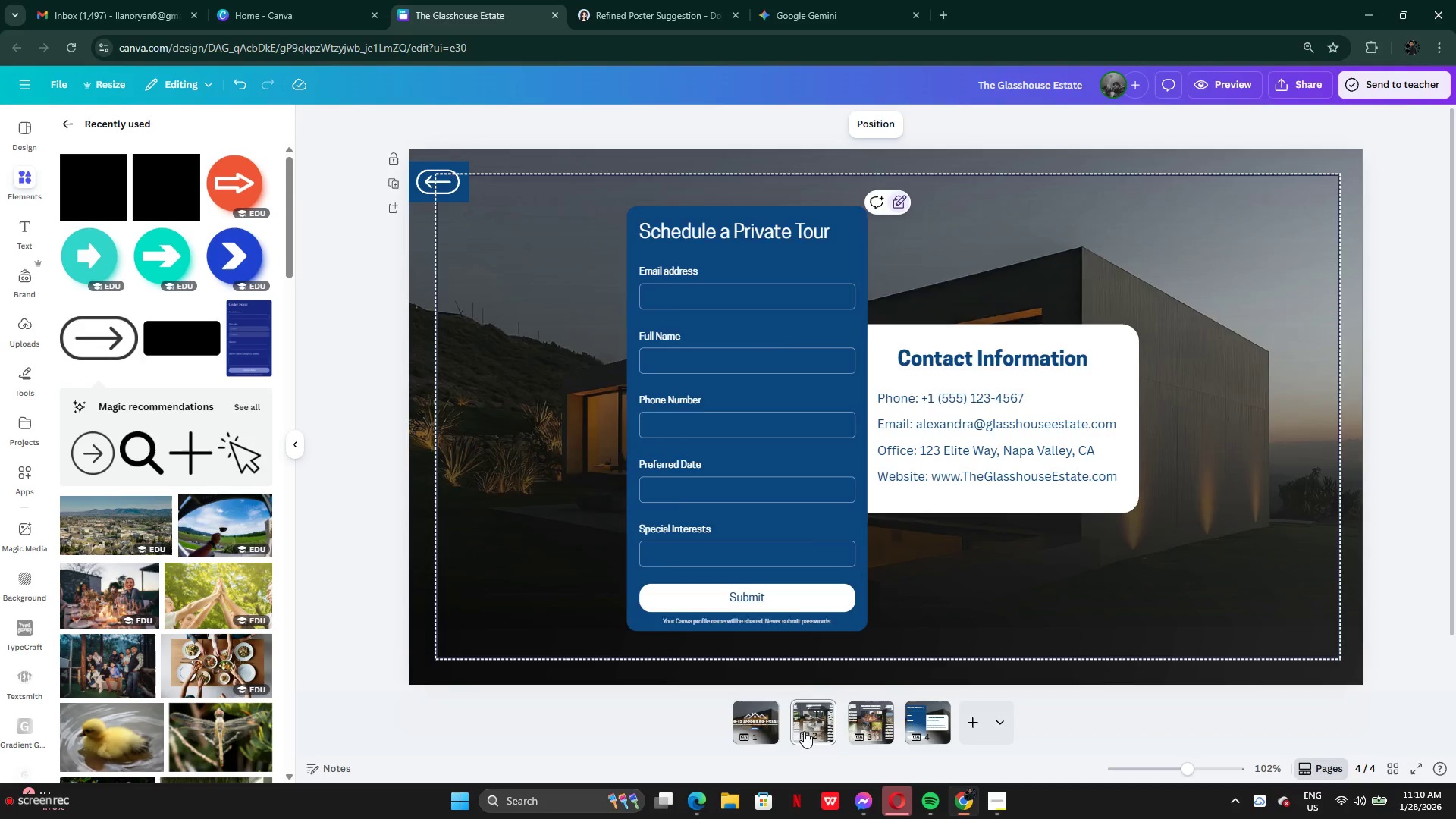 
left_click([1354, 657])
 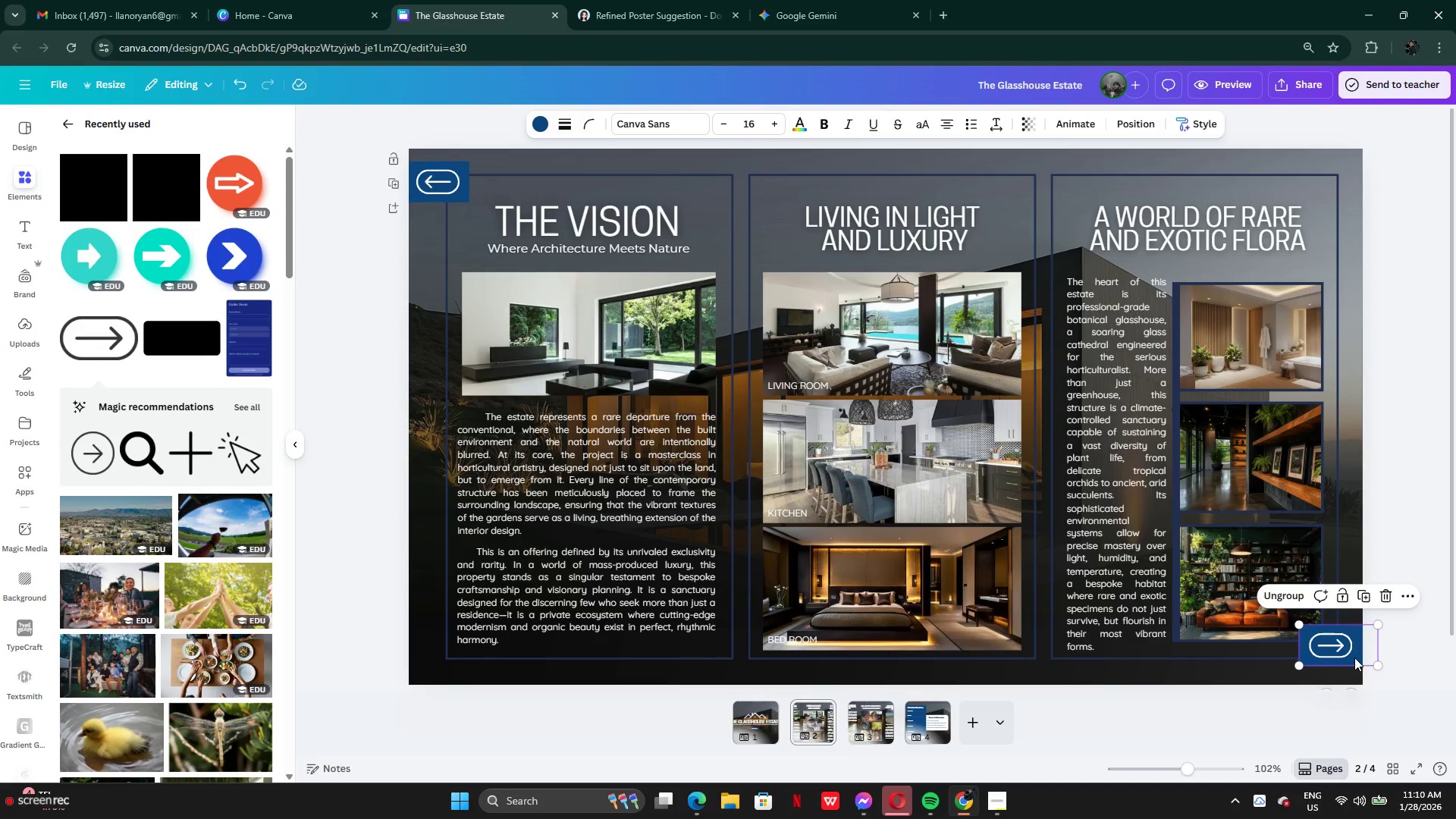 
left_click([815, 733])
 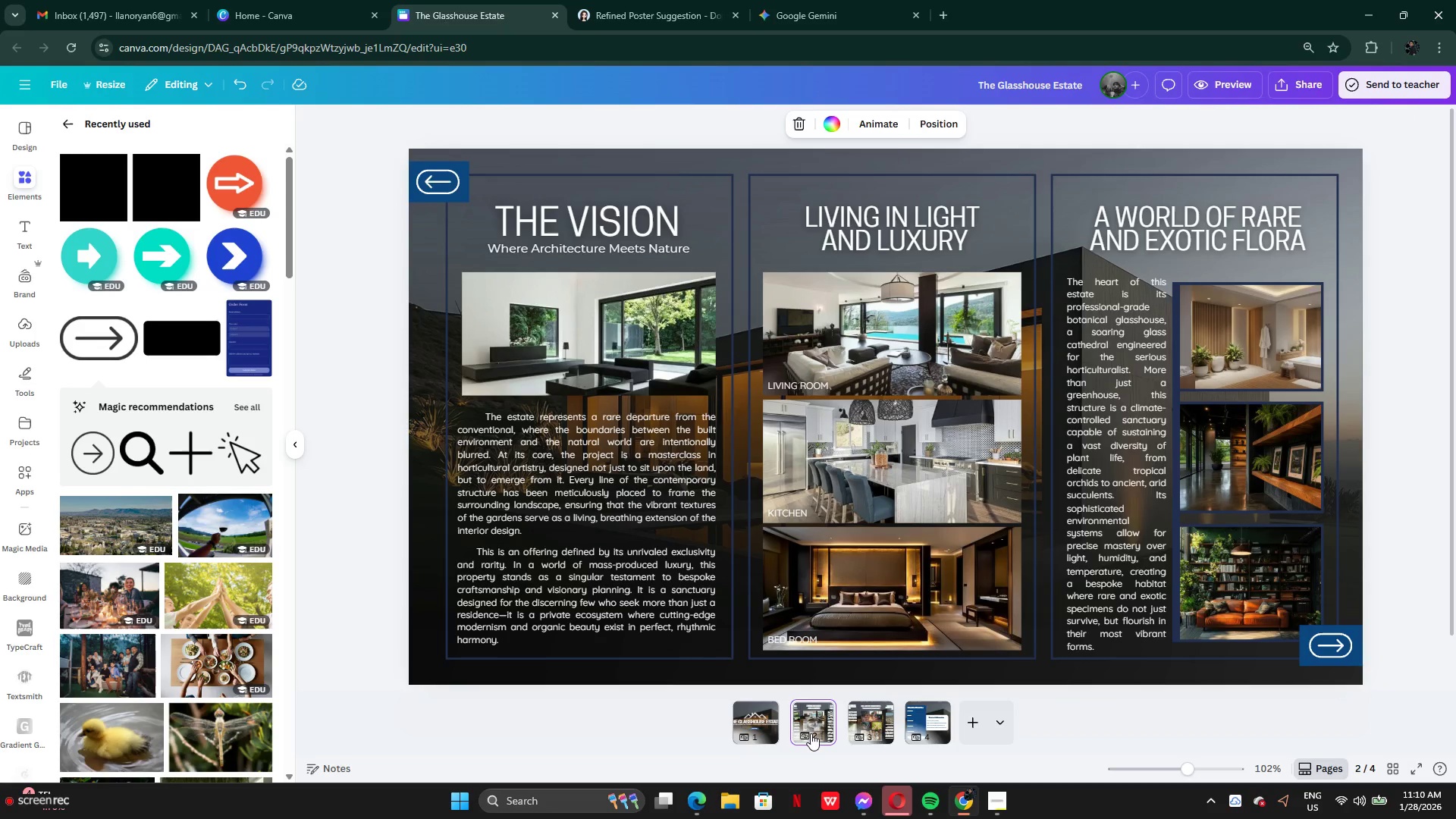 
left_click([879, 734])
 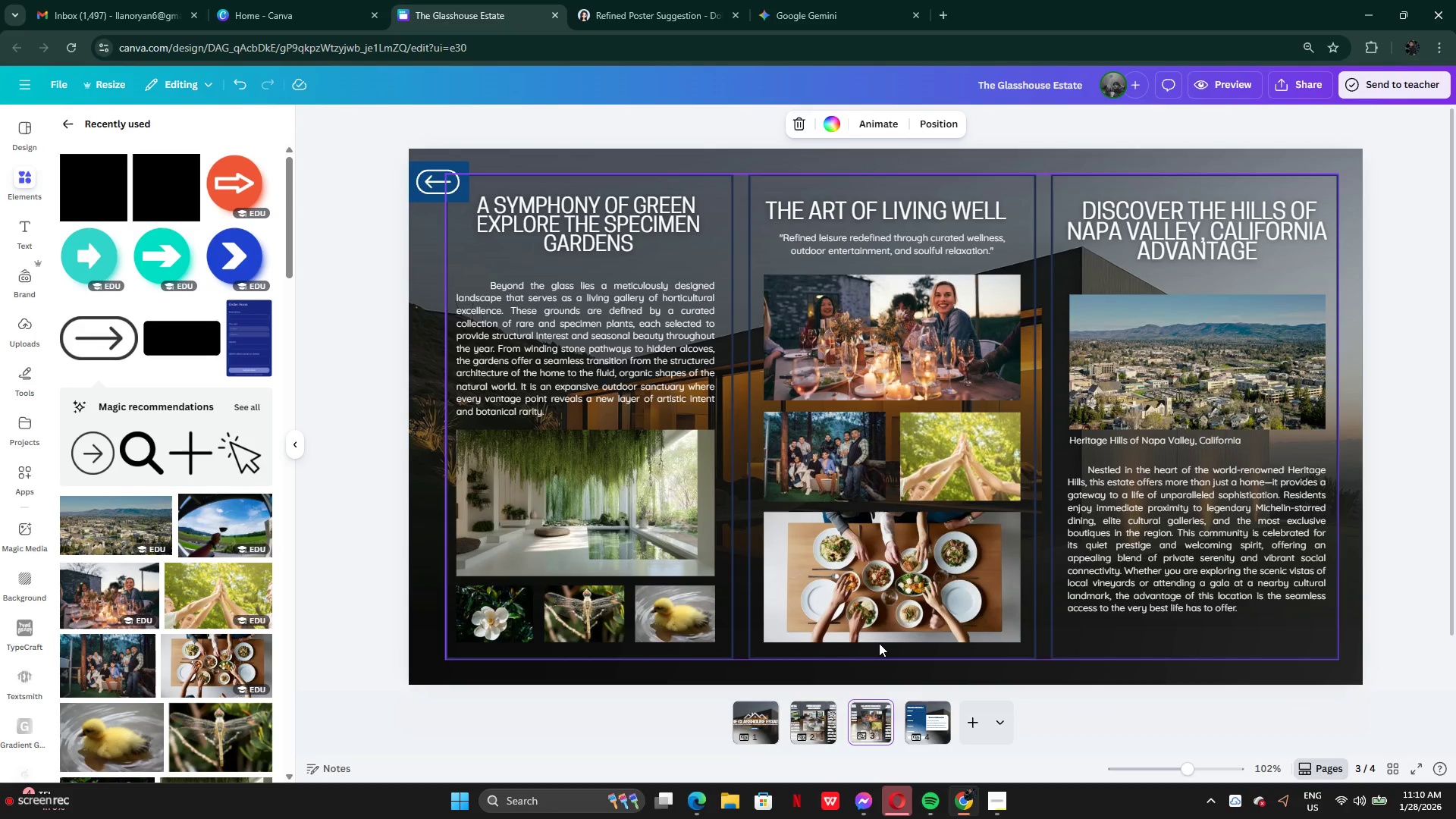 
key(Control+V)
 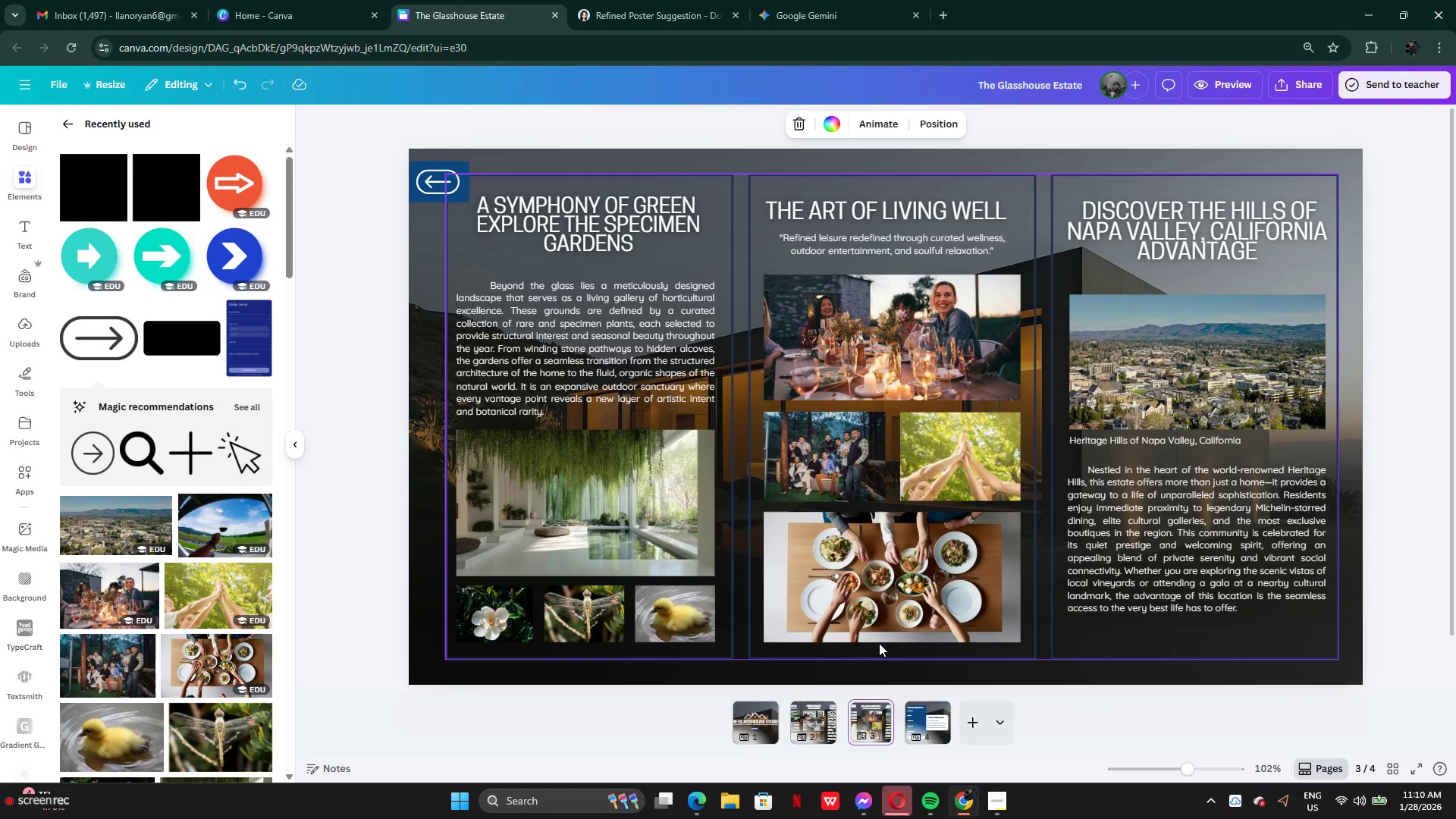 
left_click([874, 728])
 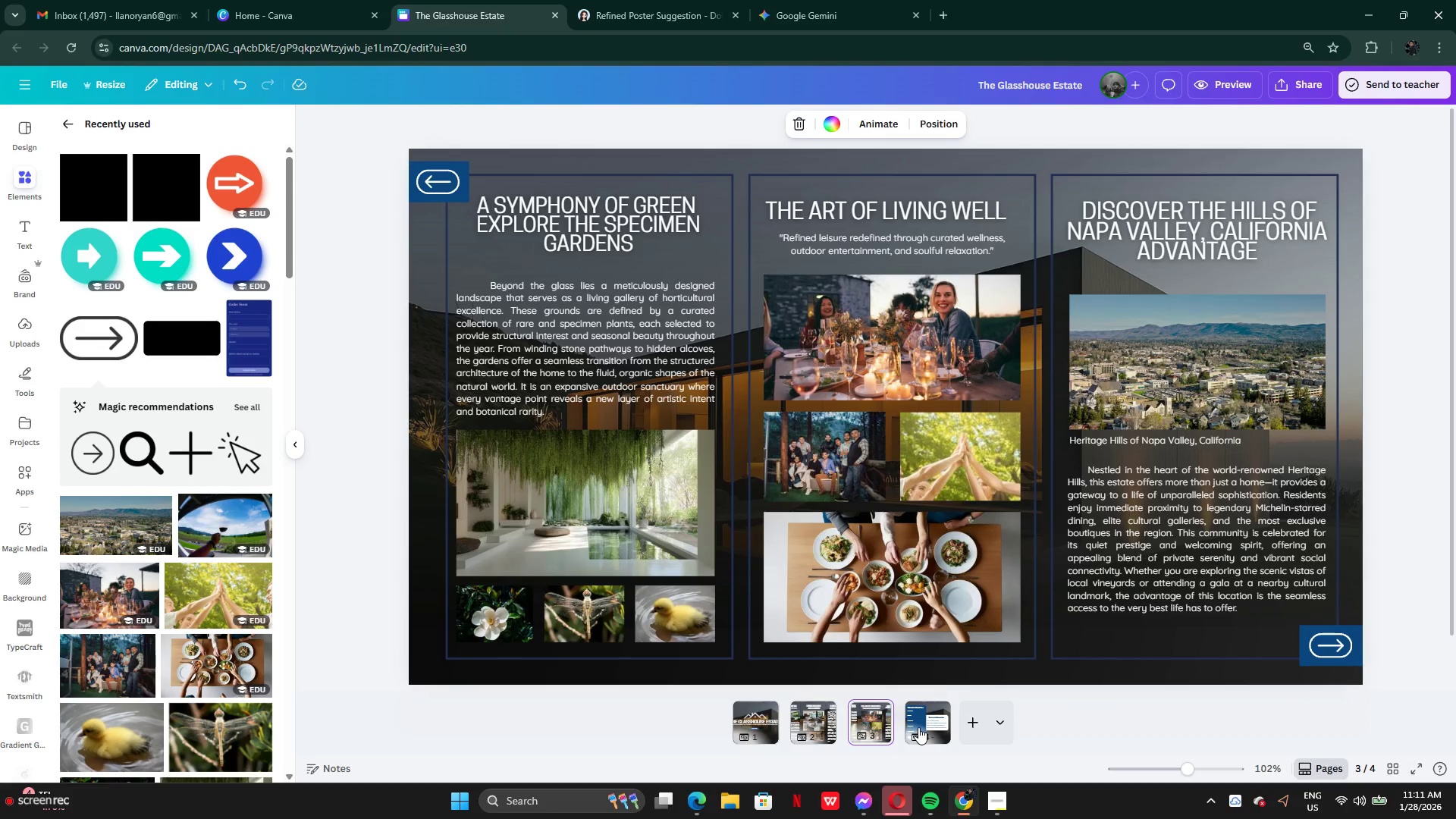 
left_click([918, 727])
 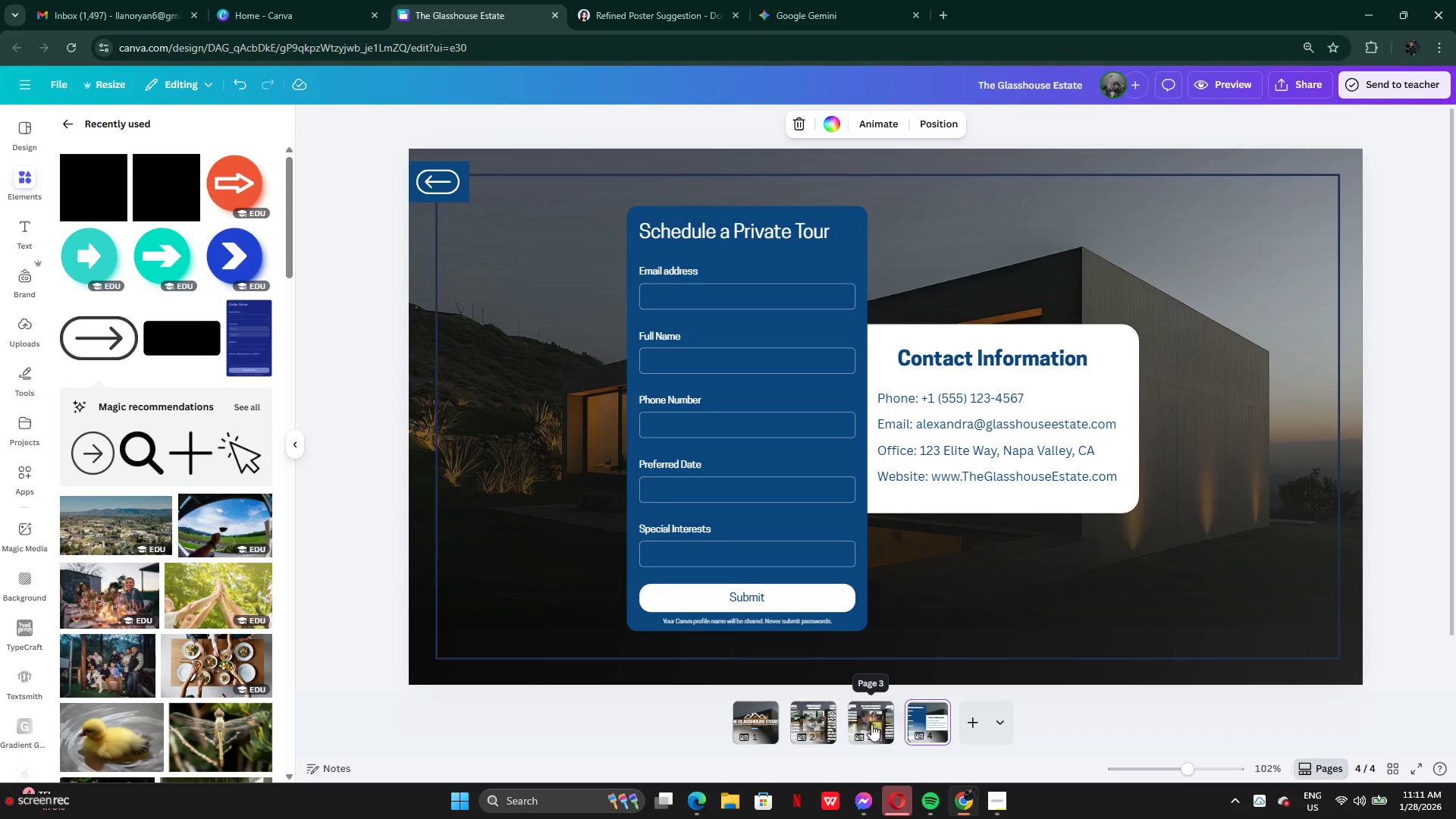 
left_click([871, 724])
 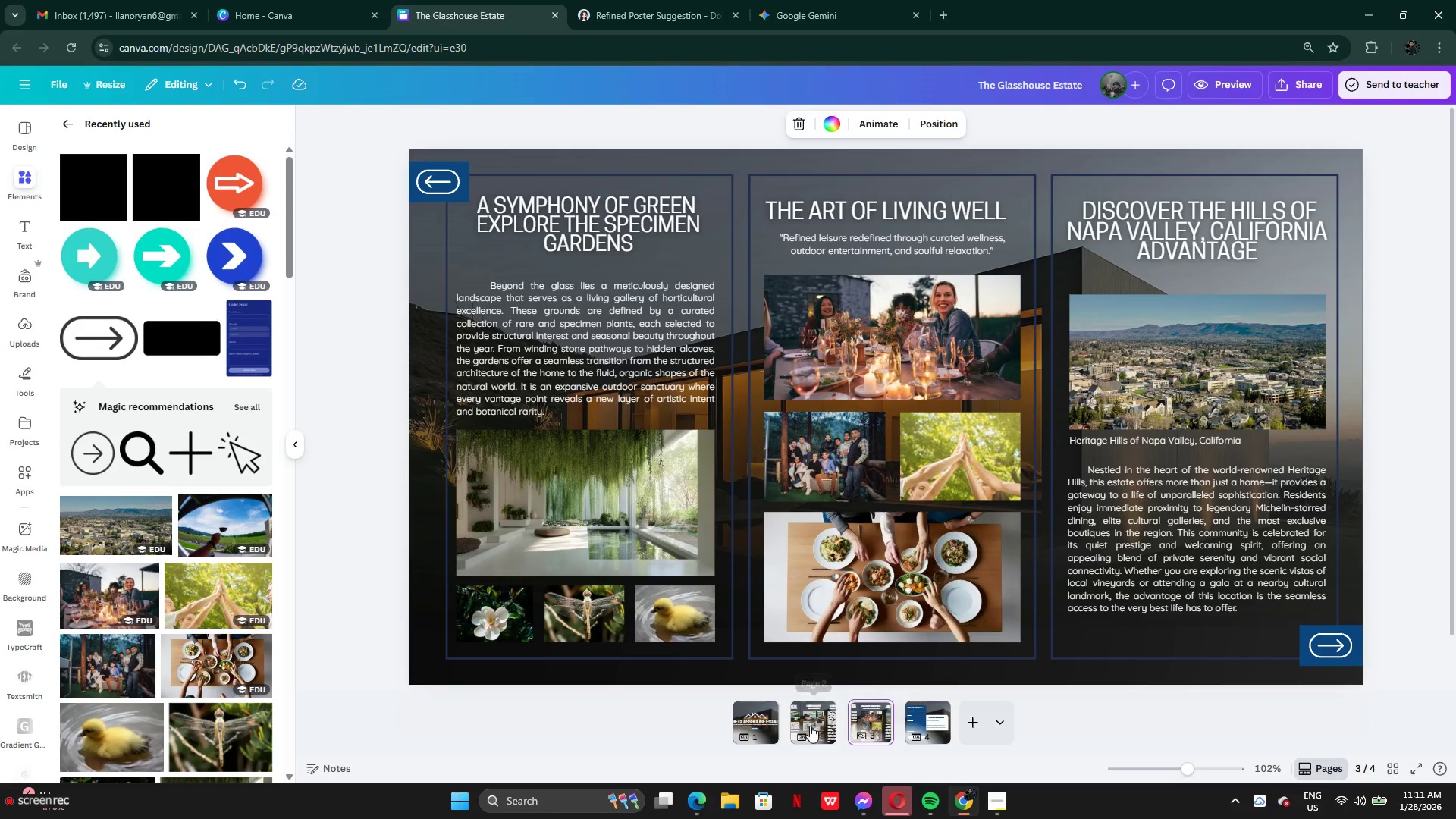 
left_click([810, 726])
 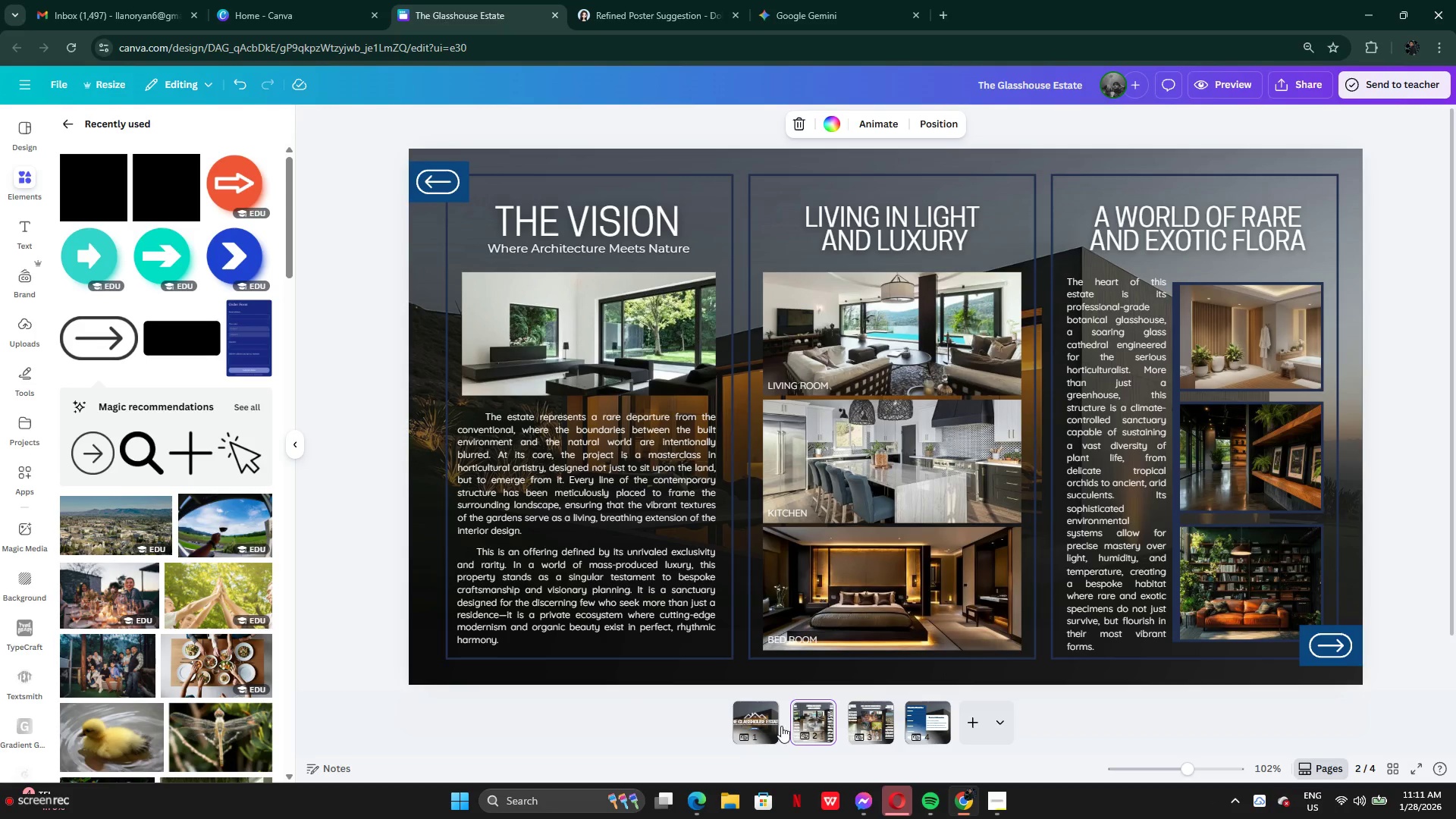 
left_click([775, 727])
 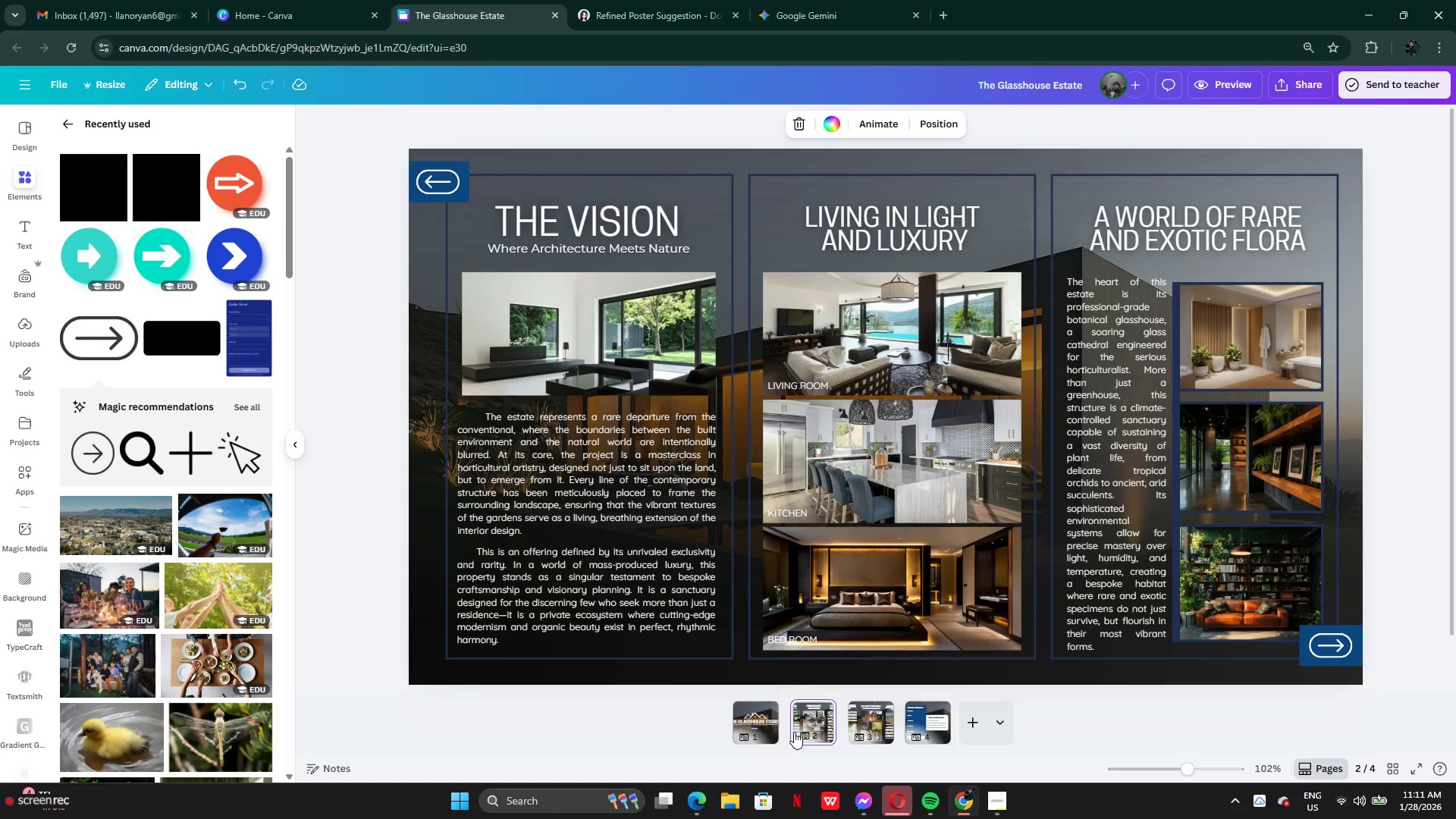 
left_click([797, 730])
 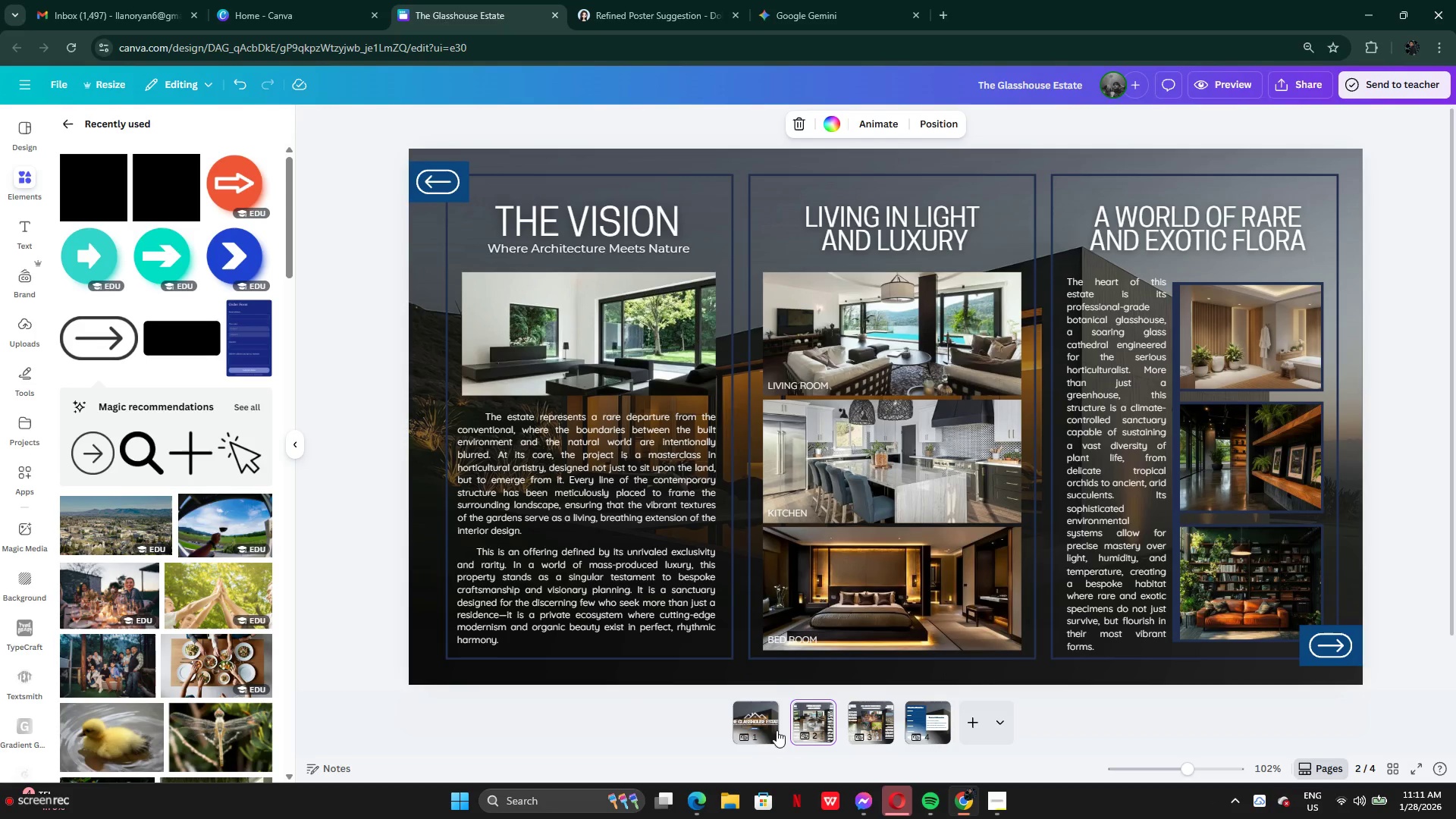 
left_click([768, 730])
 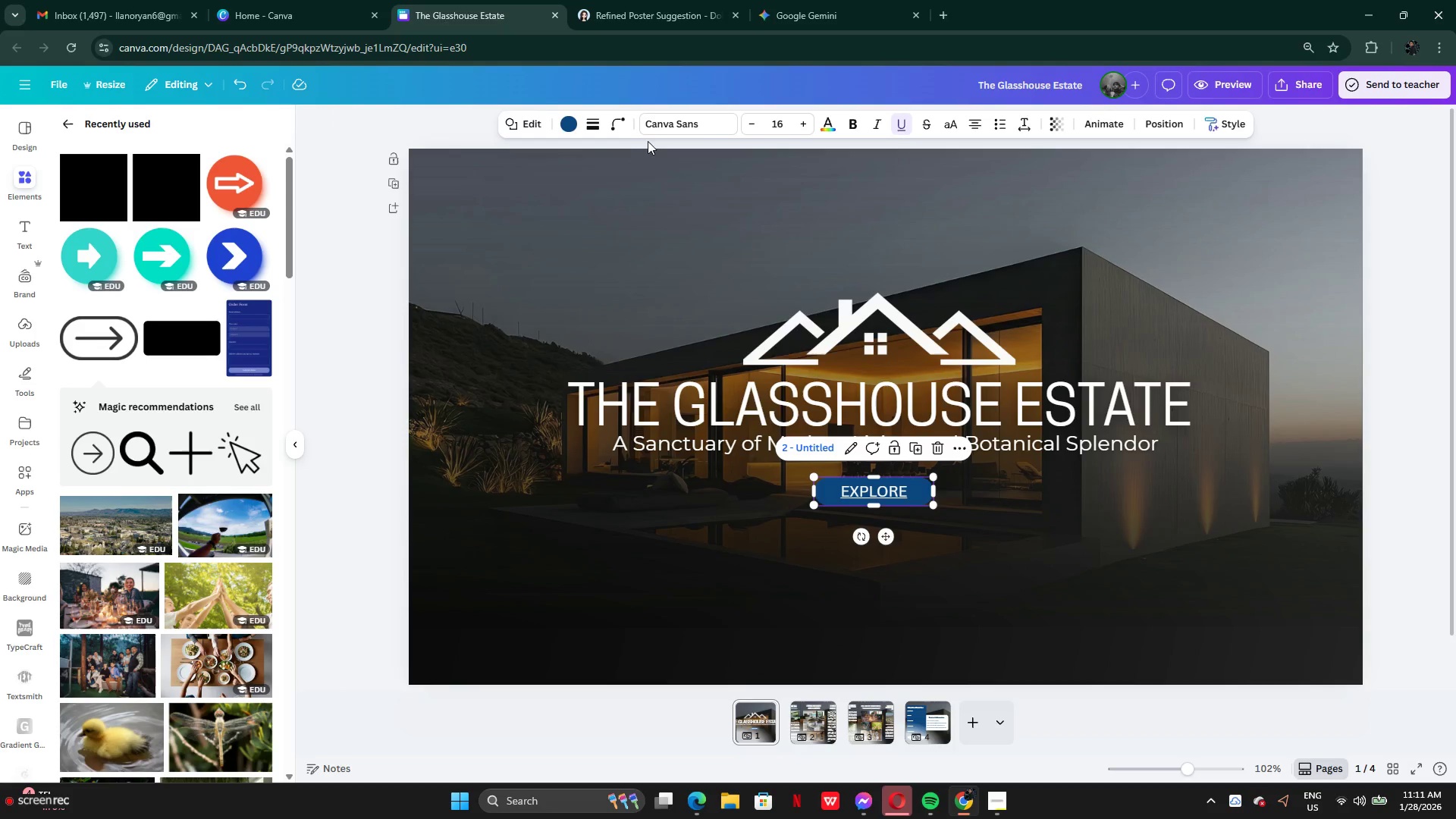 
left_click([891, 127])
 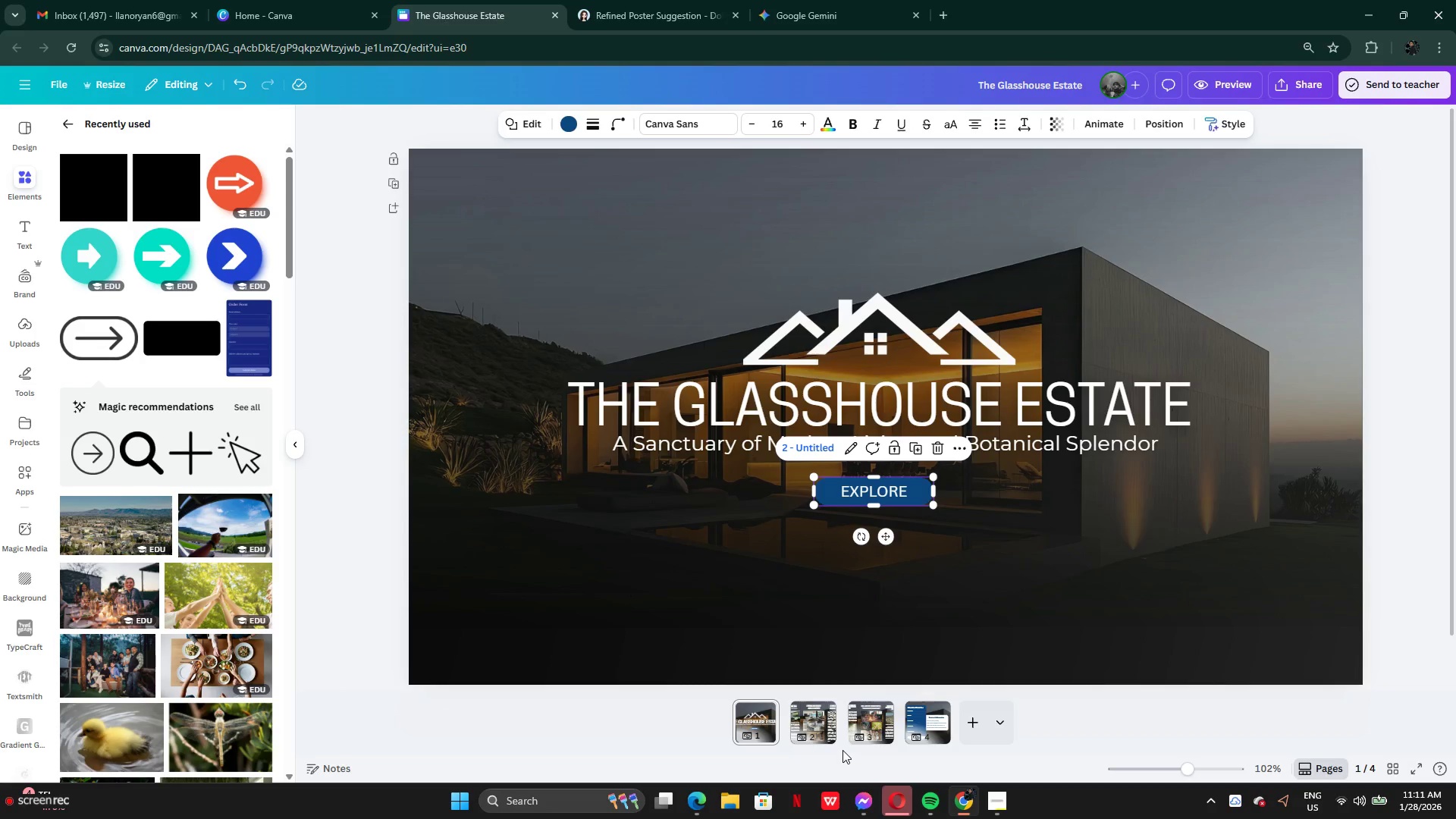 
left_click([824, 723])
 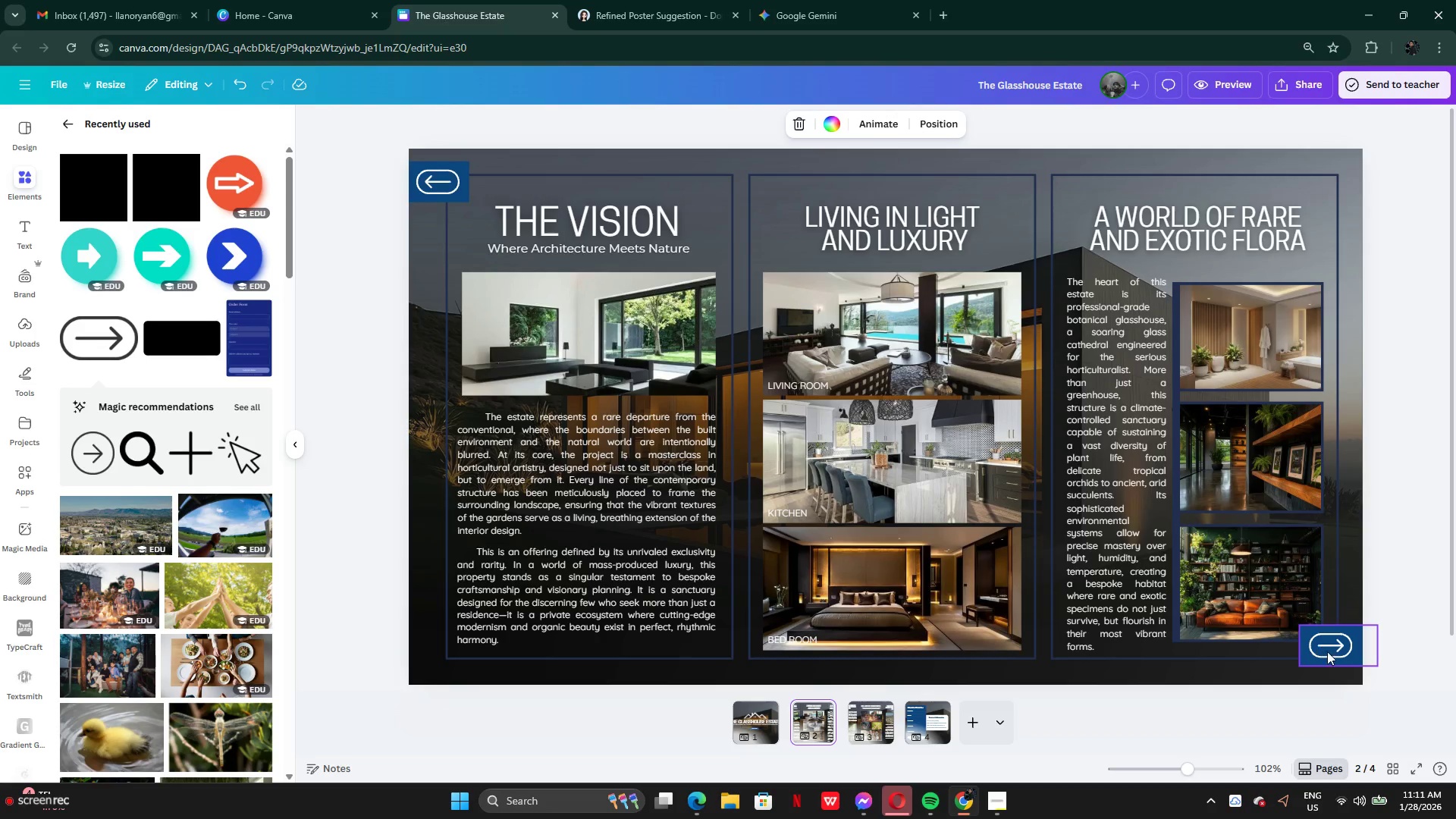 
left_click([1330, 647])
 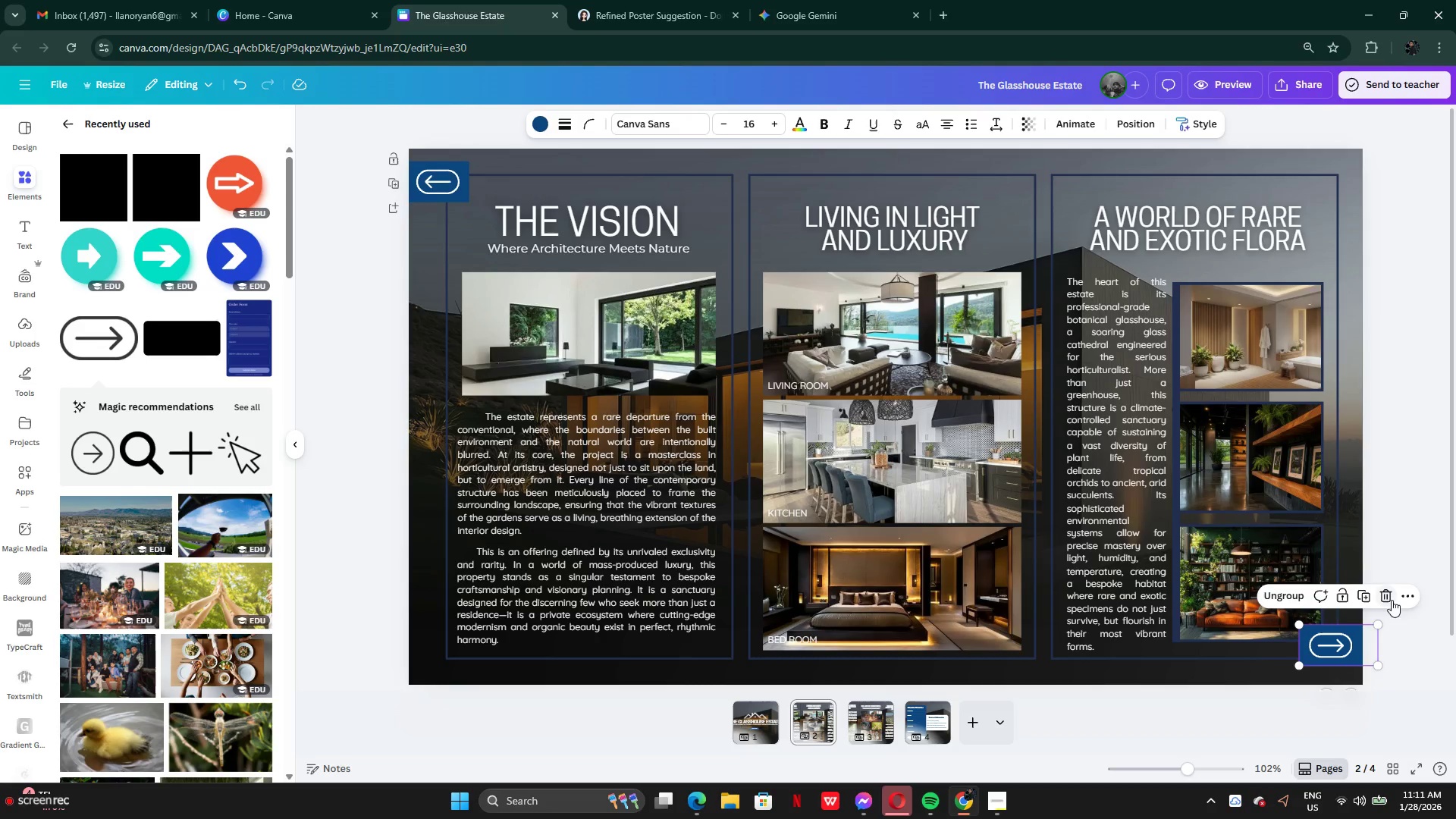 
left_click([1400, 597])
 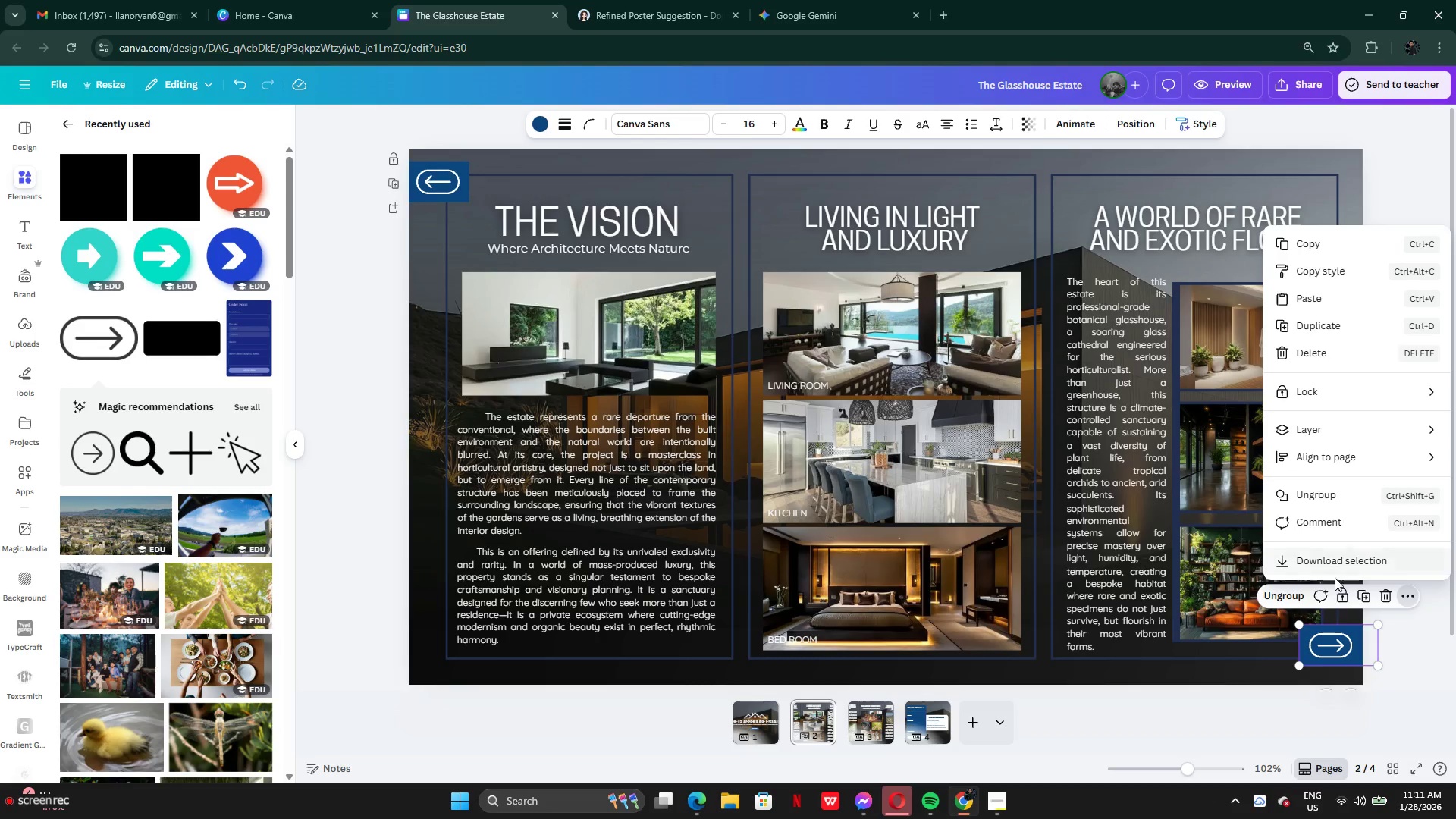 
wait(5.48)
 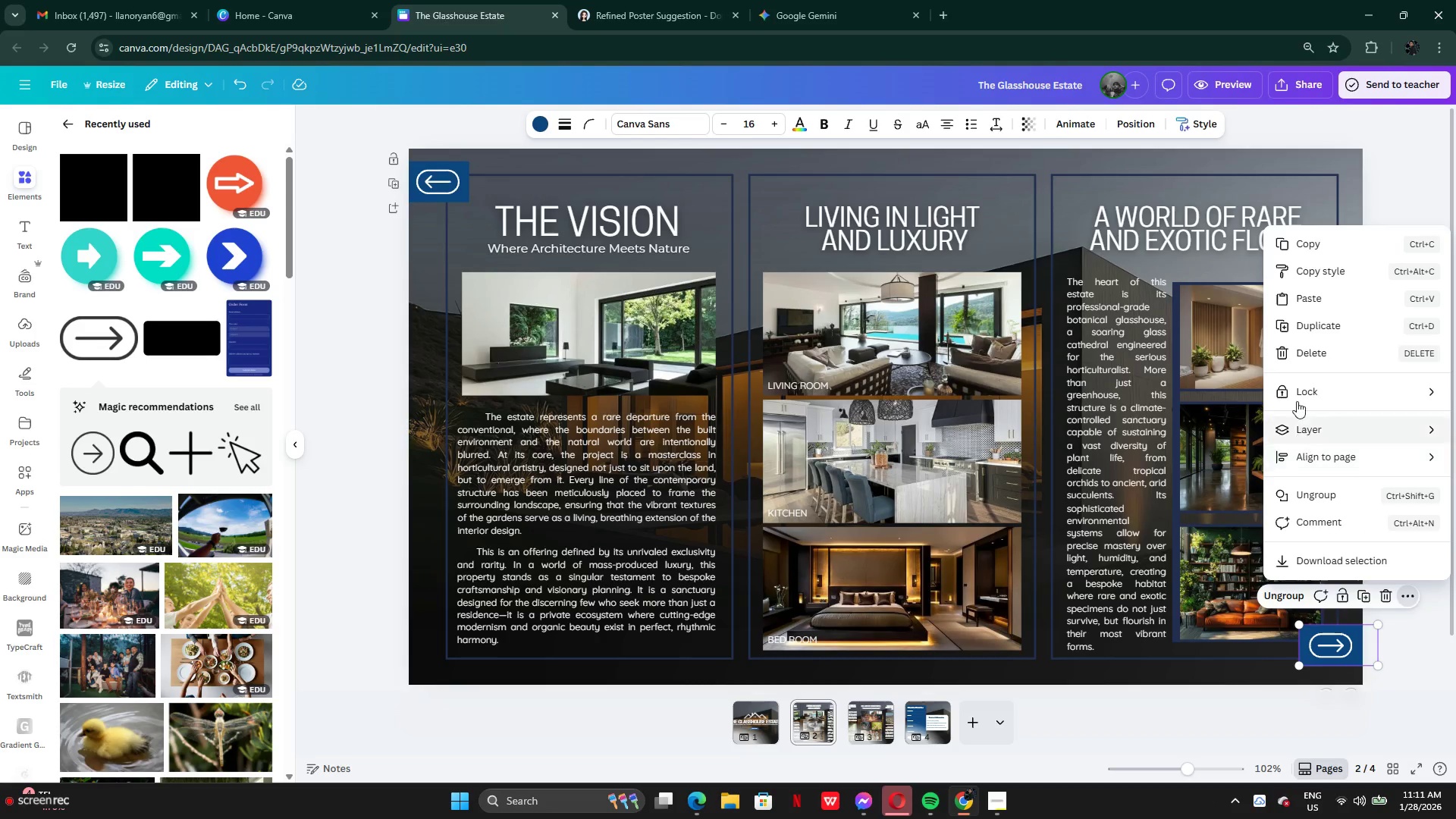 
left_click([1397, 664])
 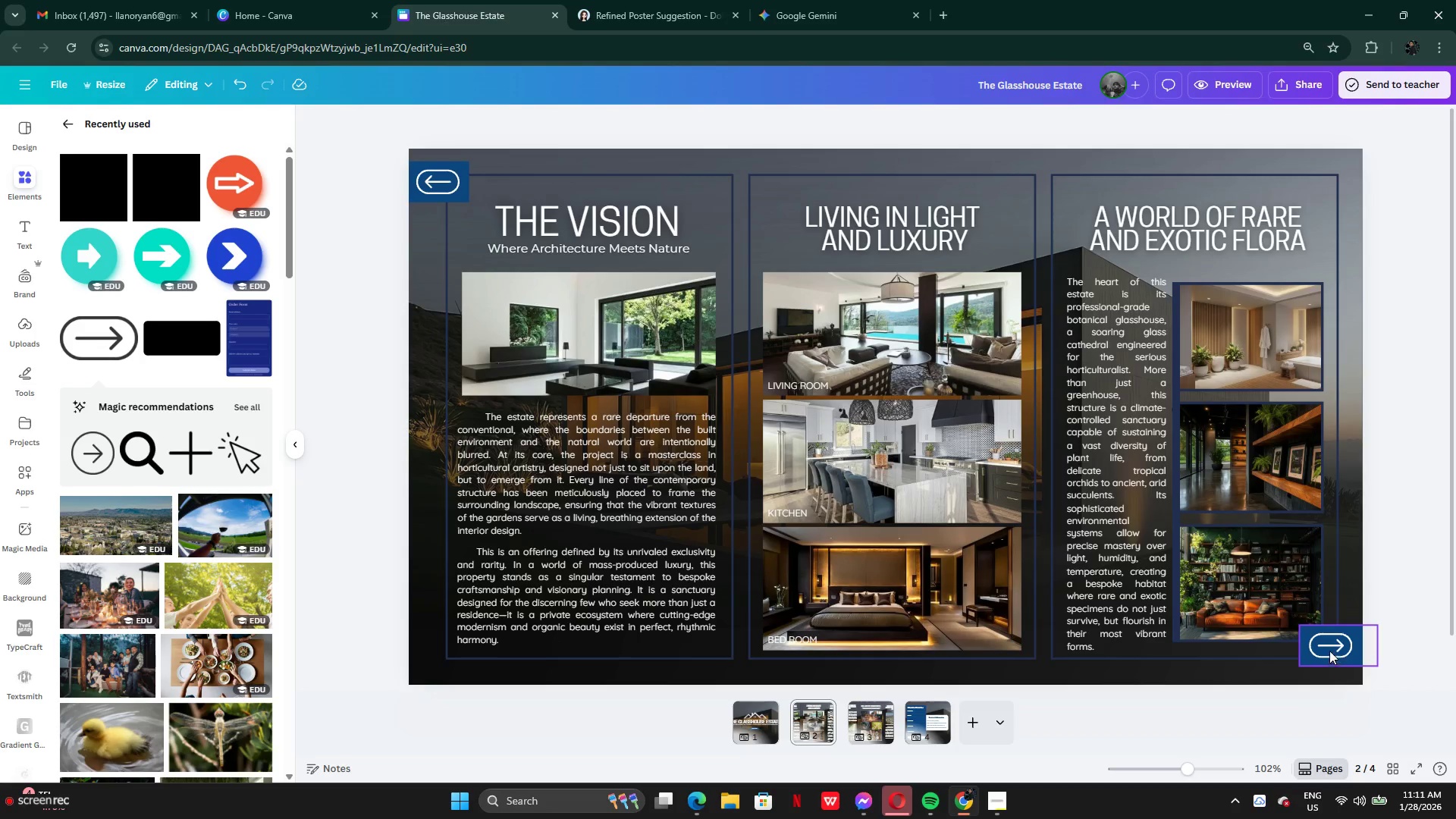 
left_click([1329, 646])
 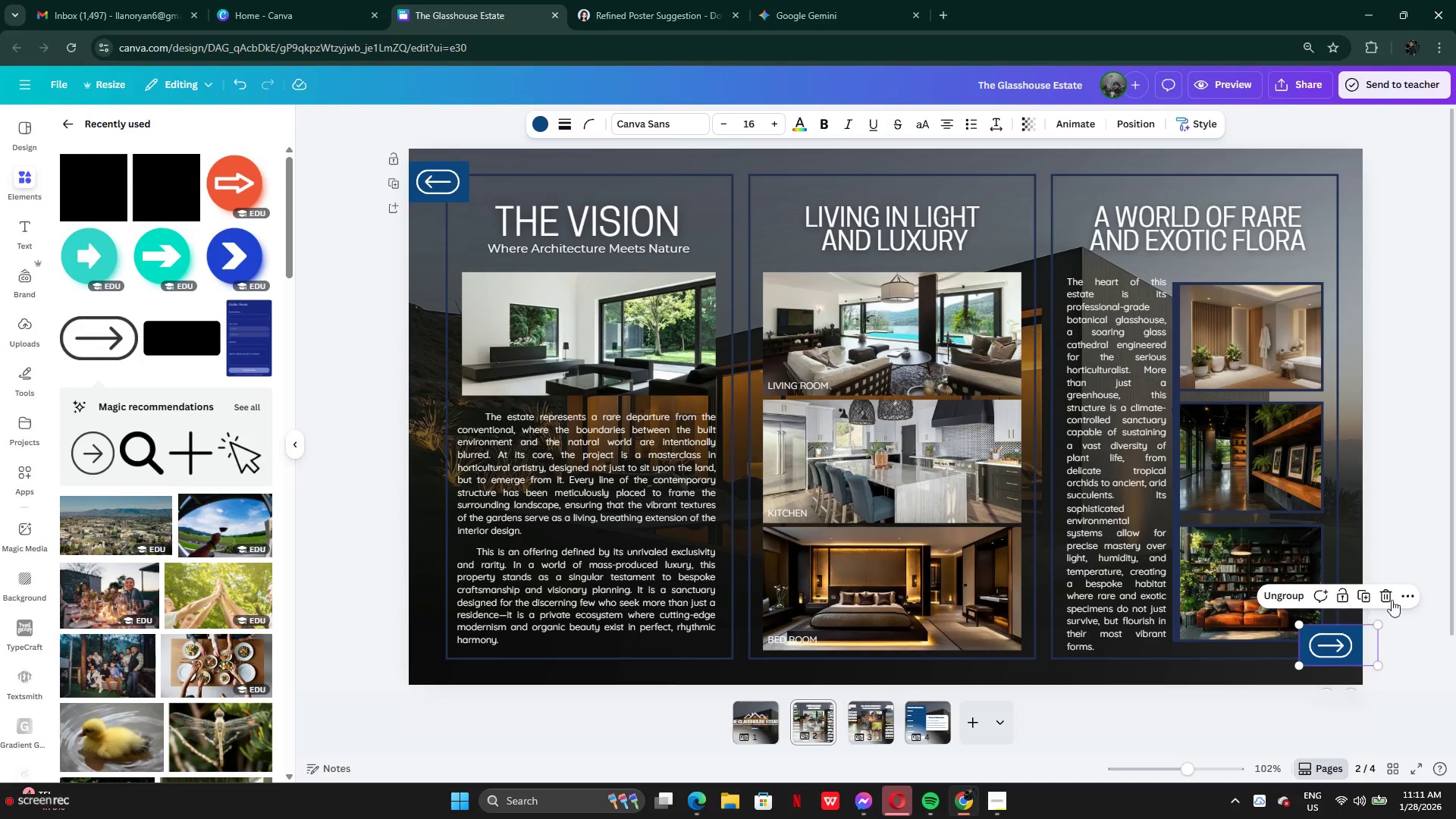 
left_click([1398, 595])
 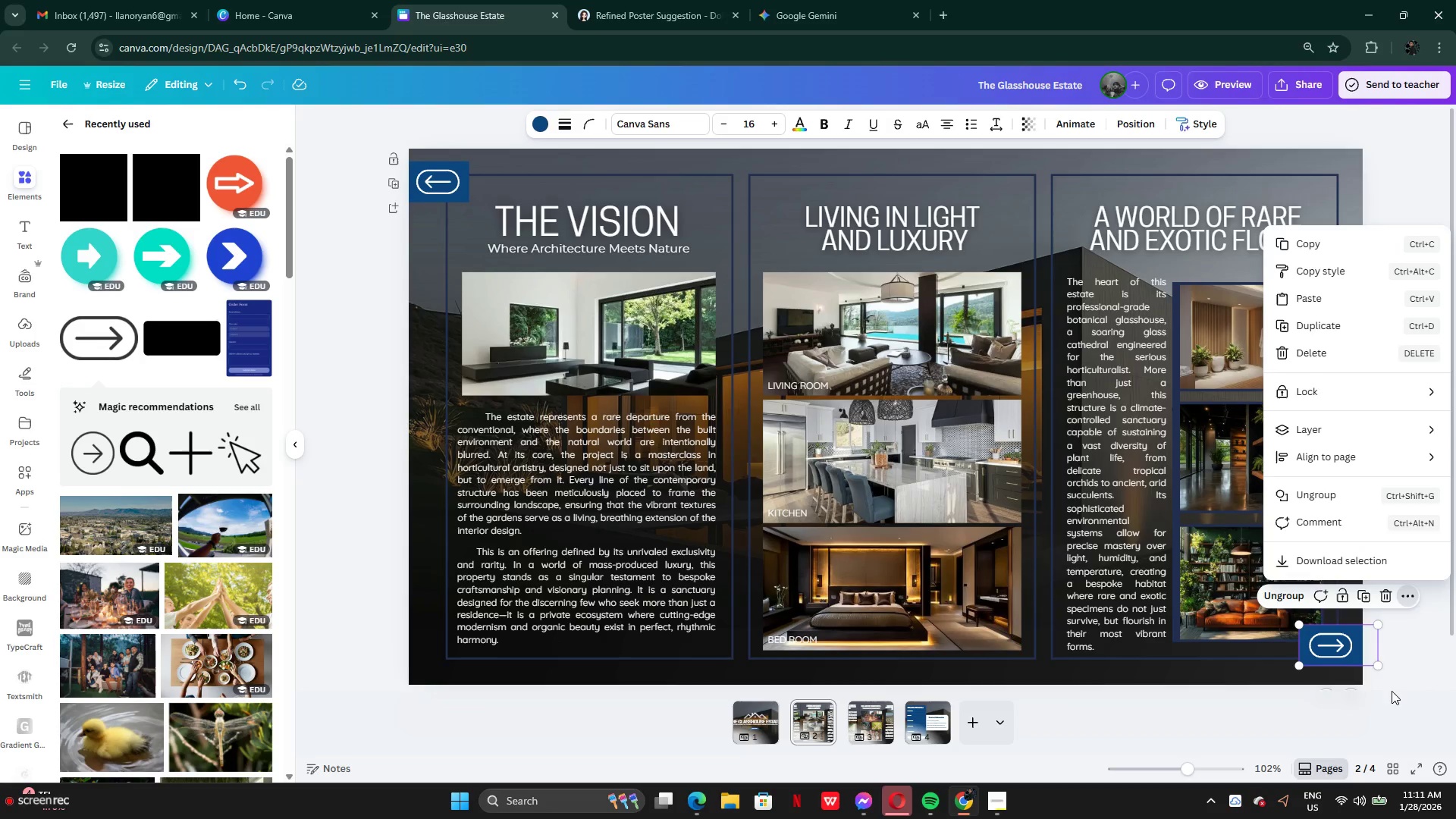 
left_click([1396, 697])
 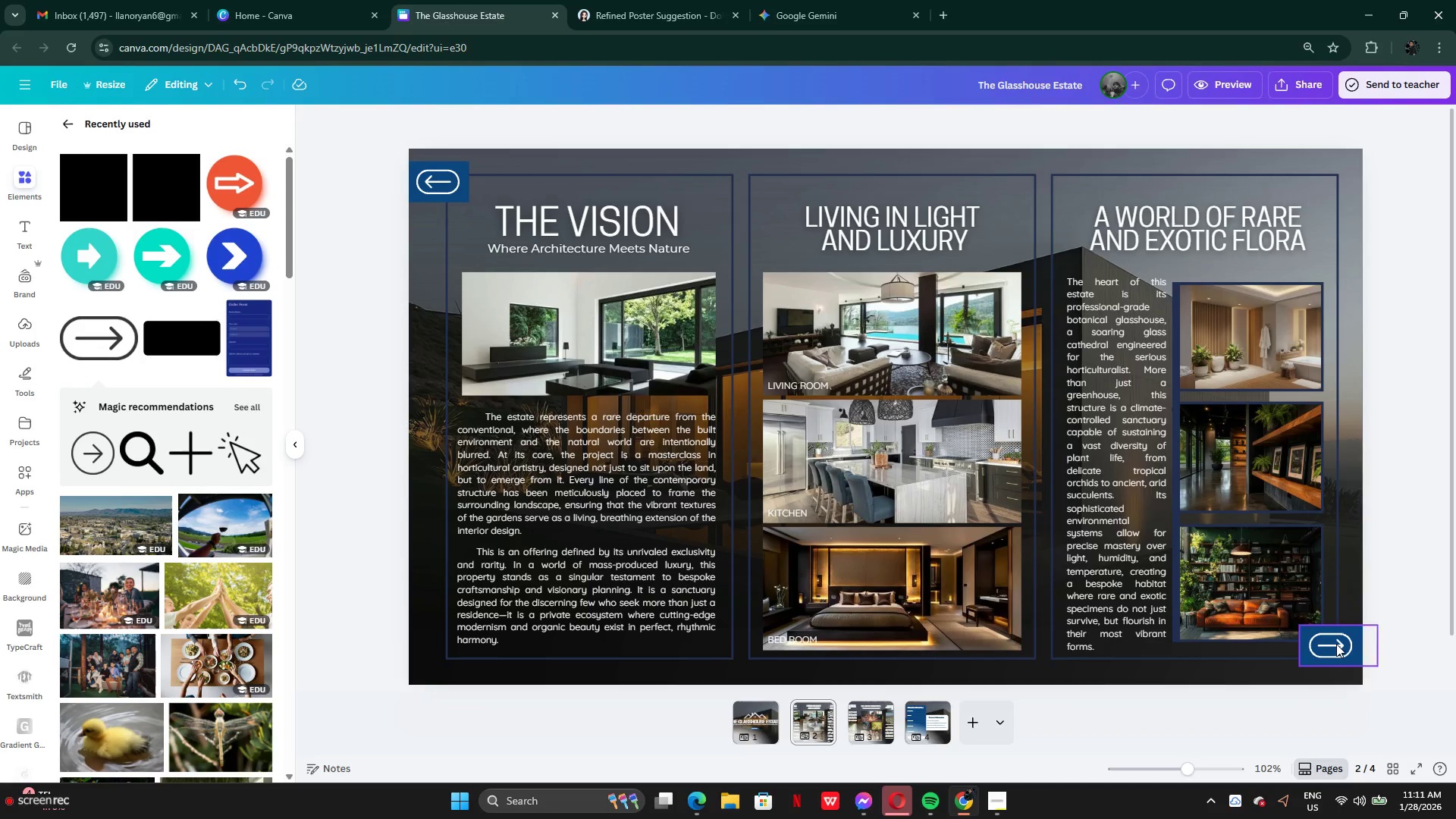 
double_click([1336, 644])
 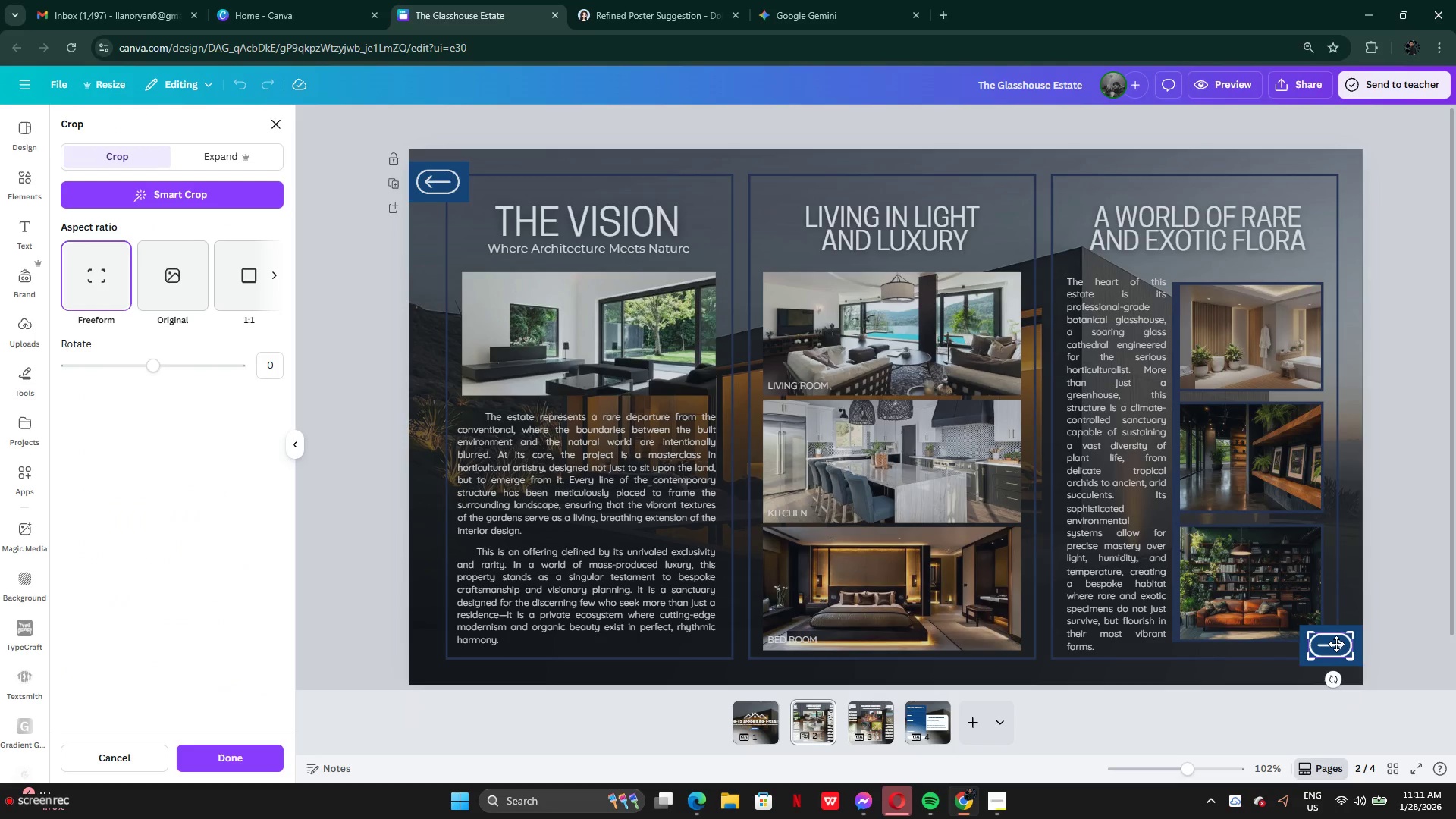 
left_click([1336, 644])
 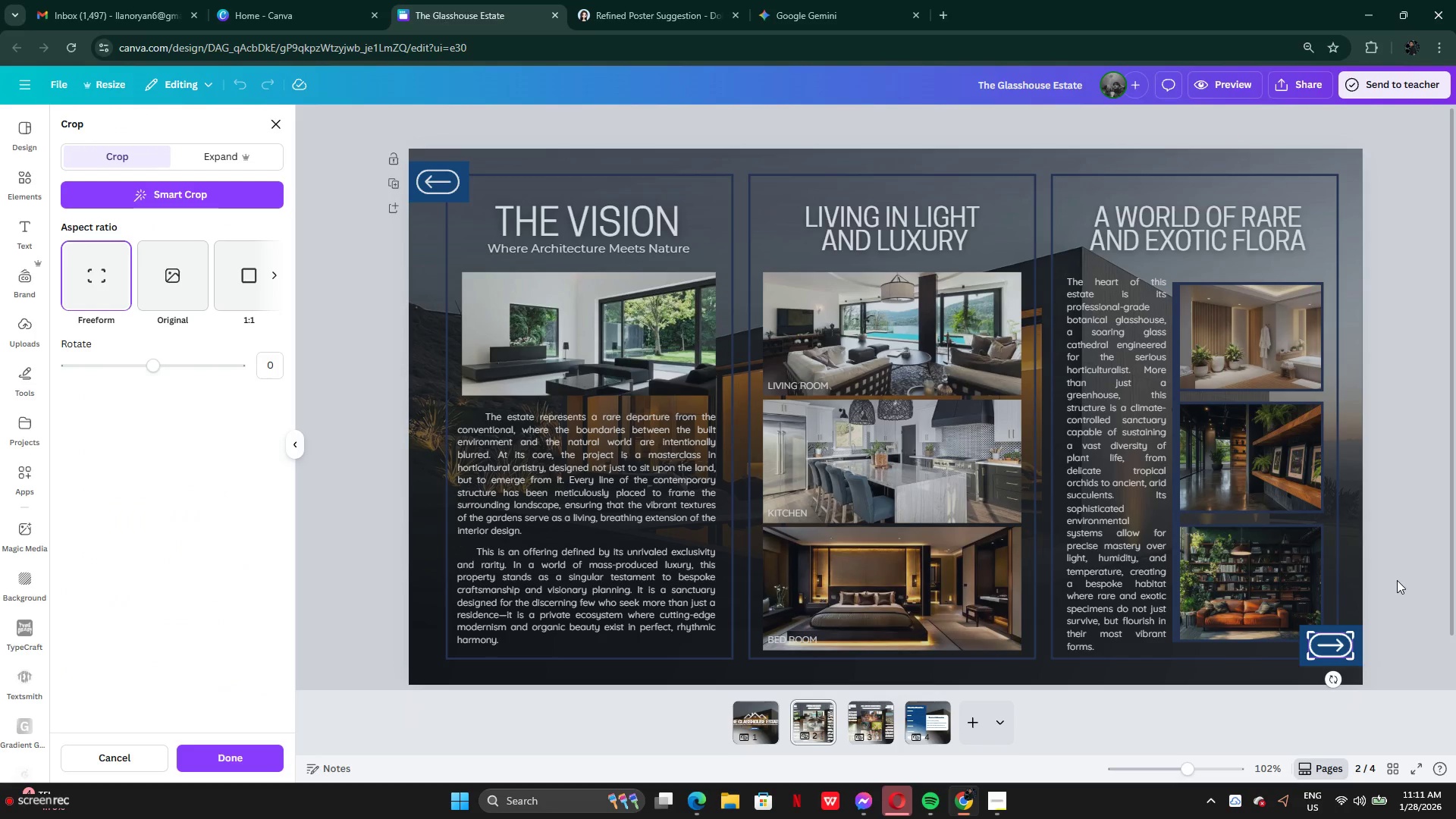 
left_click([1397, 580])
 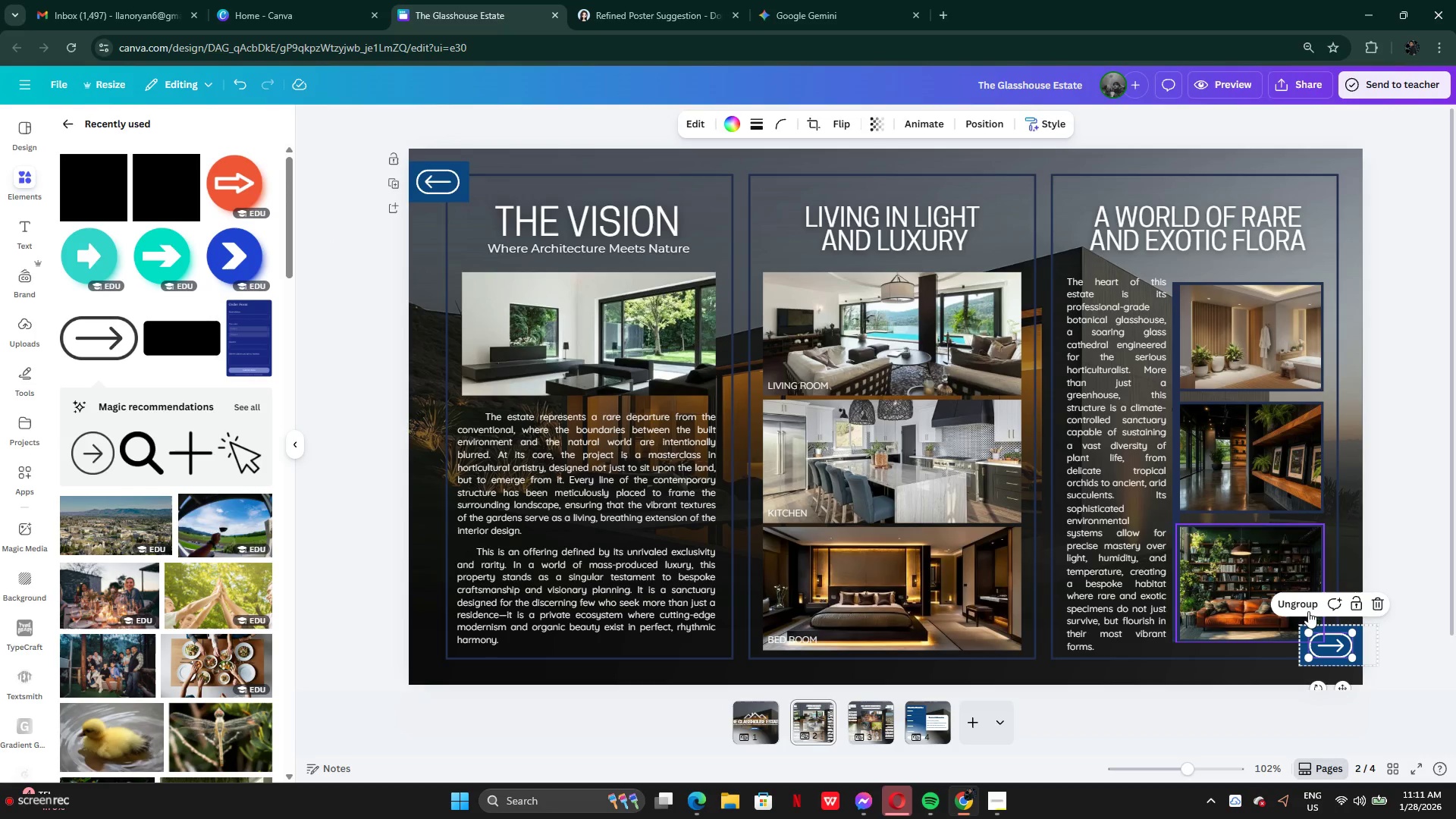 
left_click([1305, 608])
 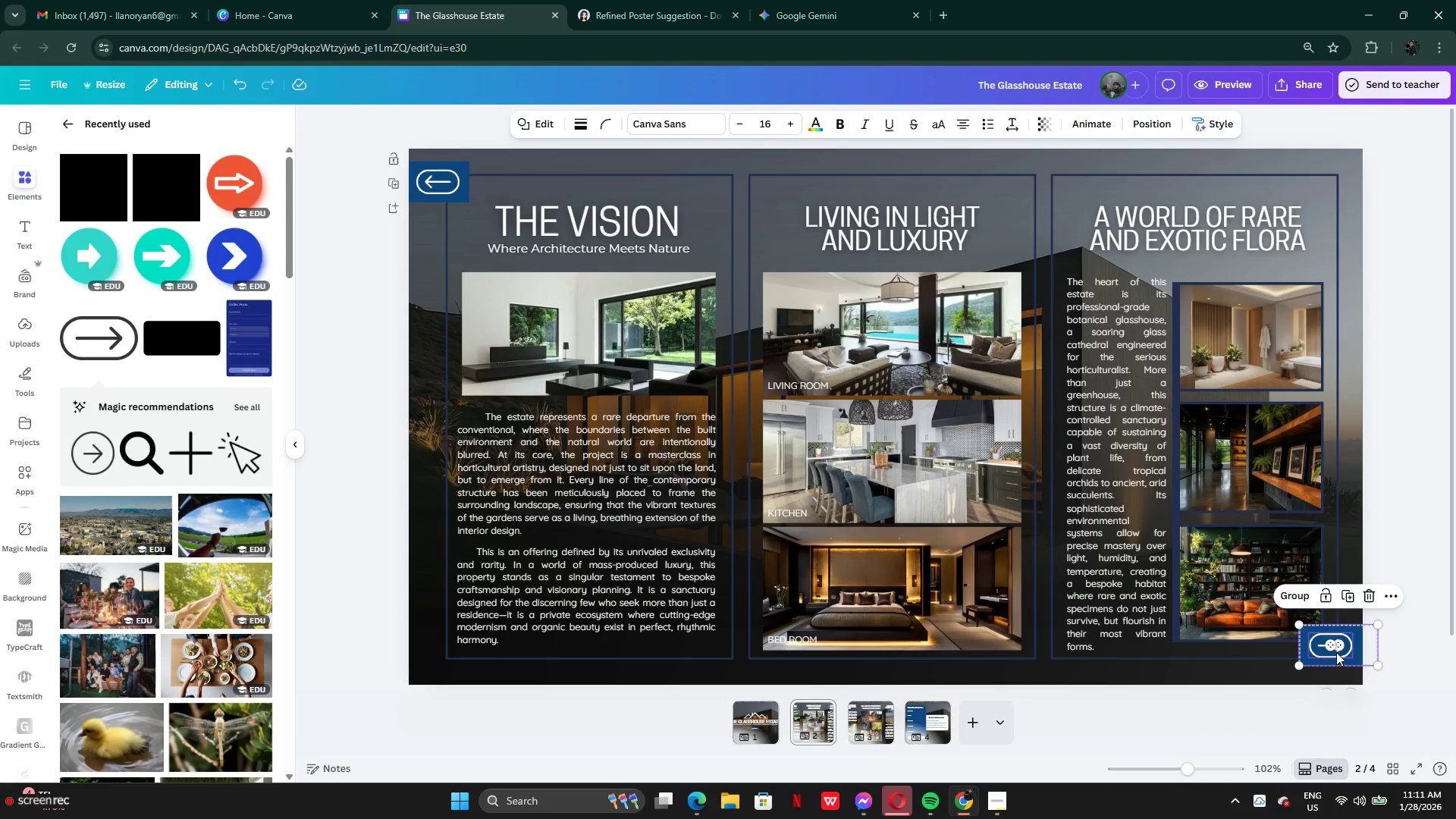 
left_click([1336, 652])
 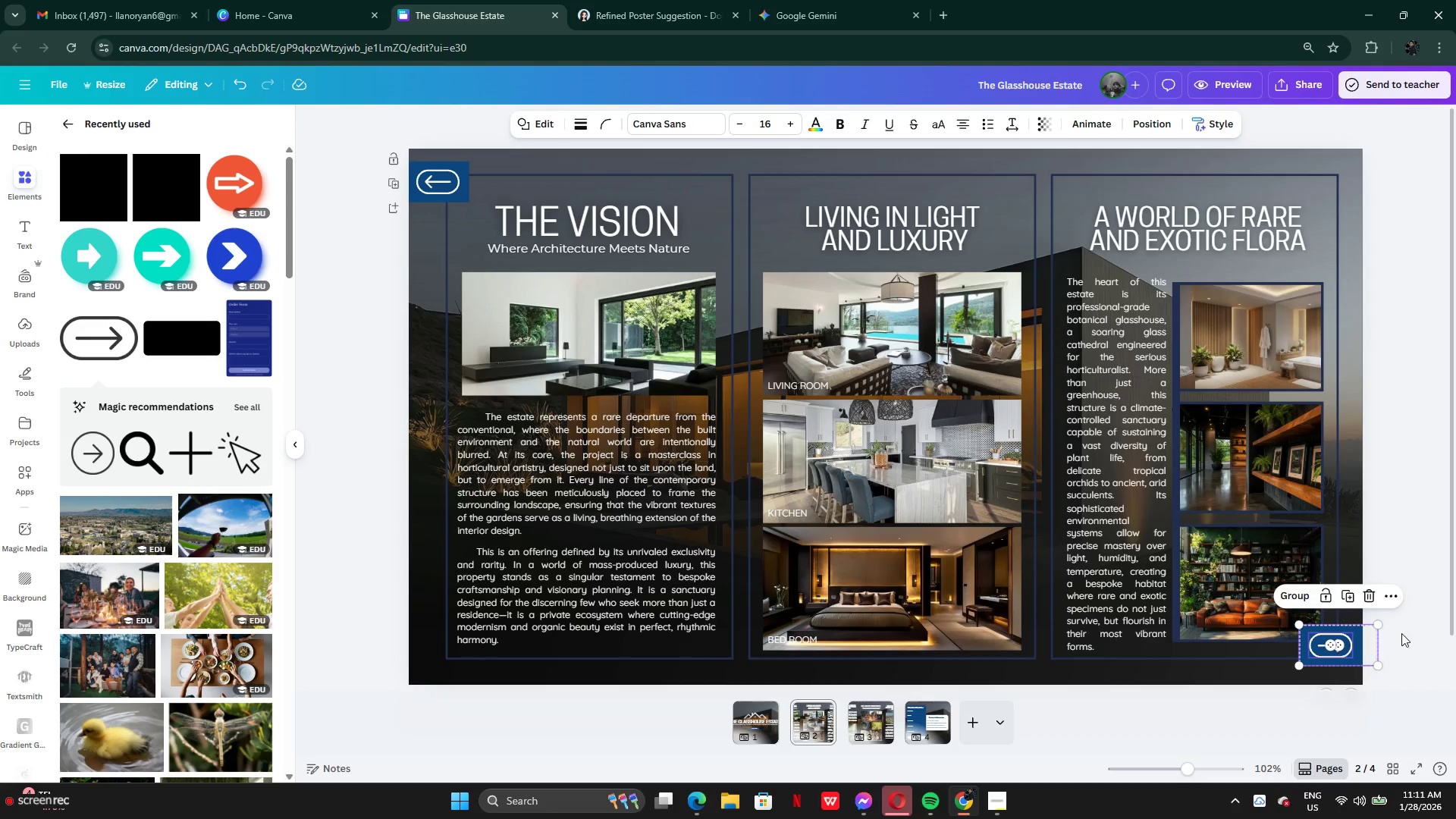 
left_click([1426, 629])
 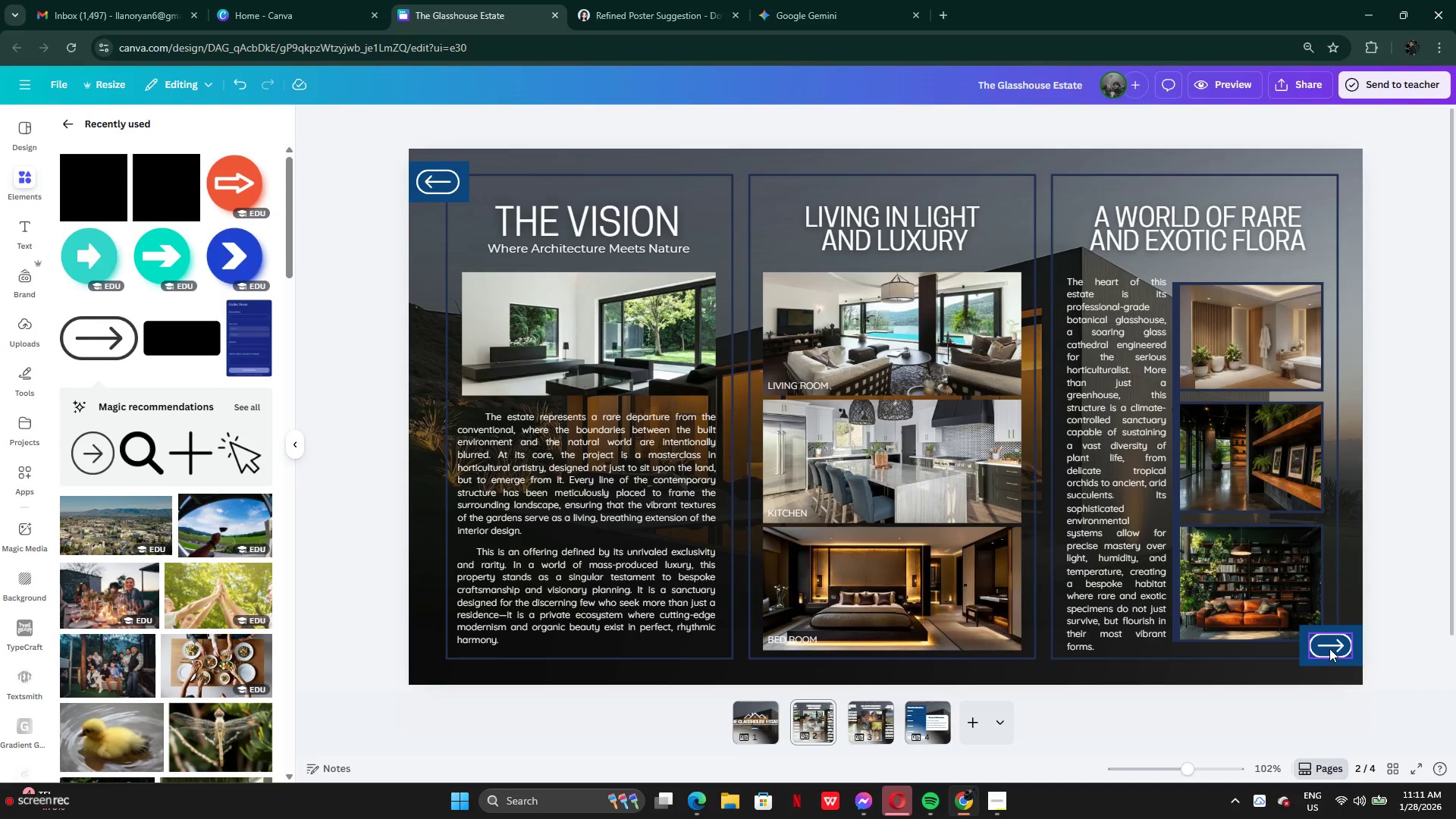 
left_click([1329, 648])
 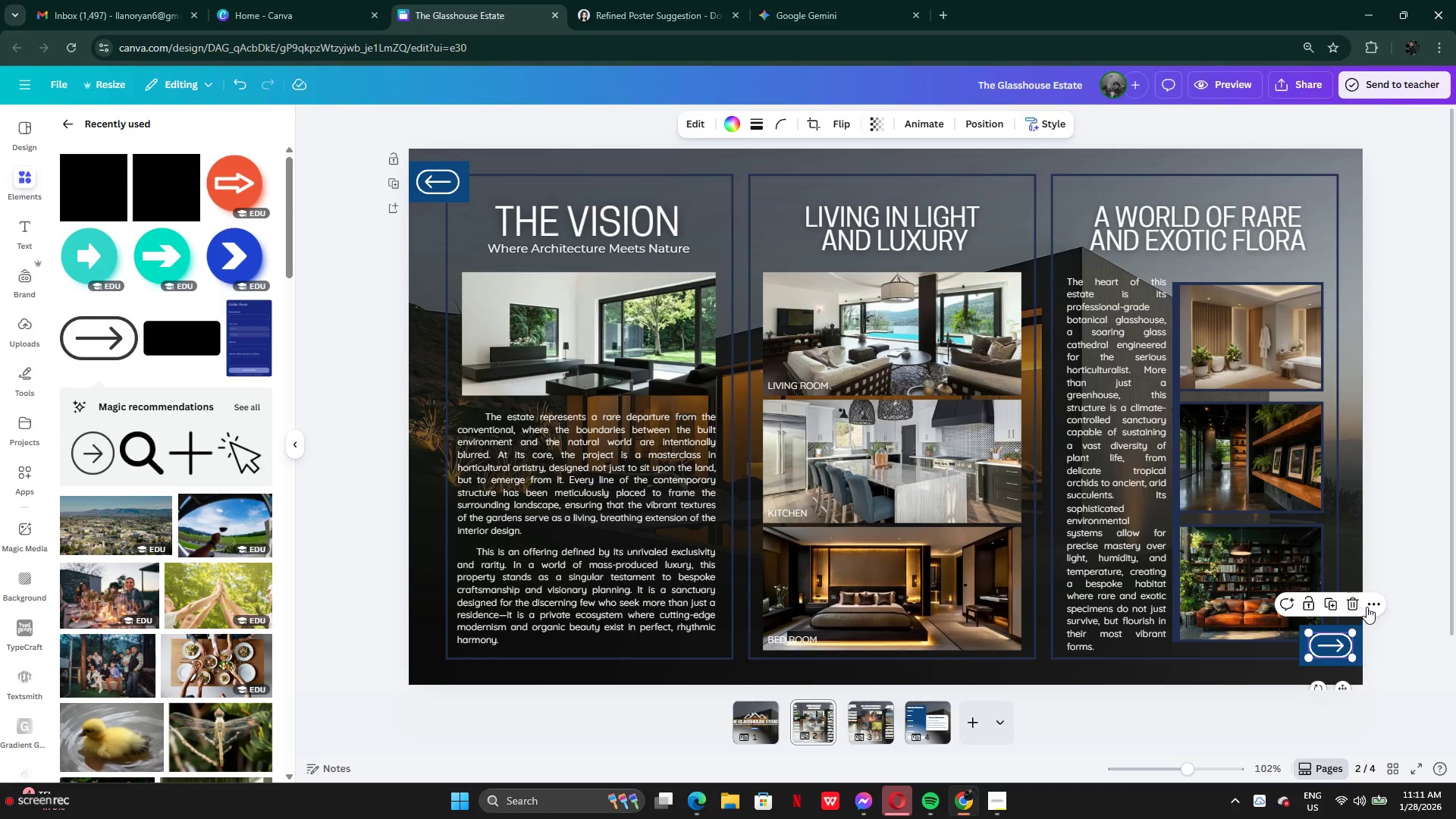 
left_click([1367, 606])
 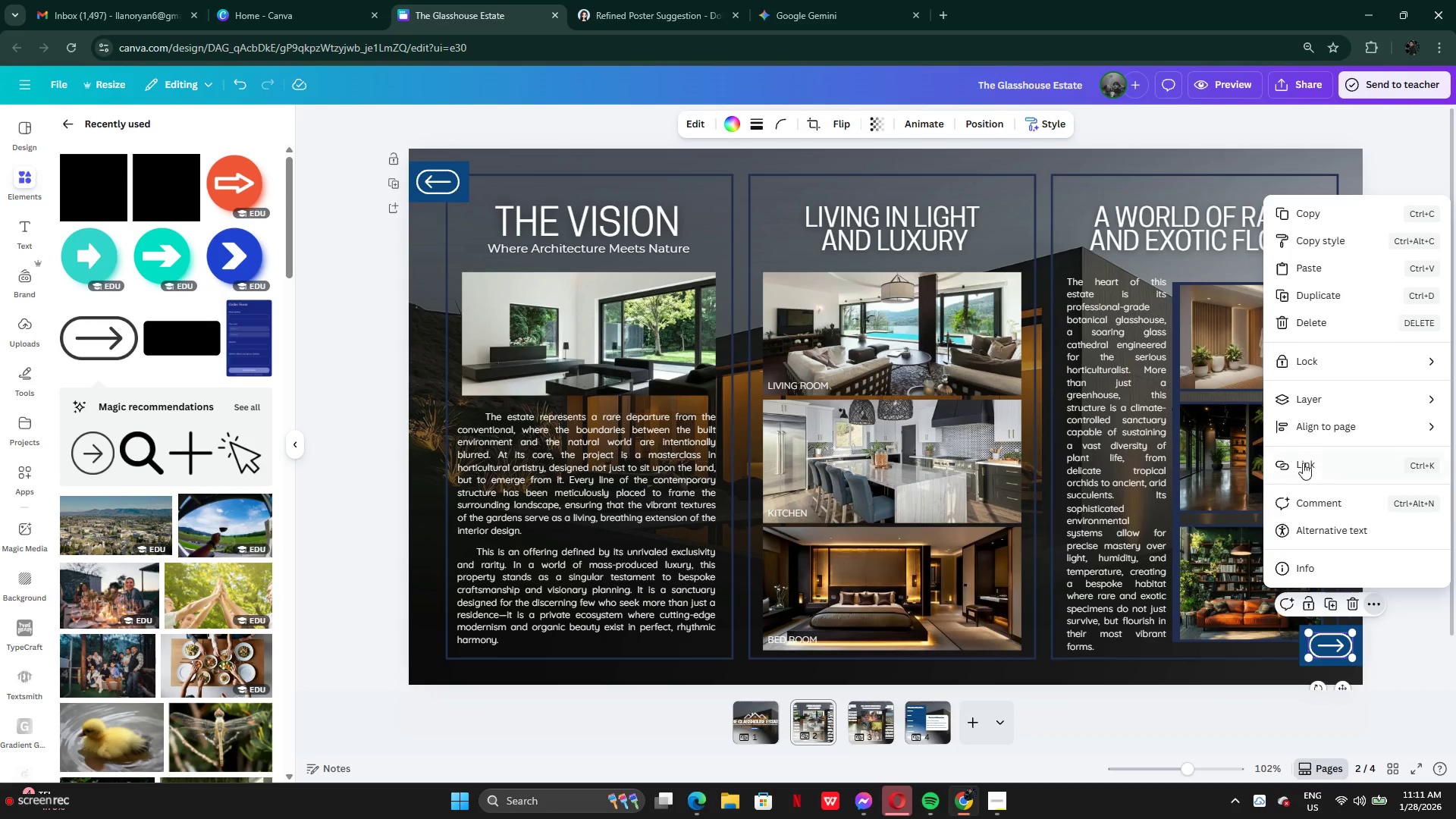 
left_click([1304, 457])
 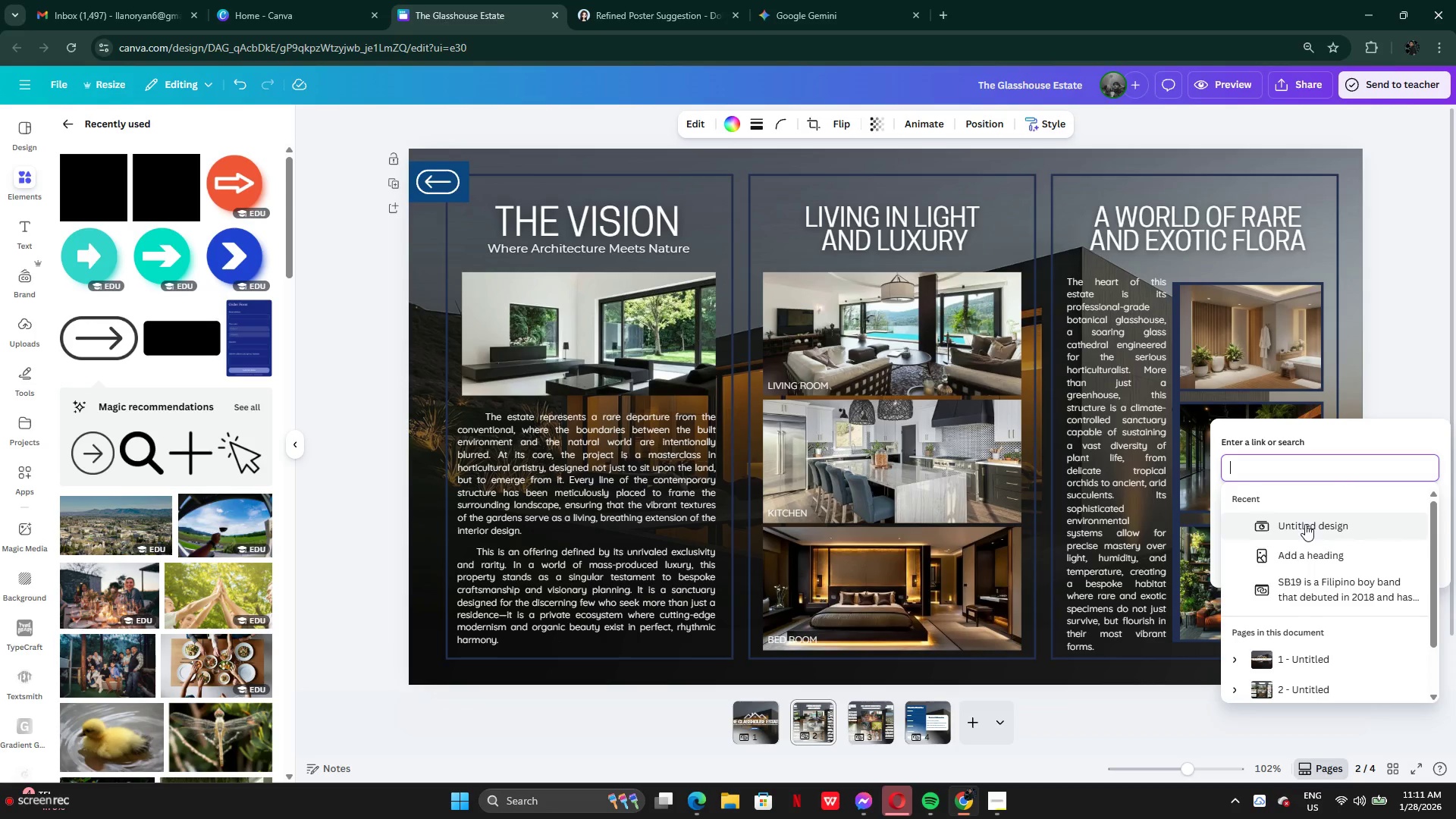 
scroll: coordinate [1282, 601], scroll_direction: down, amount: 1.0
 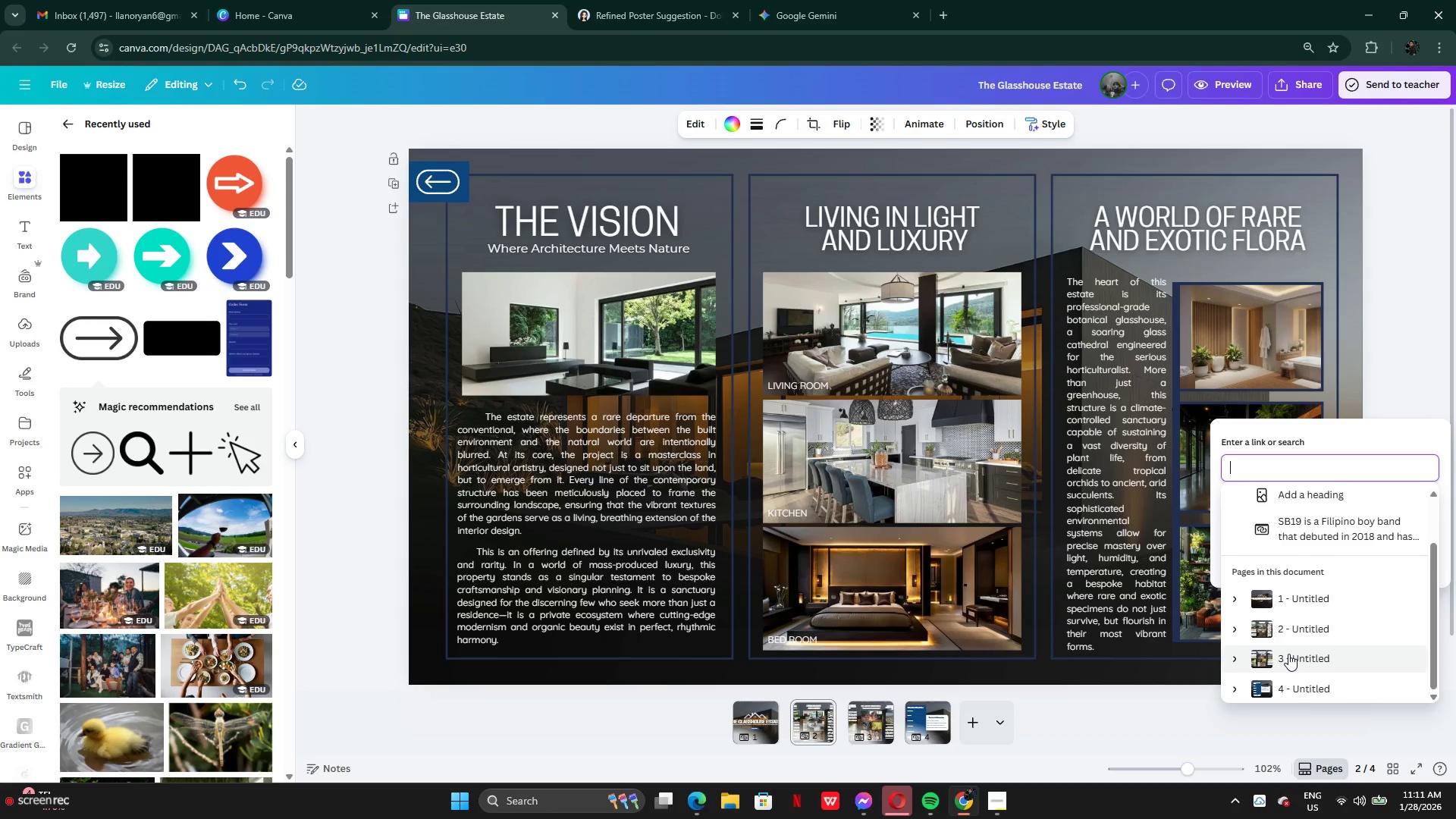 
left_click([1288, 654])
 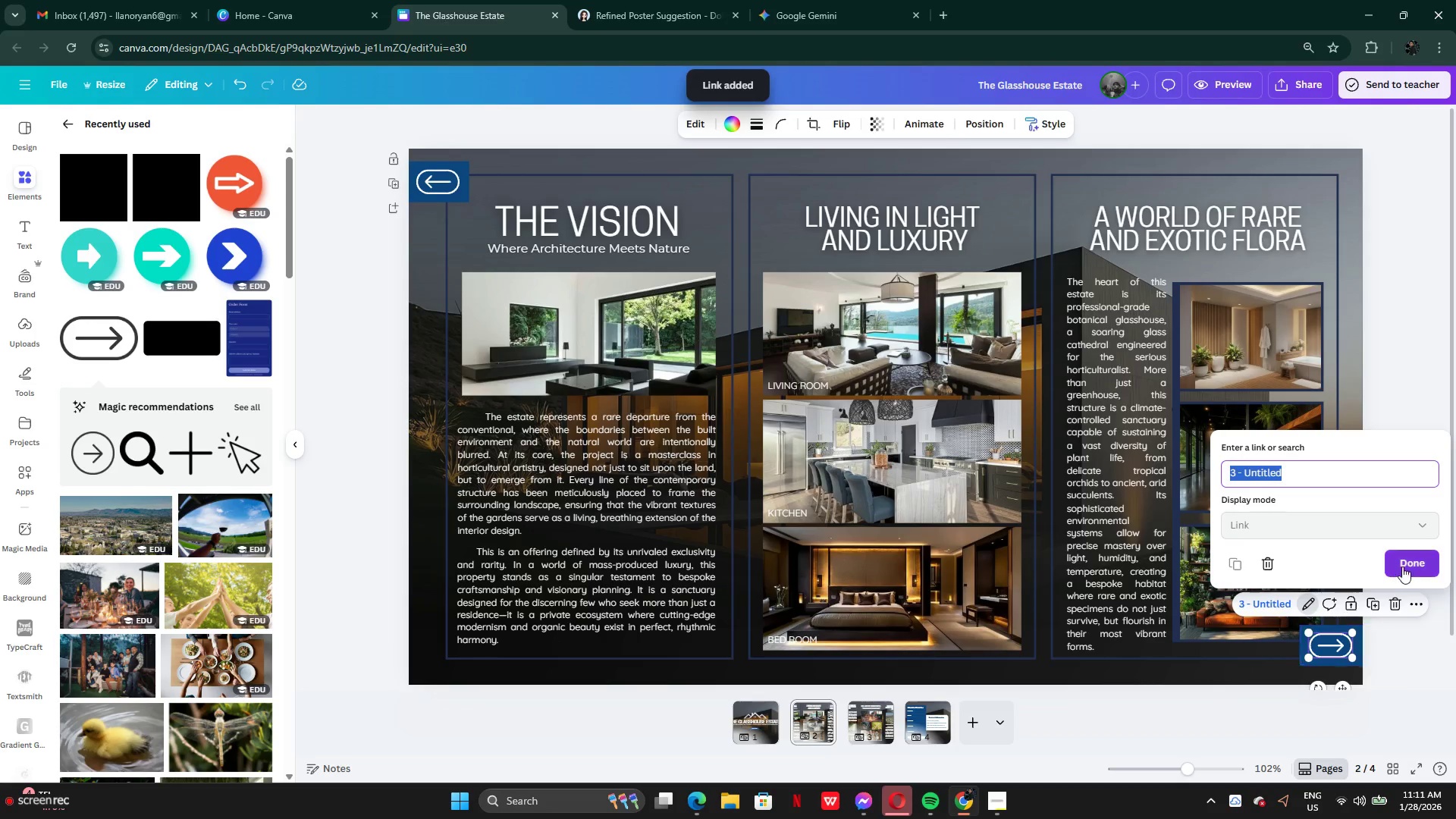 
left_click([1402, 566])
 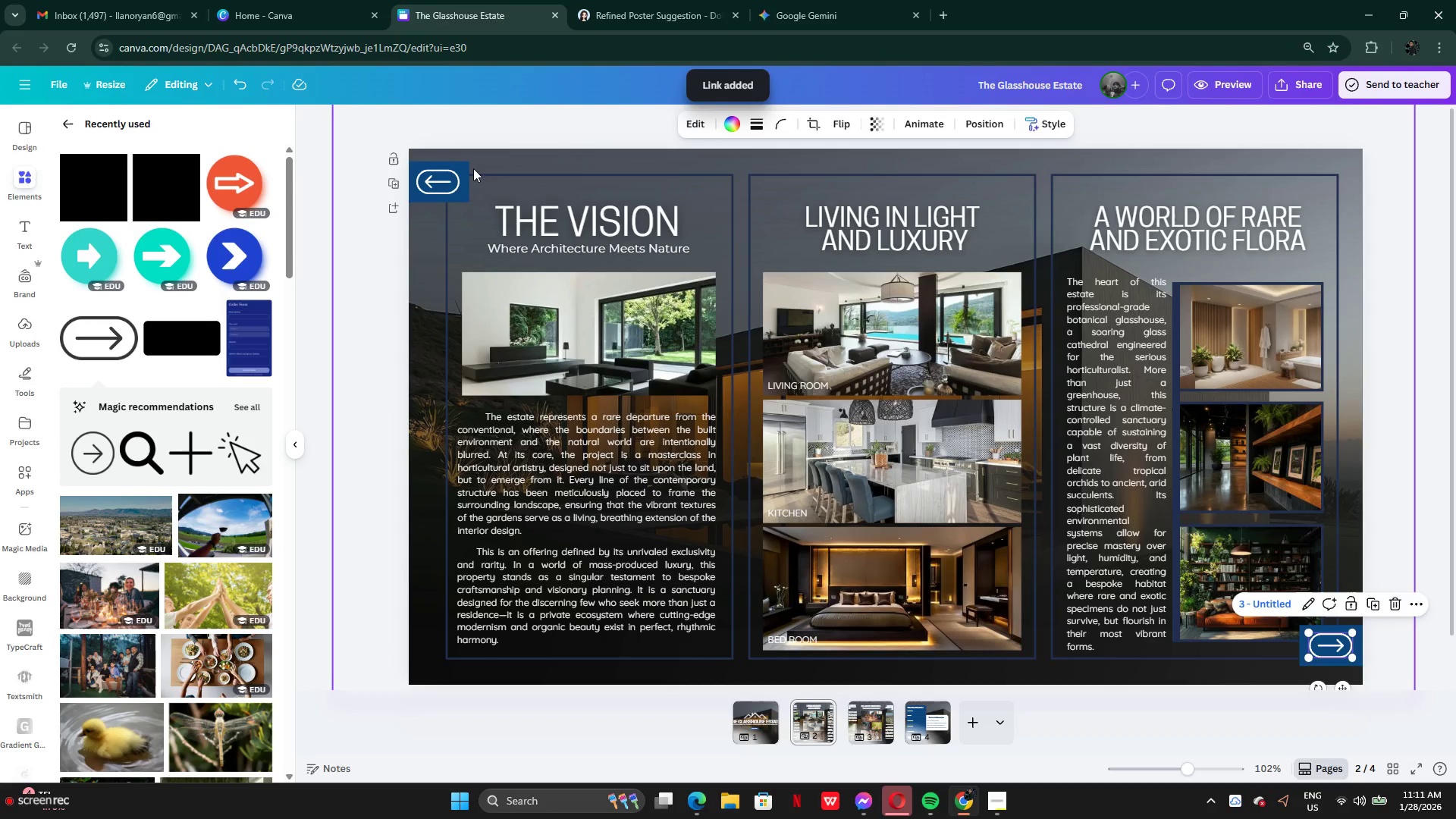 
double_click([438, 177])
 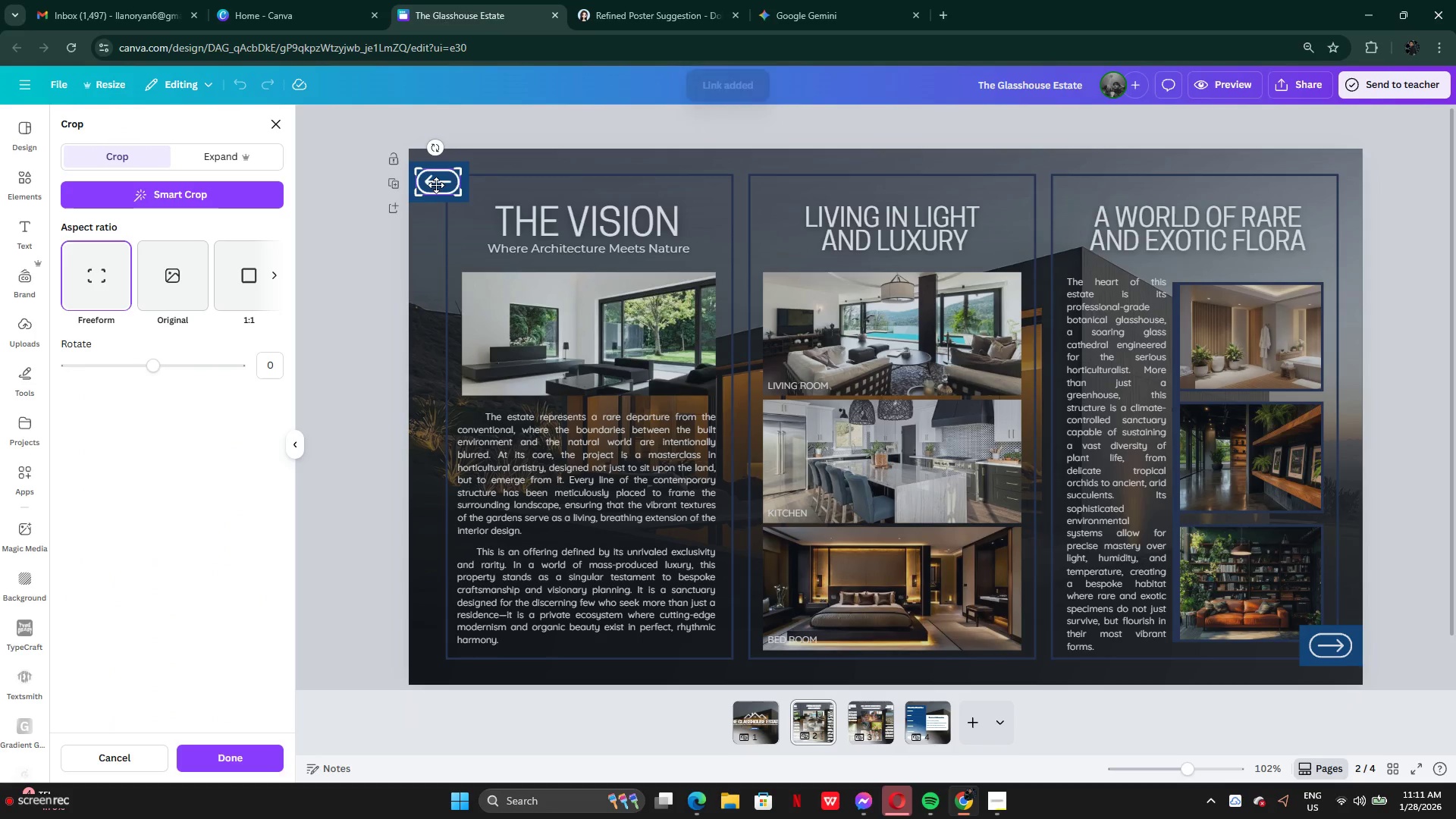 
left_click([435, 187])
 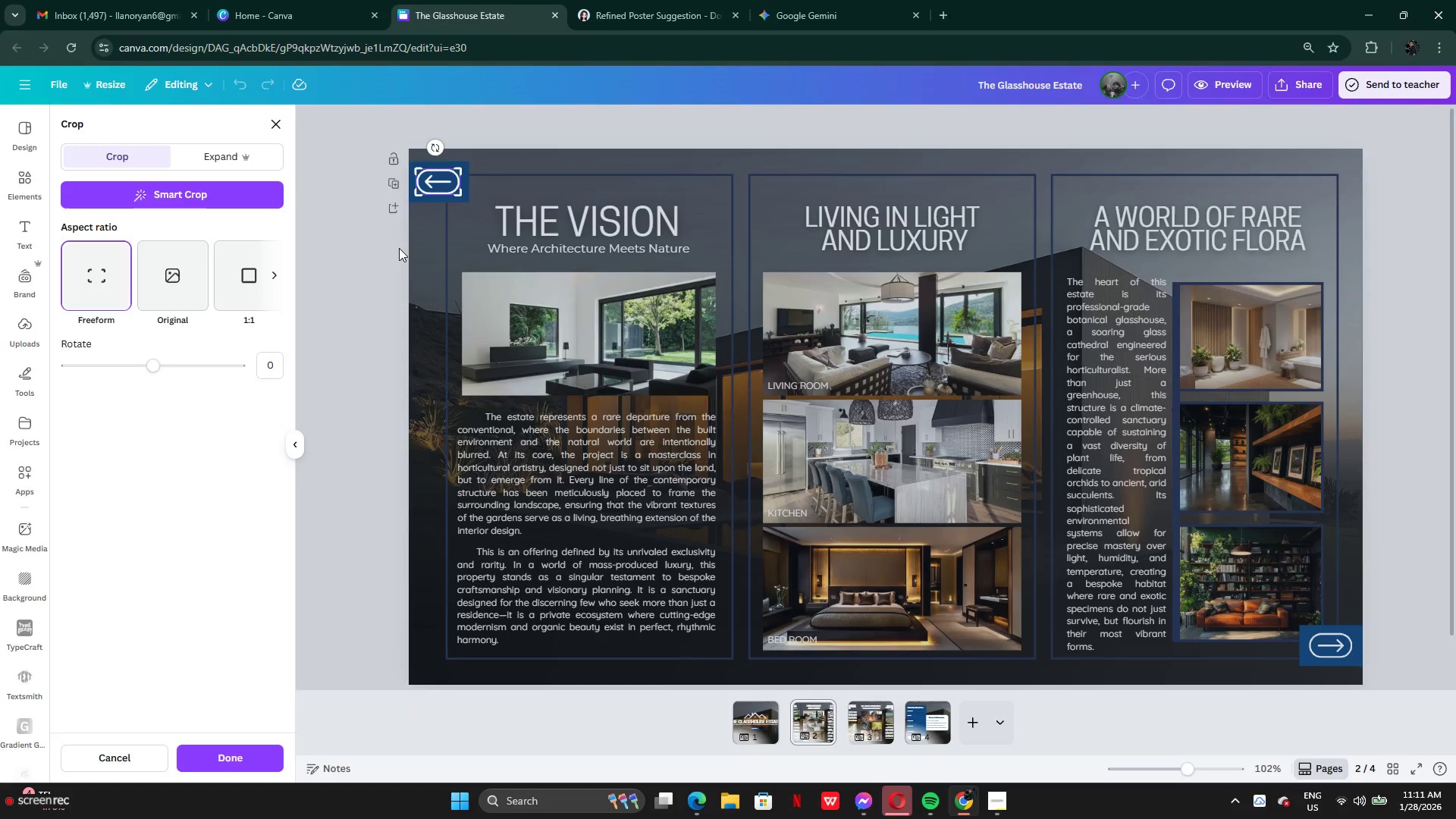 
double_click([399, 248])
 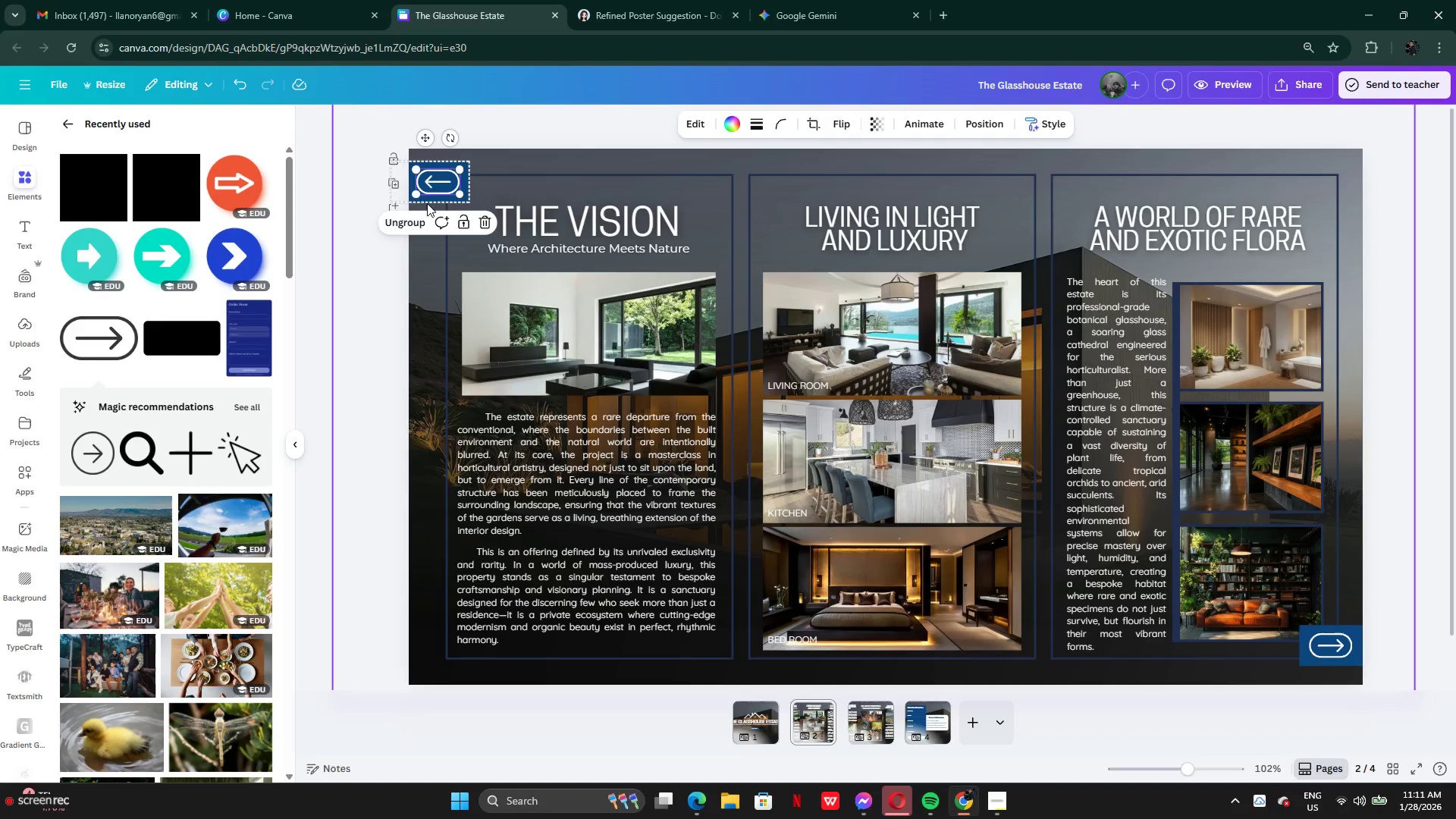 
left_click([408, 217])
 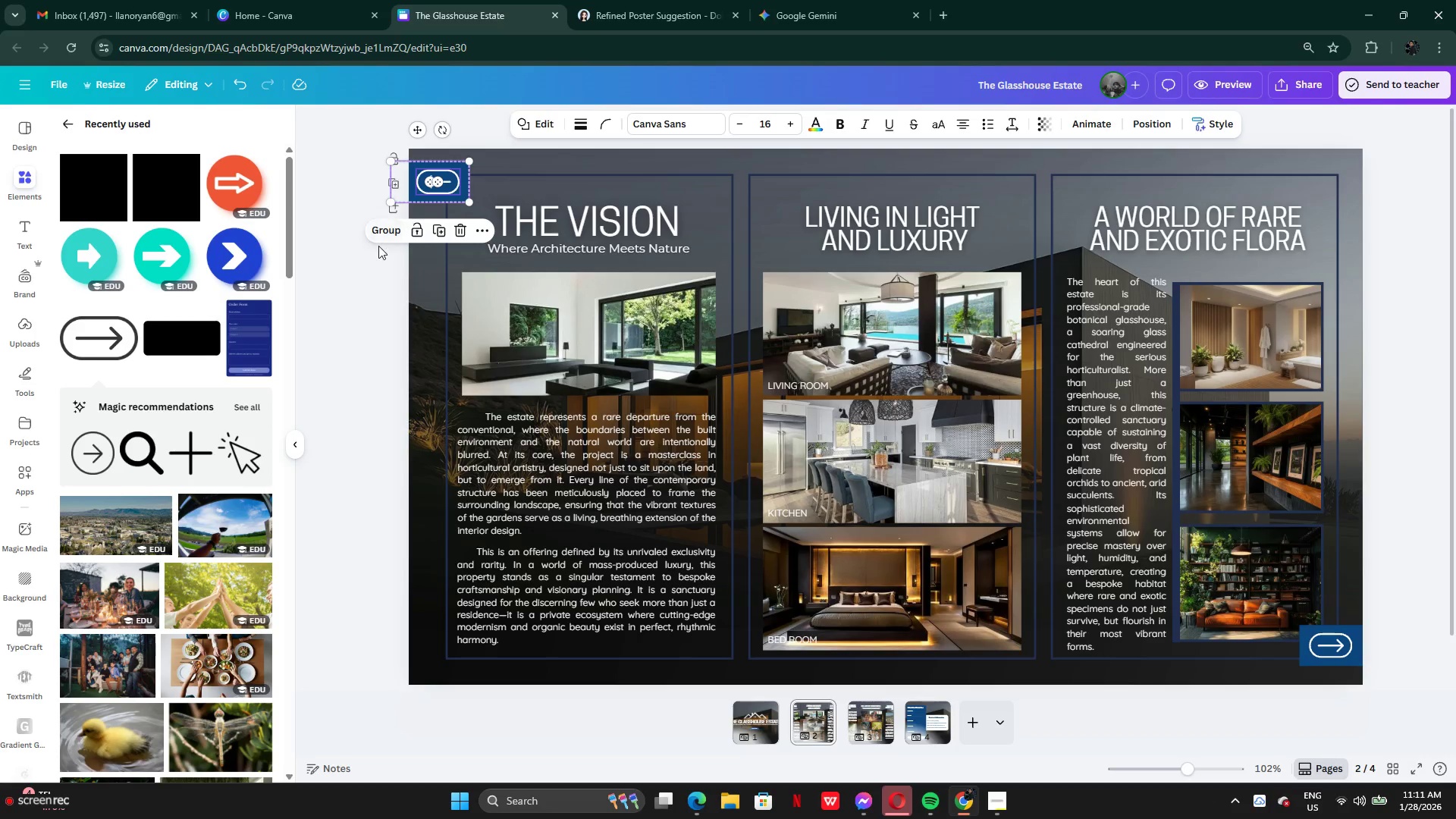 
left_click([378, 246])
 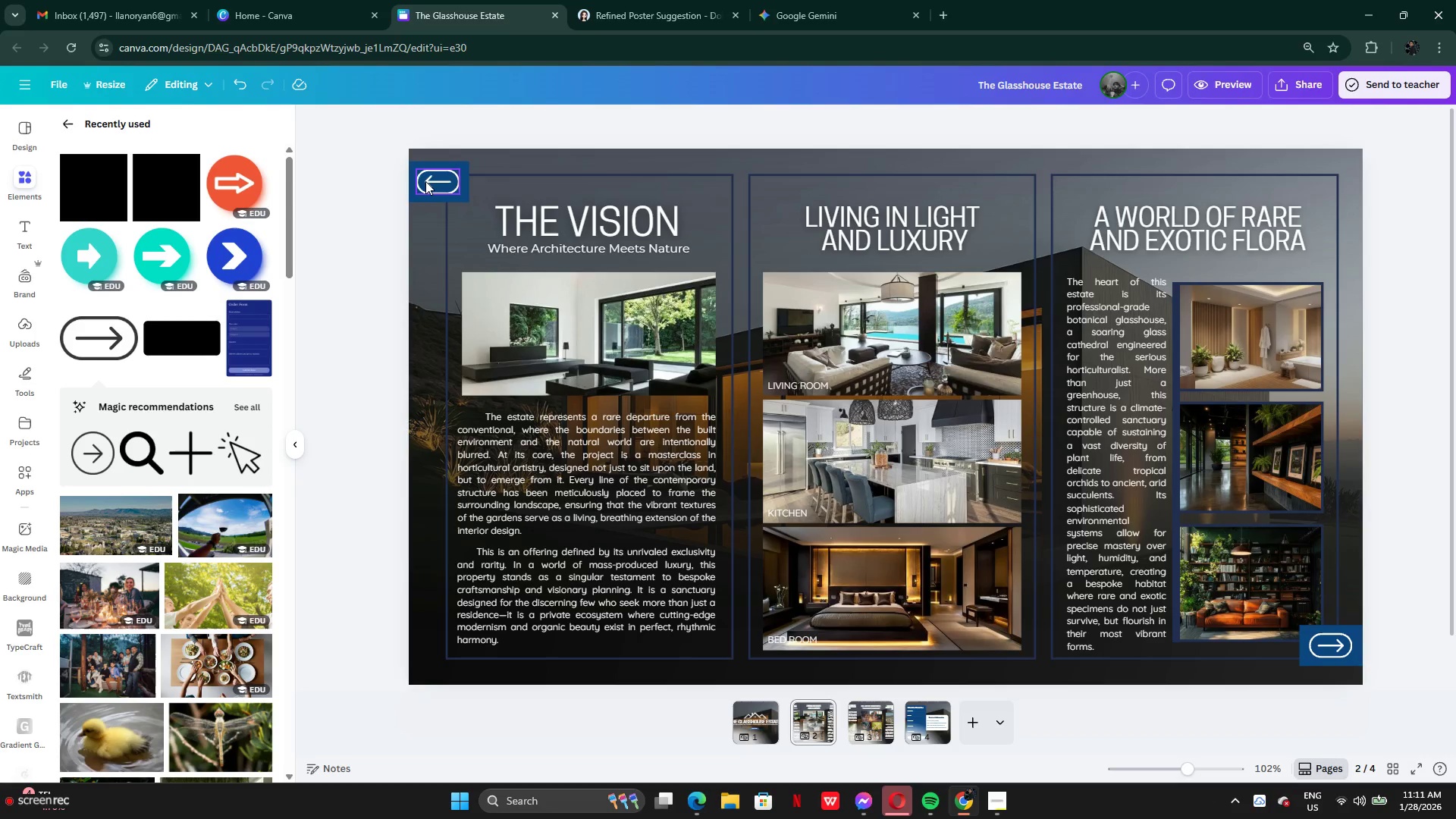 
left_click([425, 181])
 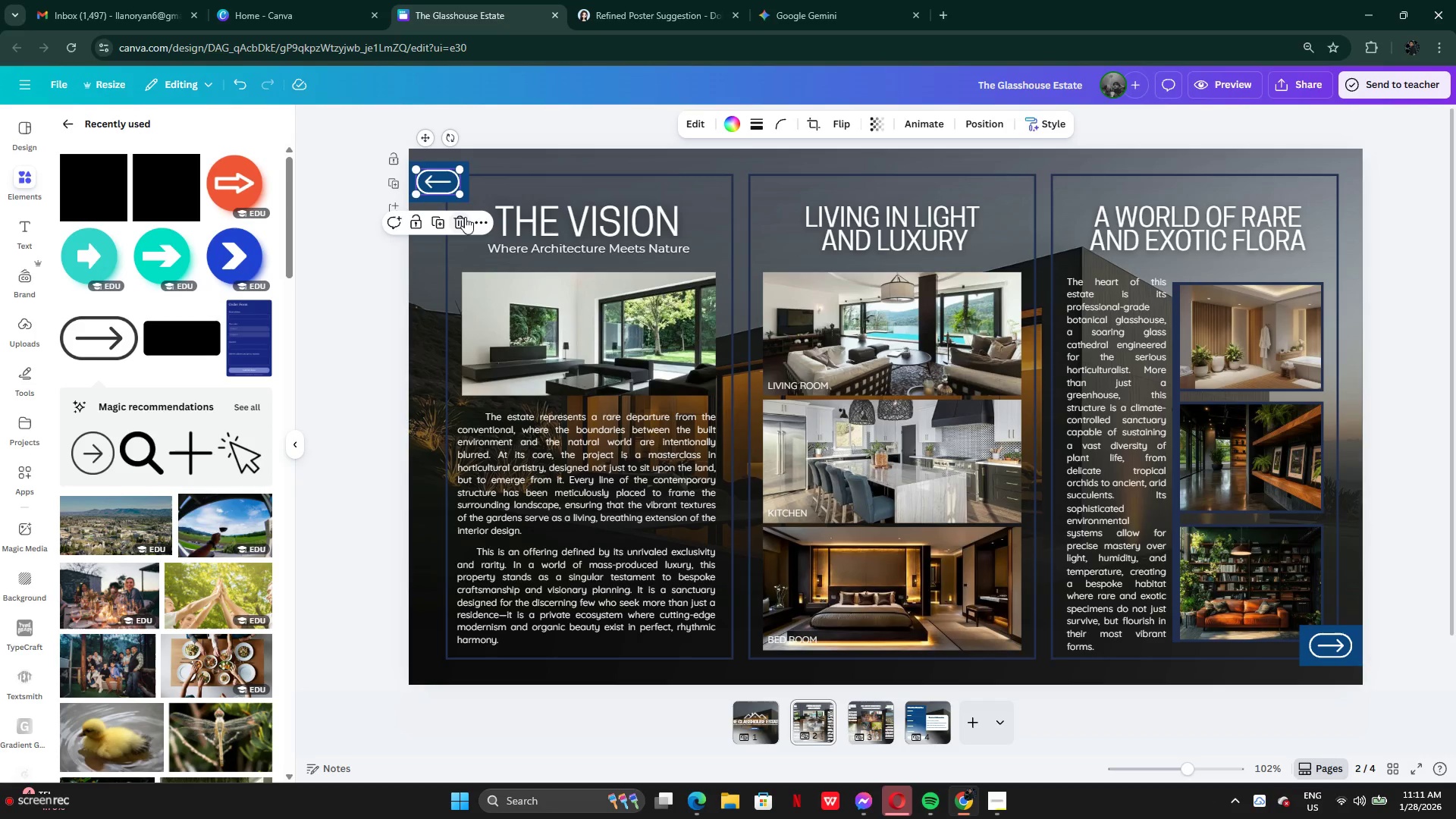 
left_click([469, 219])
 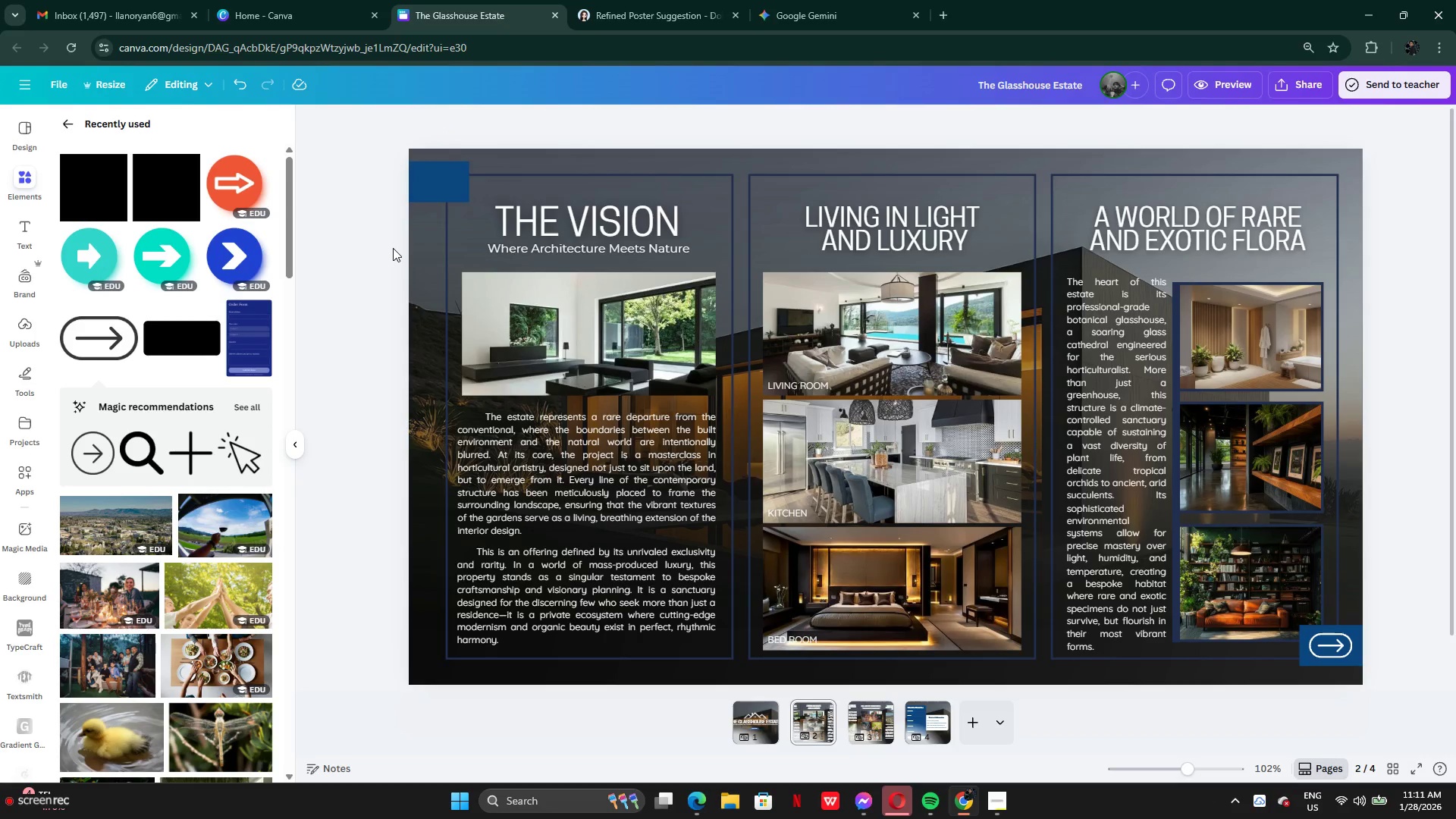 
left_click([388, 253])
 